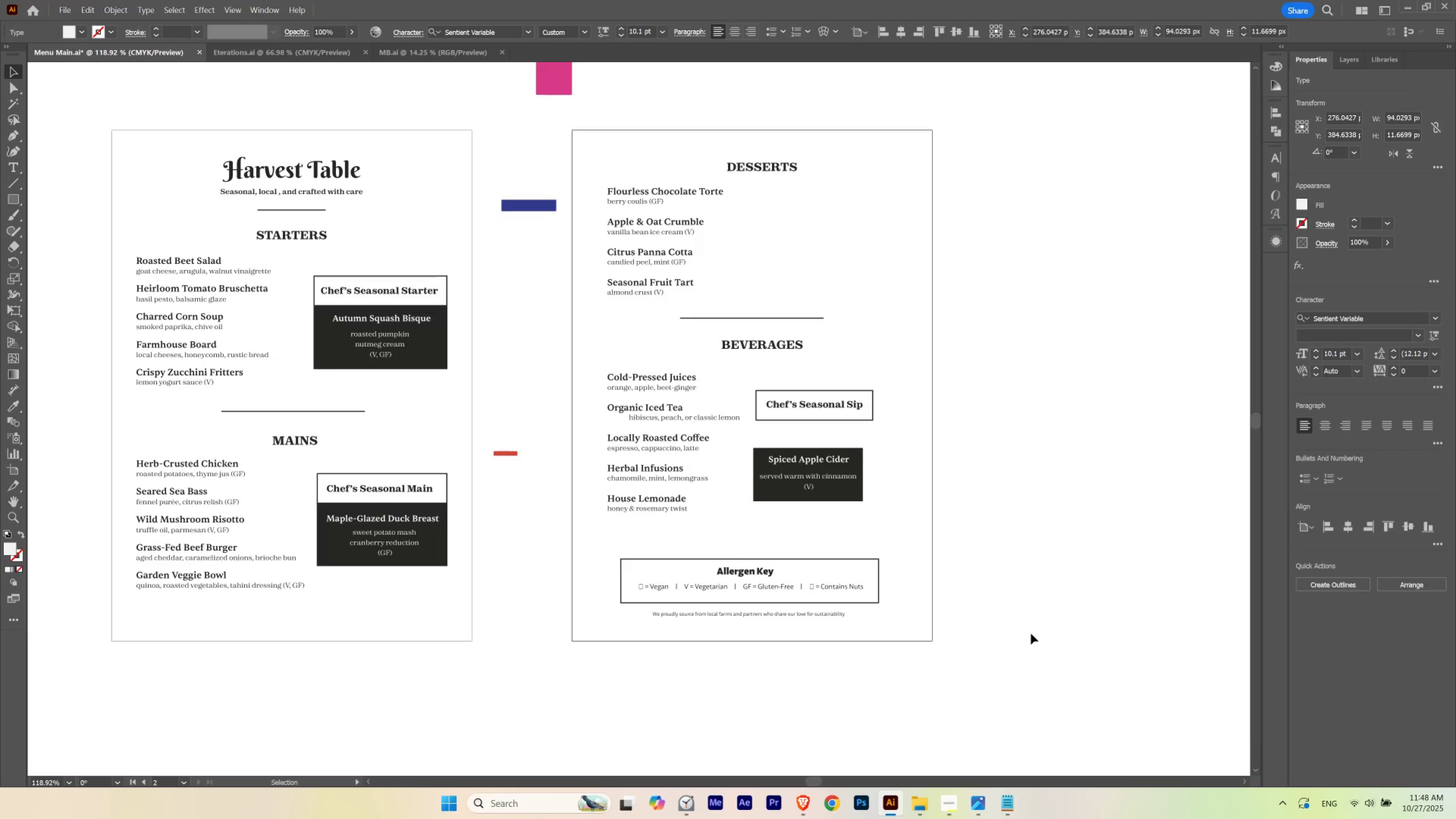 
hold_key(key=ArrowDown, duration=11.14)
 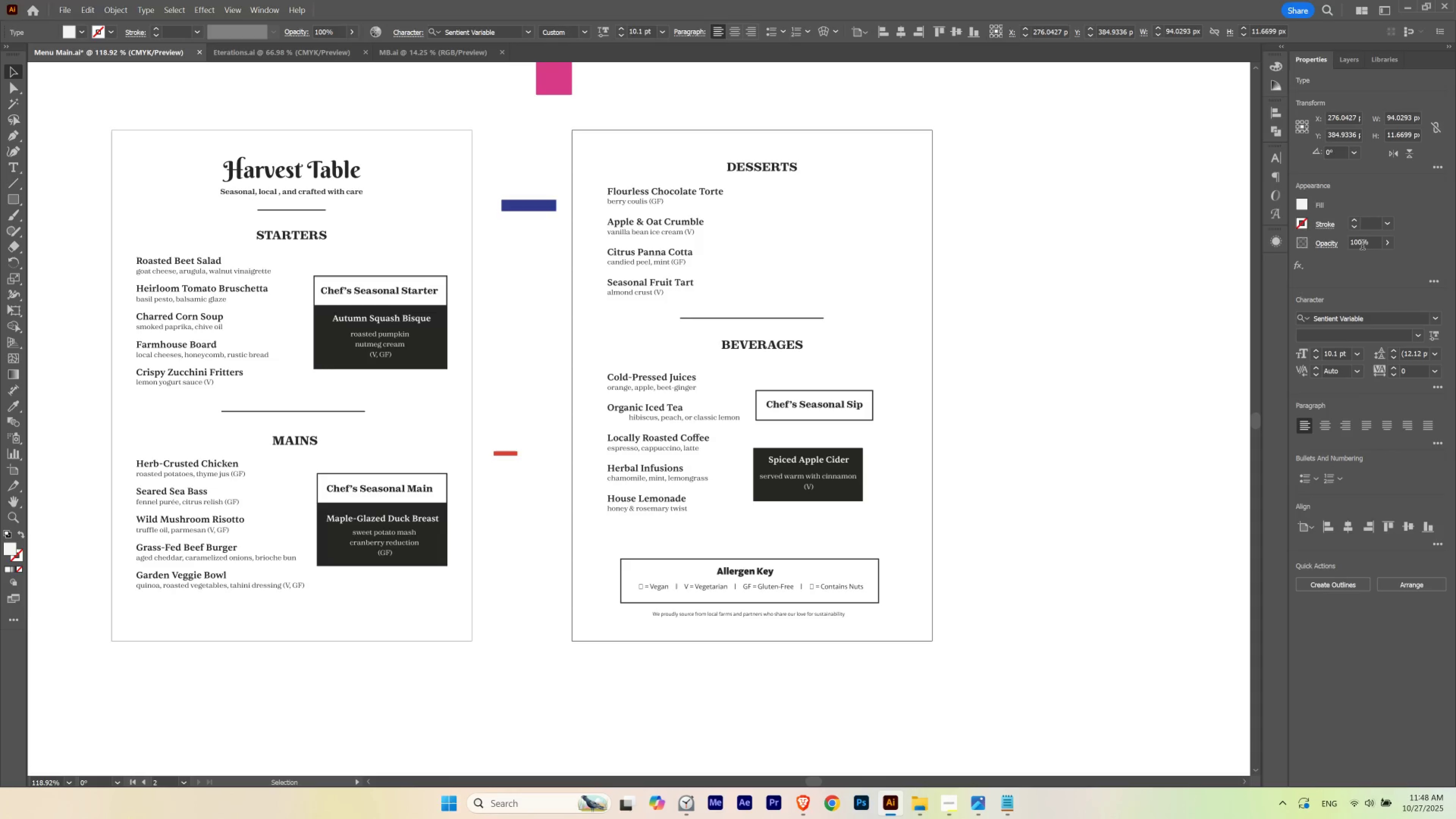 
hold_key(key=ShiftLeft, duration=1.53)
scroll: coordinate [1401, 132], scroll_direction: up, amount: 1.0
 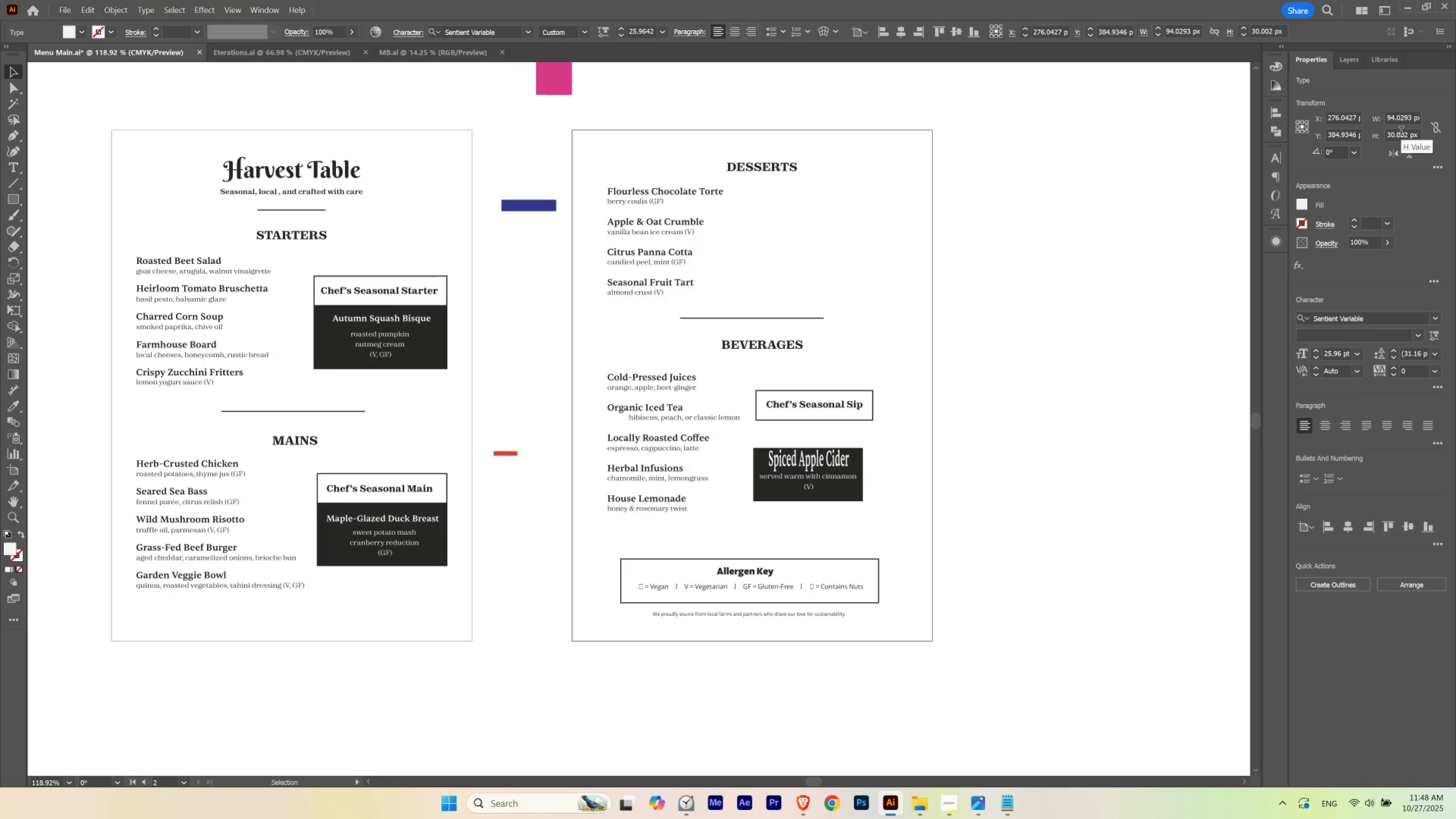 
key(Shift+ShiftLeft)
 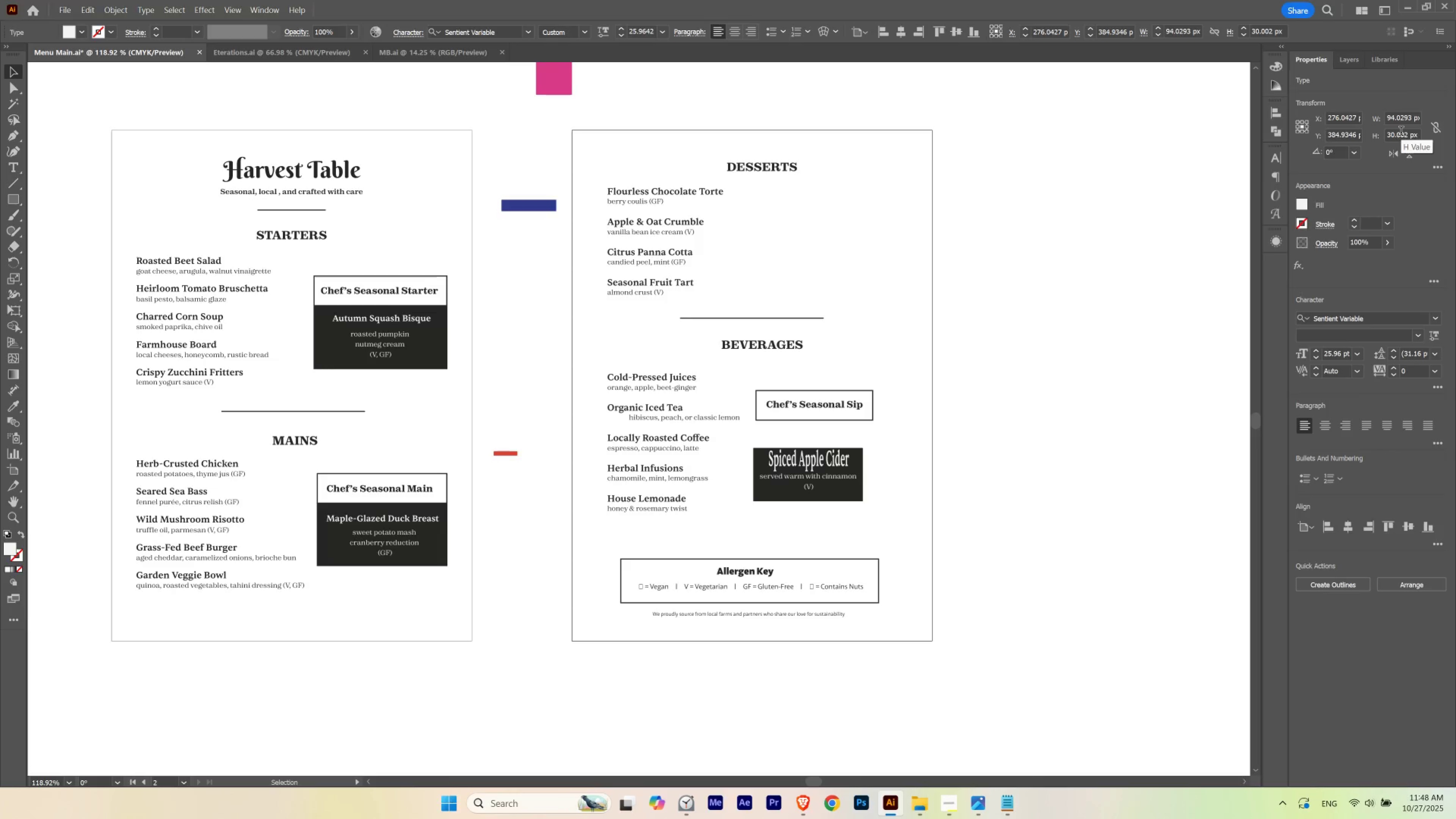 
key(Shift+ShiftLeft)
 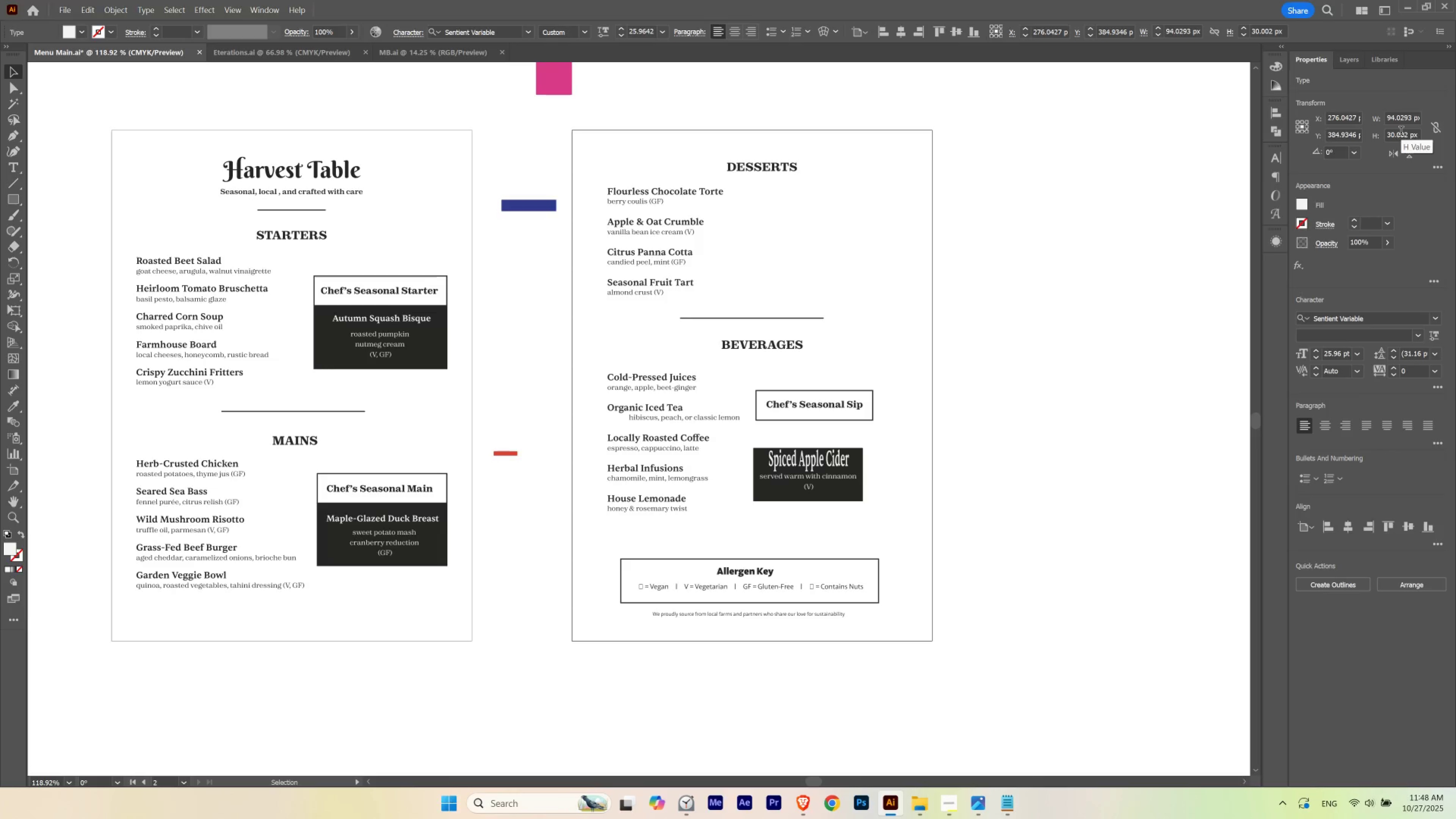 
key(Shift+ShiftLeft)
 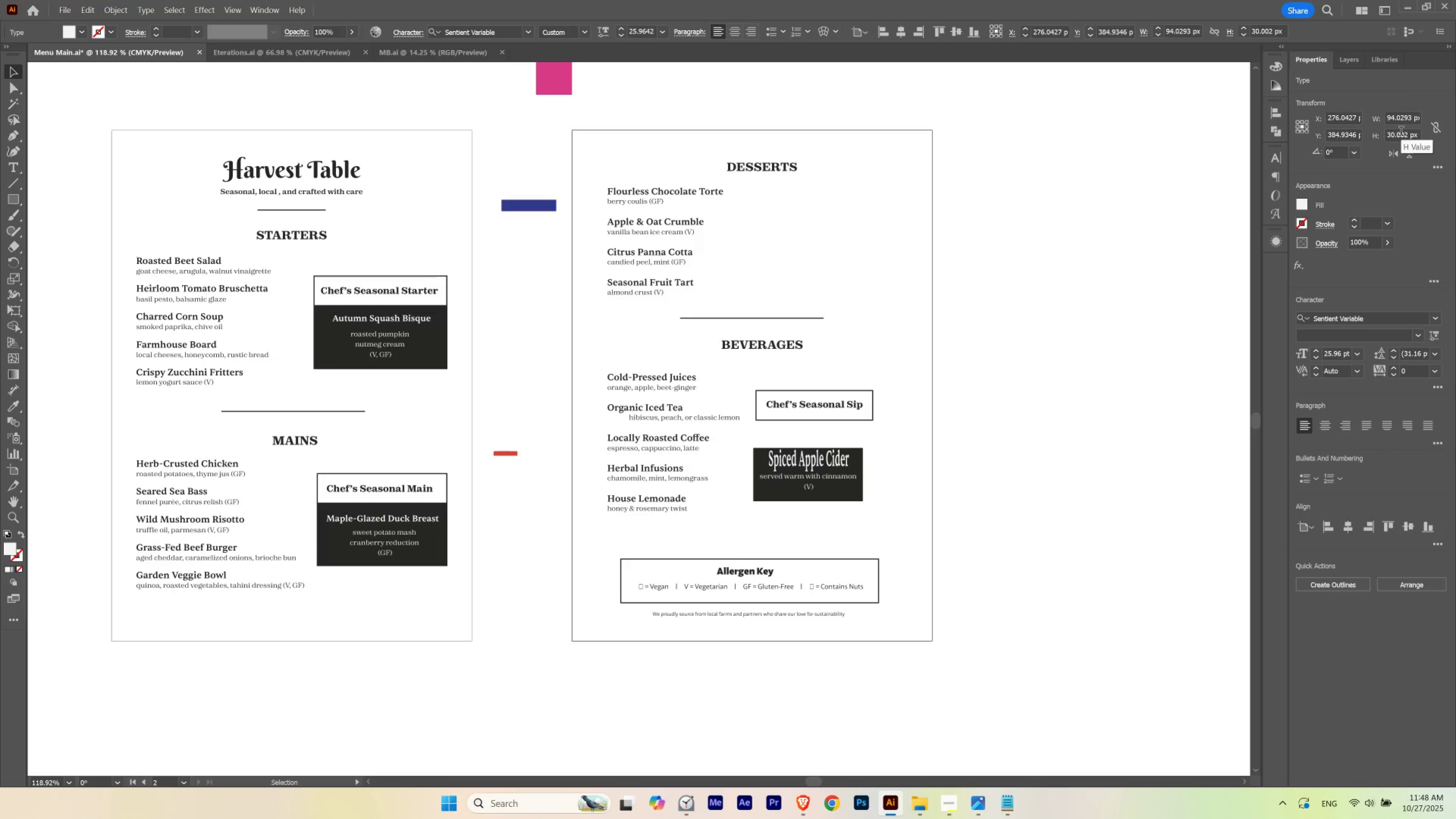 
key(Shift+ShiftLeft)
 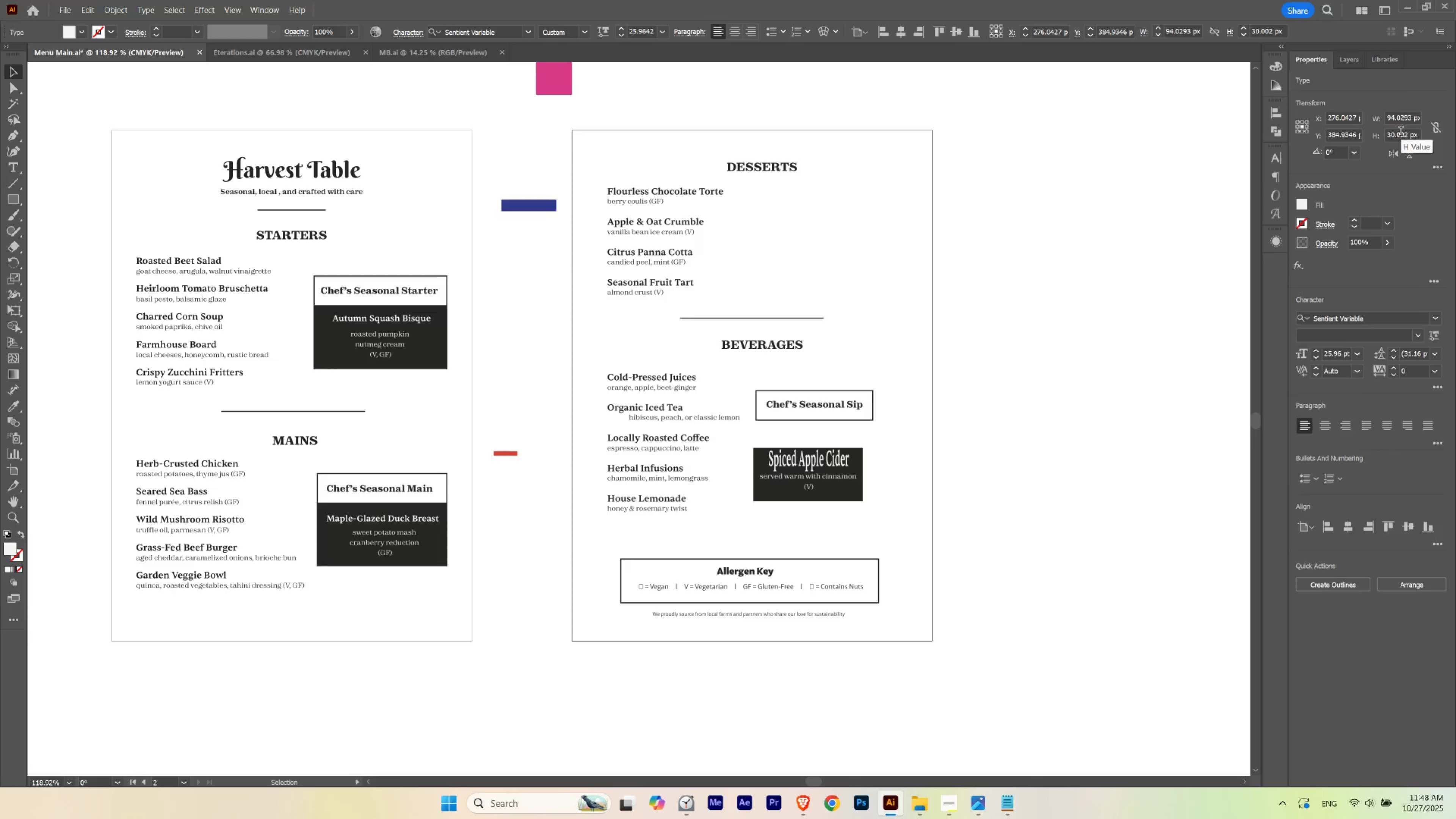 
key(Control+Z)
 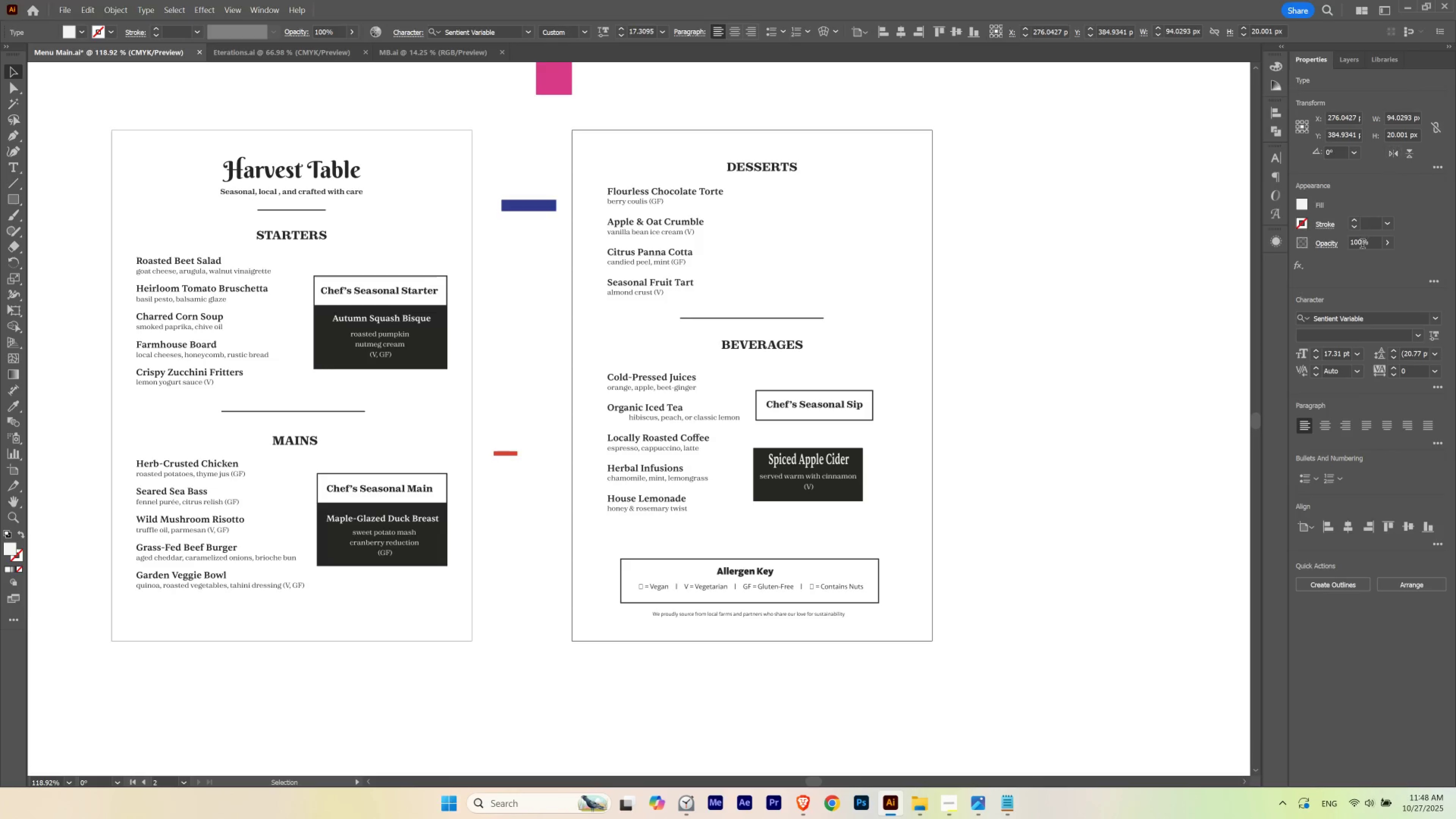 
key(Control+Z)
 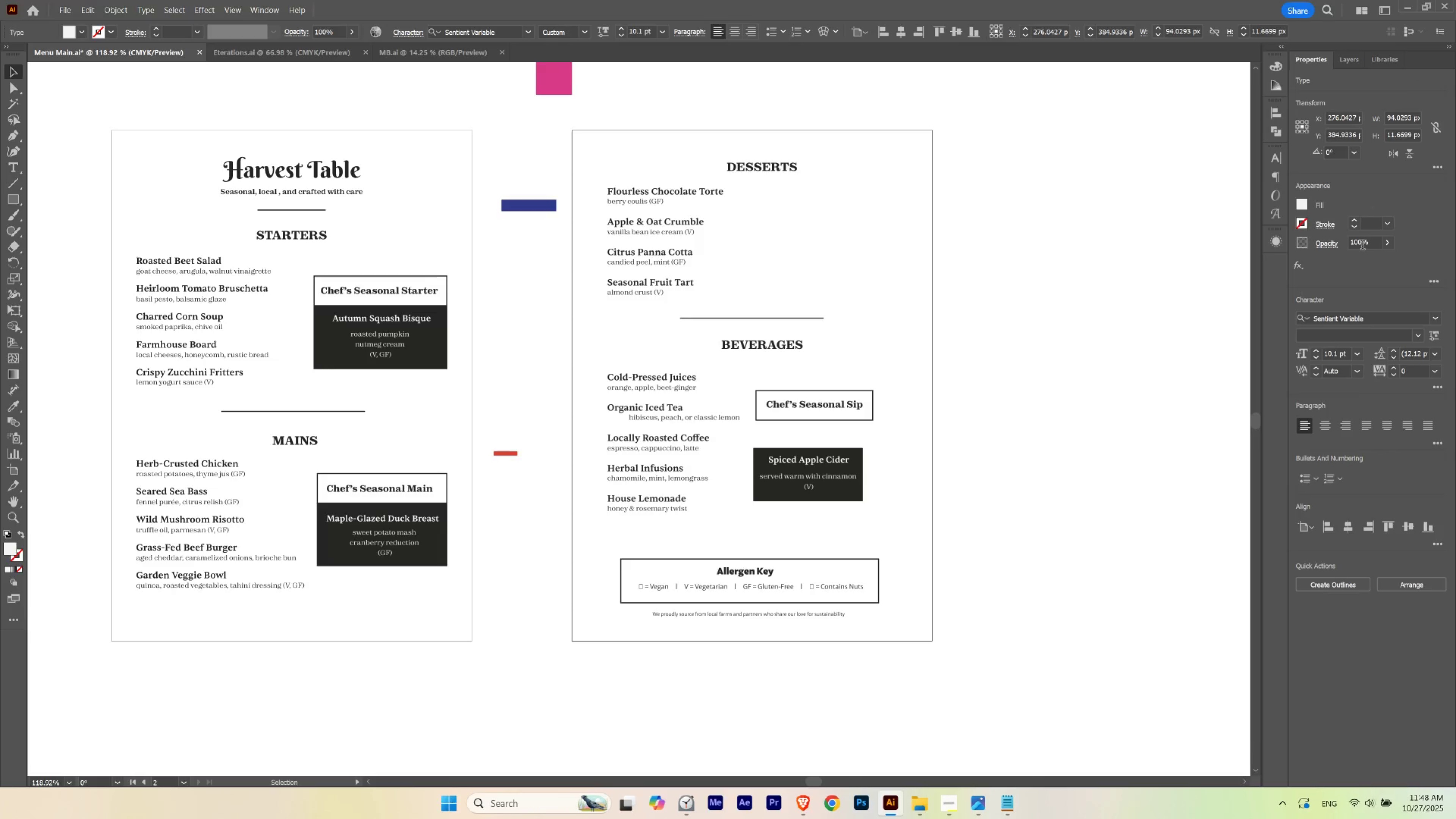 
key(Control+Z)
 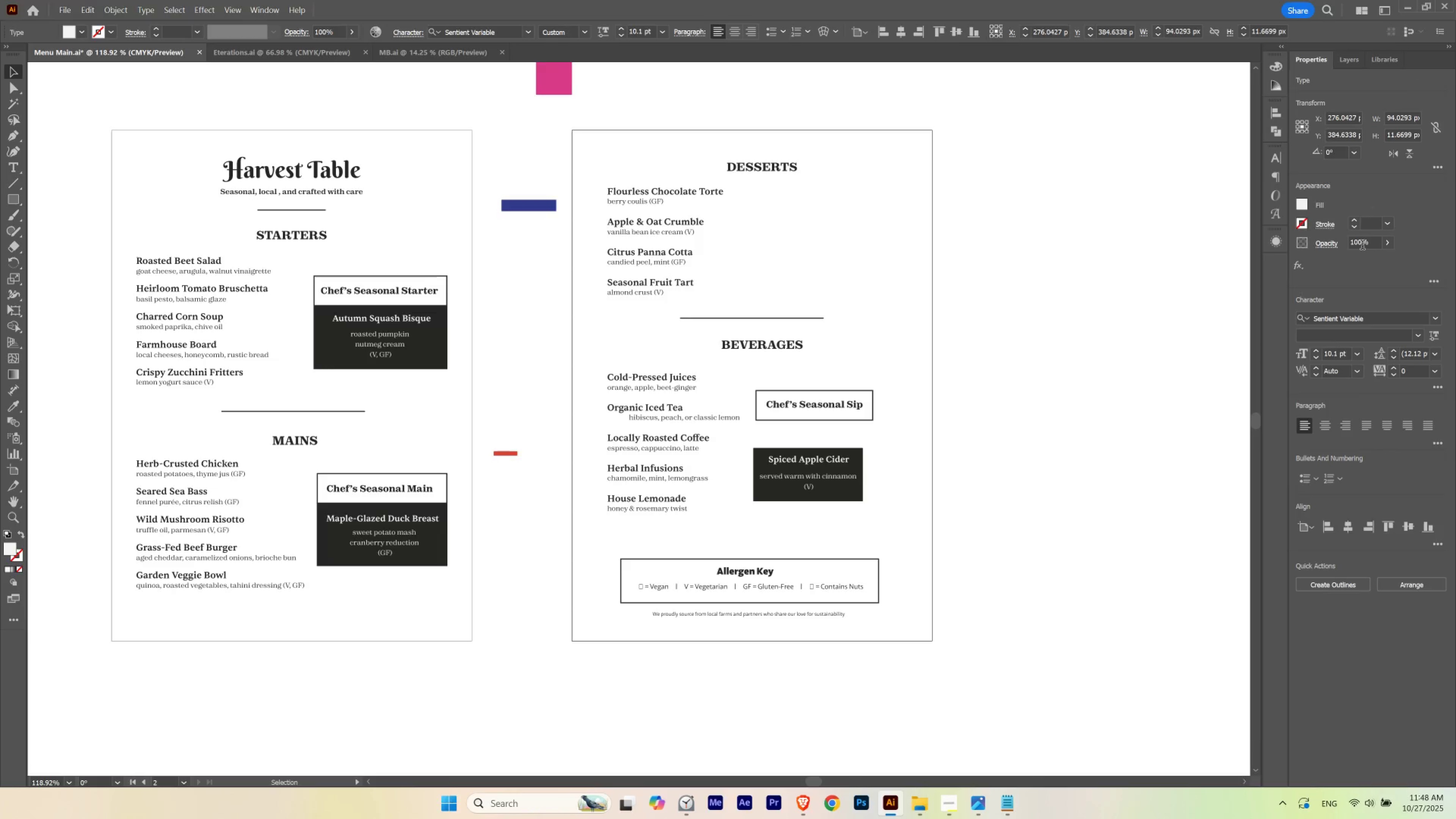 
key(Control+Z)
 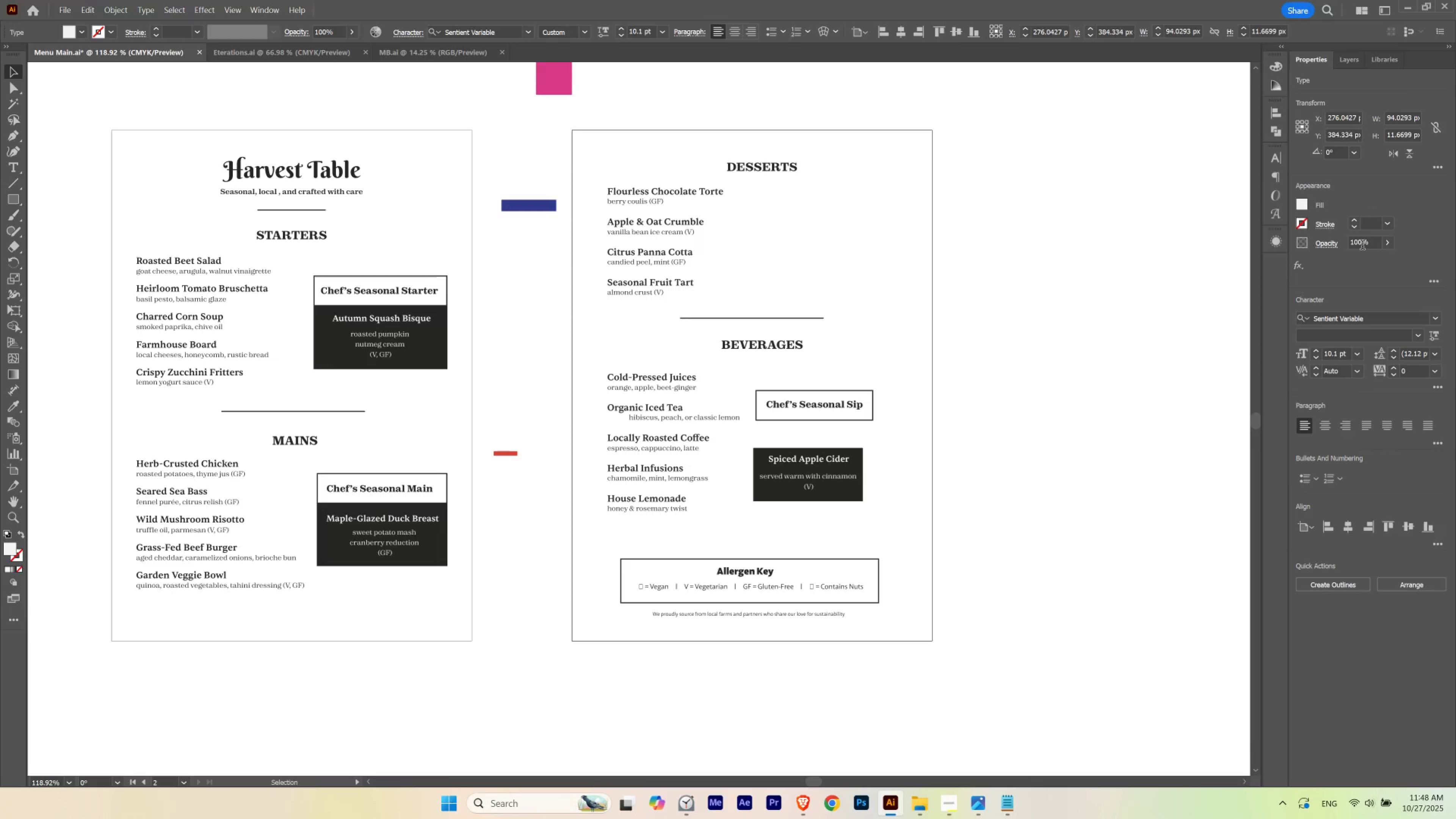 
key(Control+Shift+Z)
 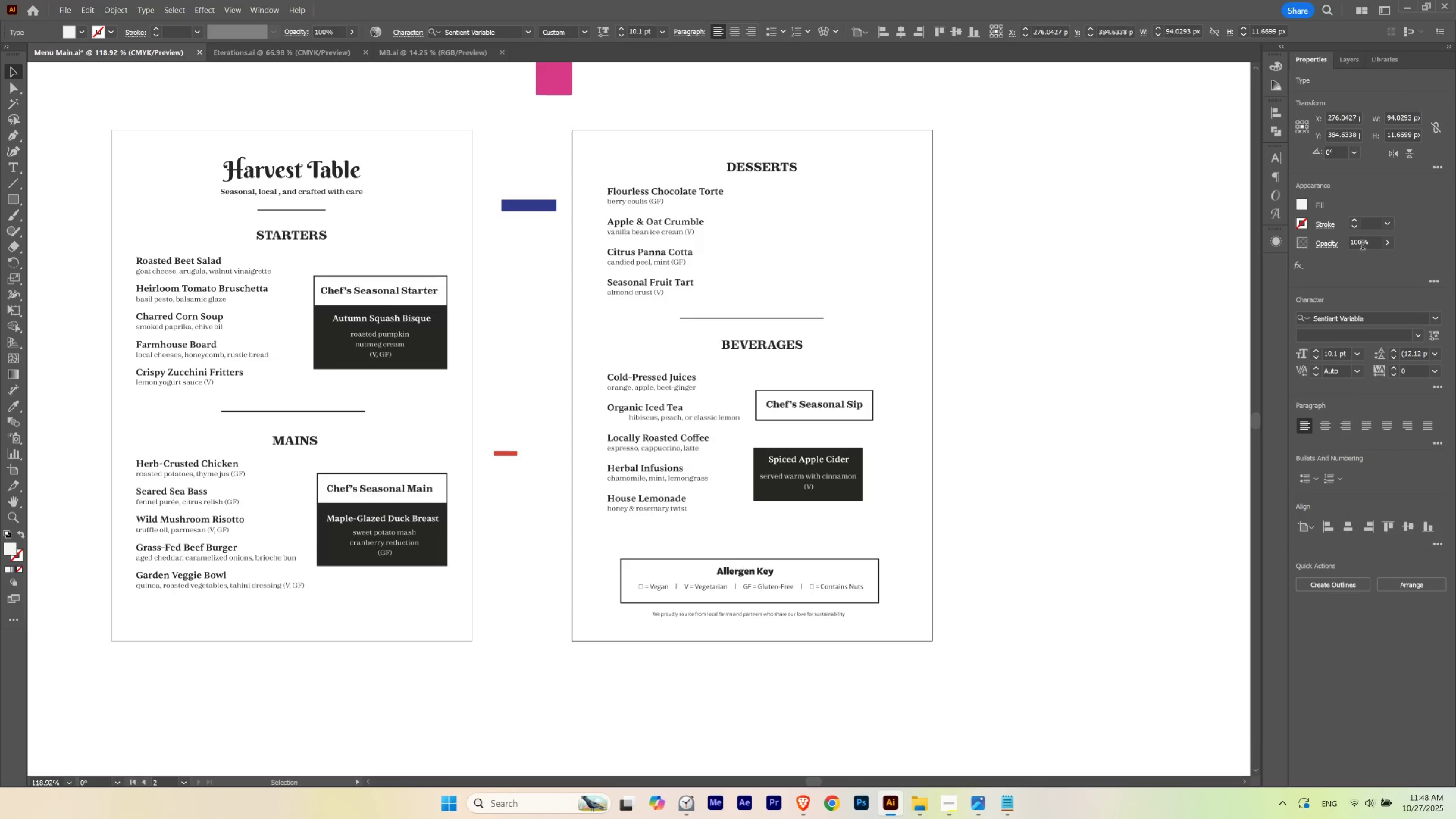 
key(Control+Shift+Z)
 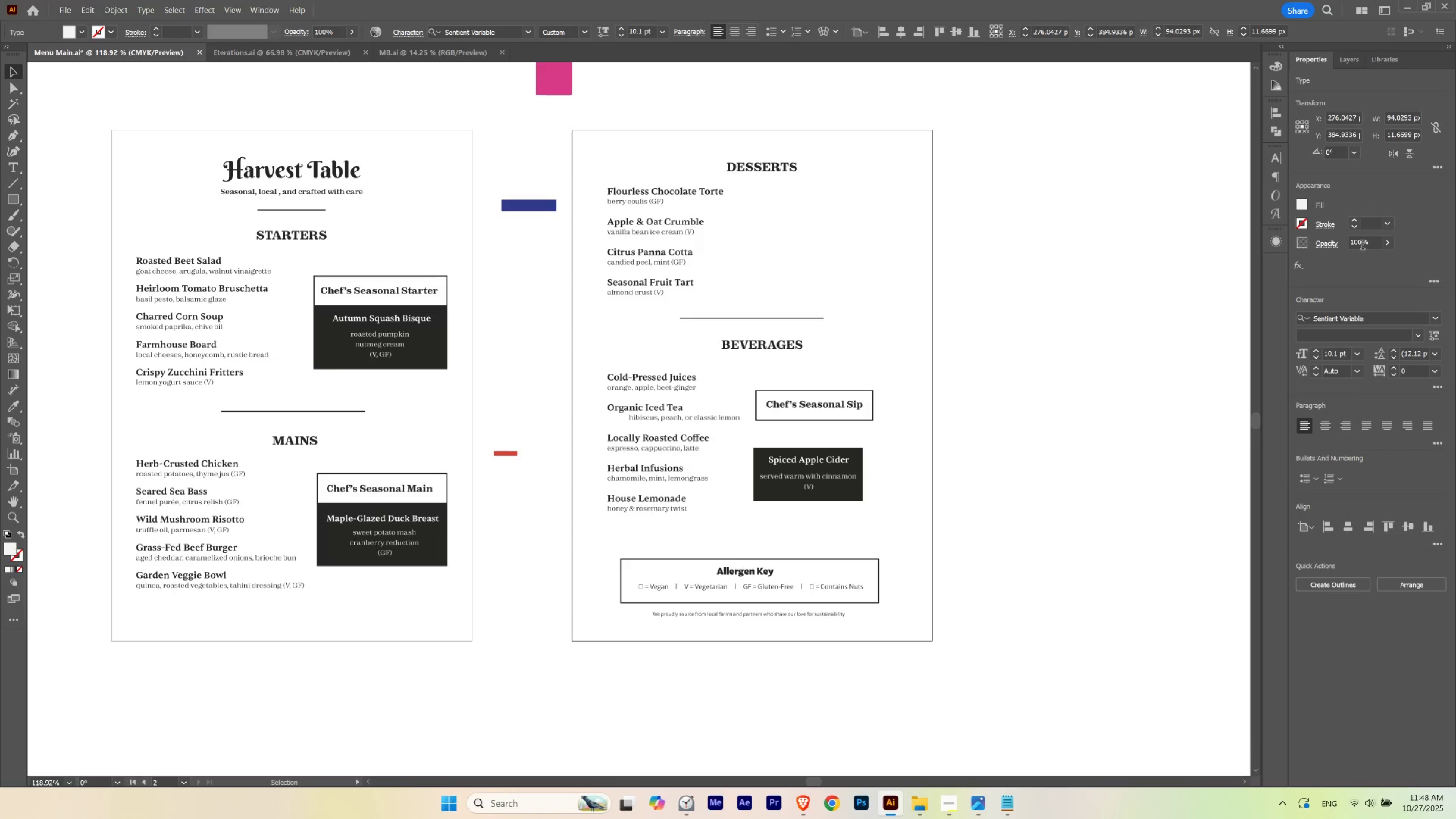 
key(Control+Shift+Z)
 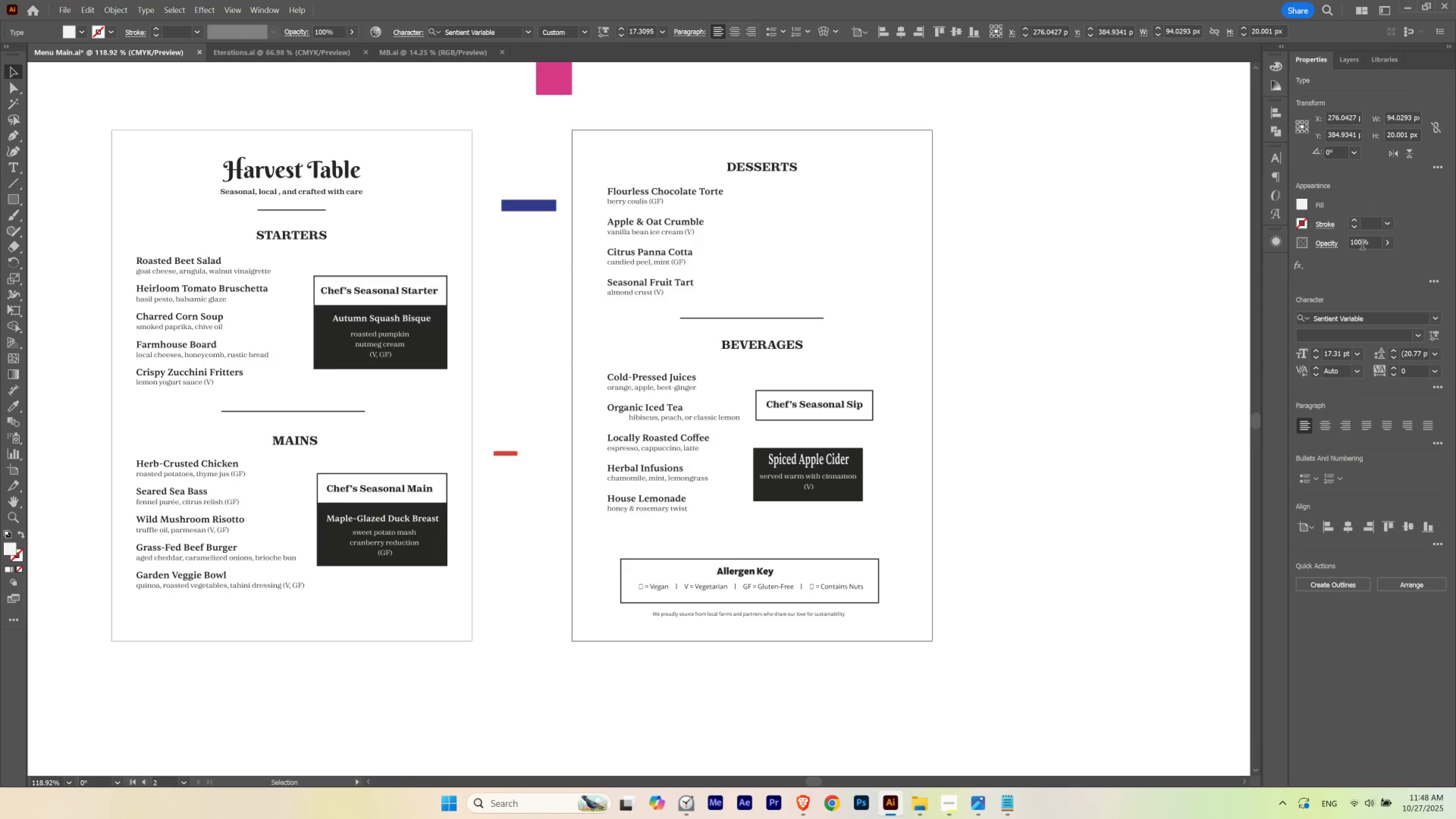 
key(Control+Z)
 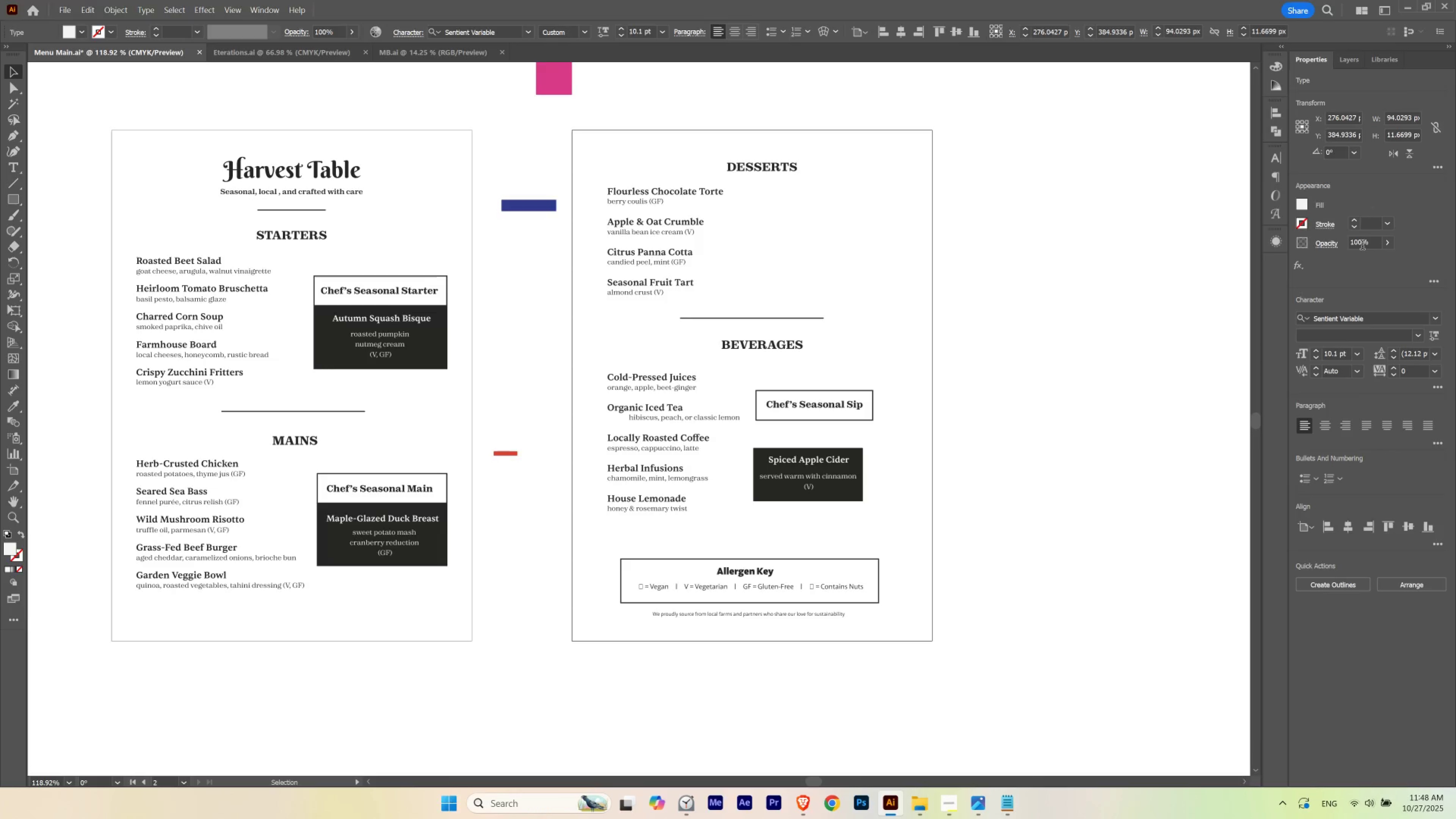 
key(Control+Z)
 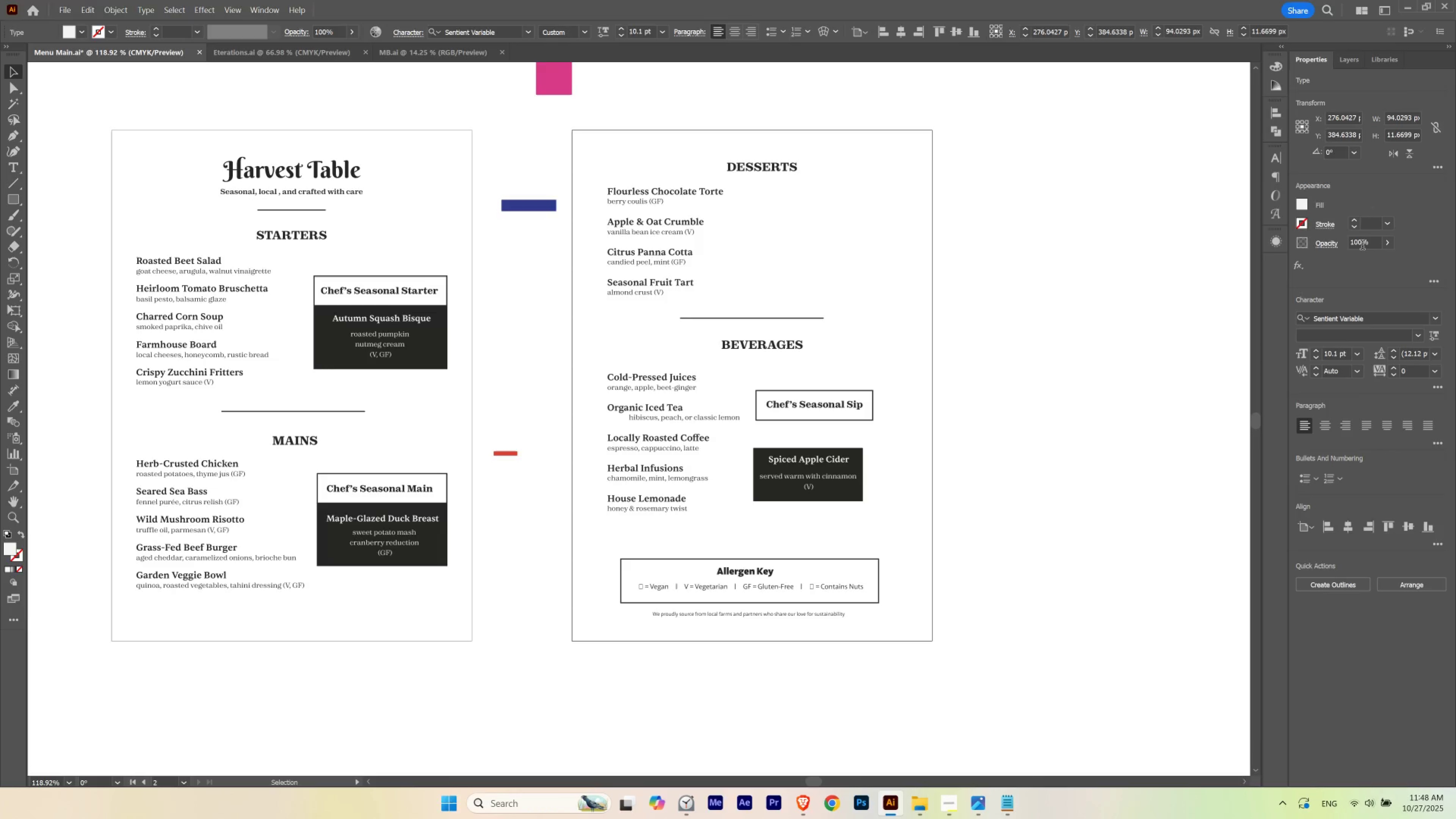 
key(V)
 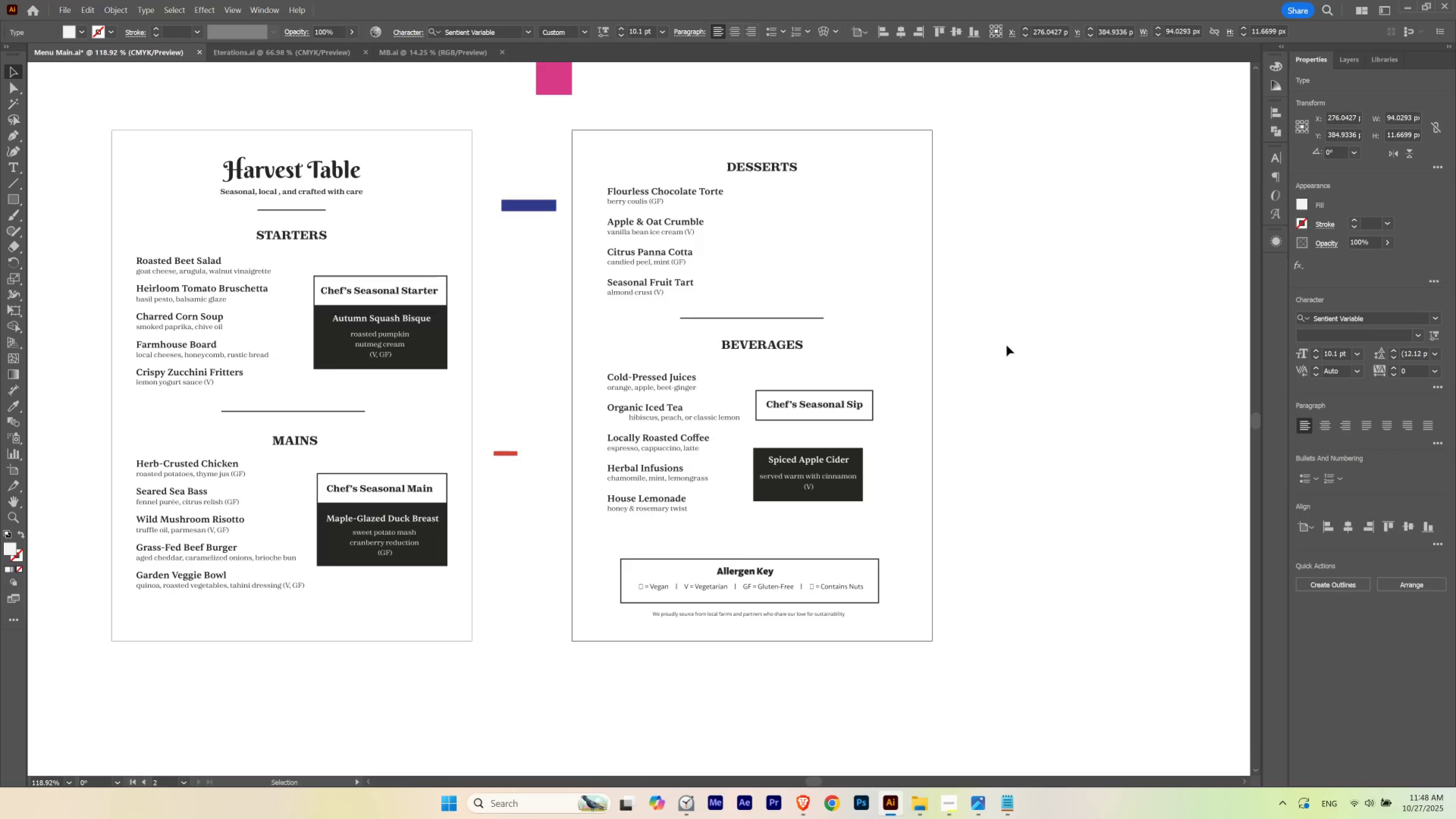 
key(Control+ControlLeft)
 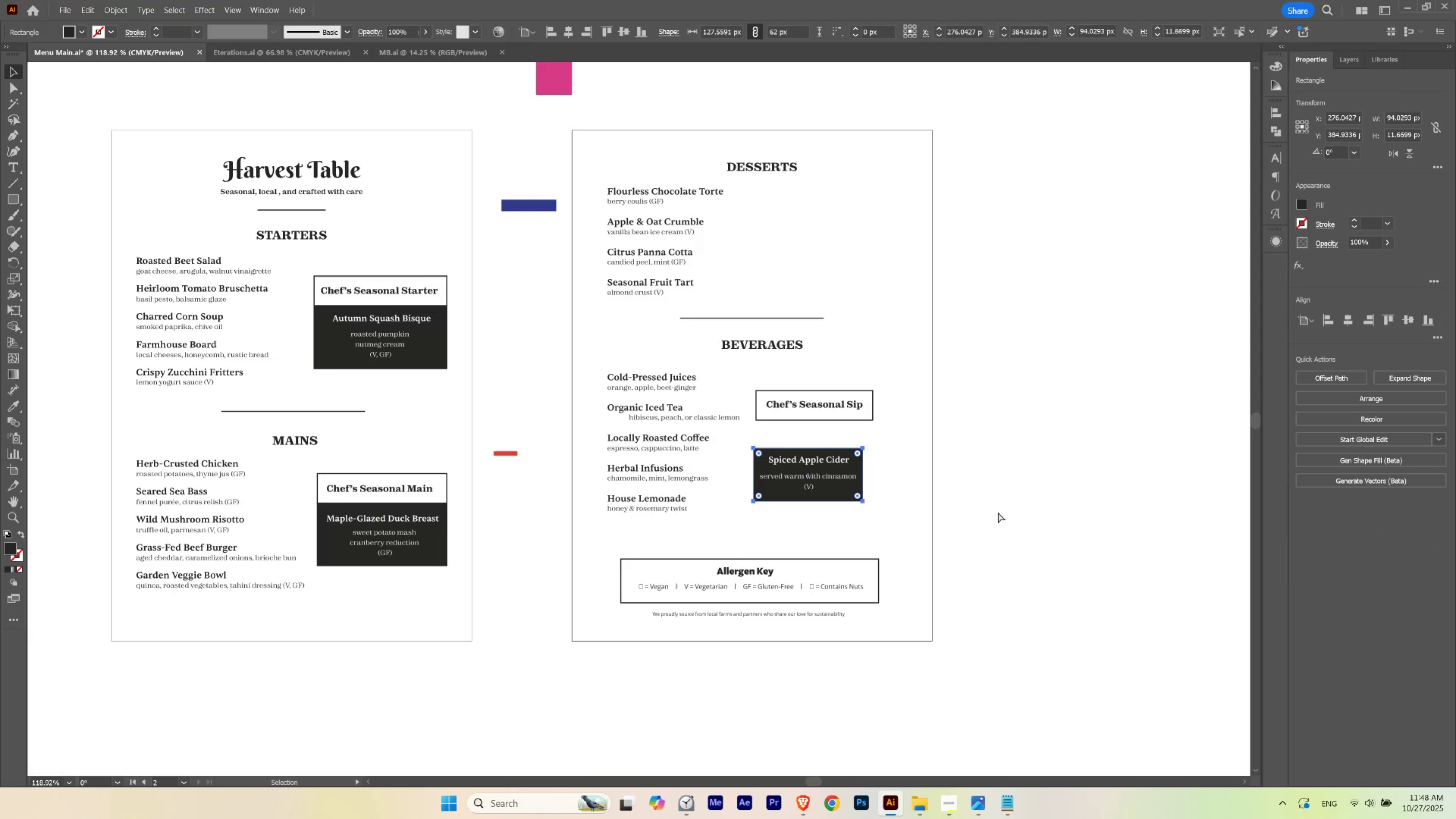 
key(Control+H)
 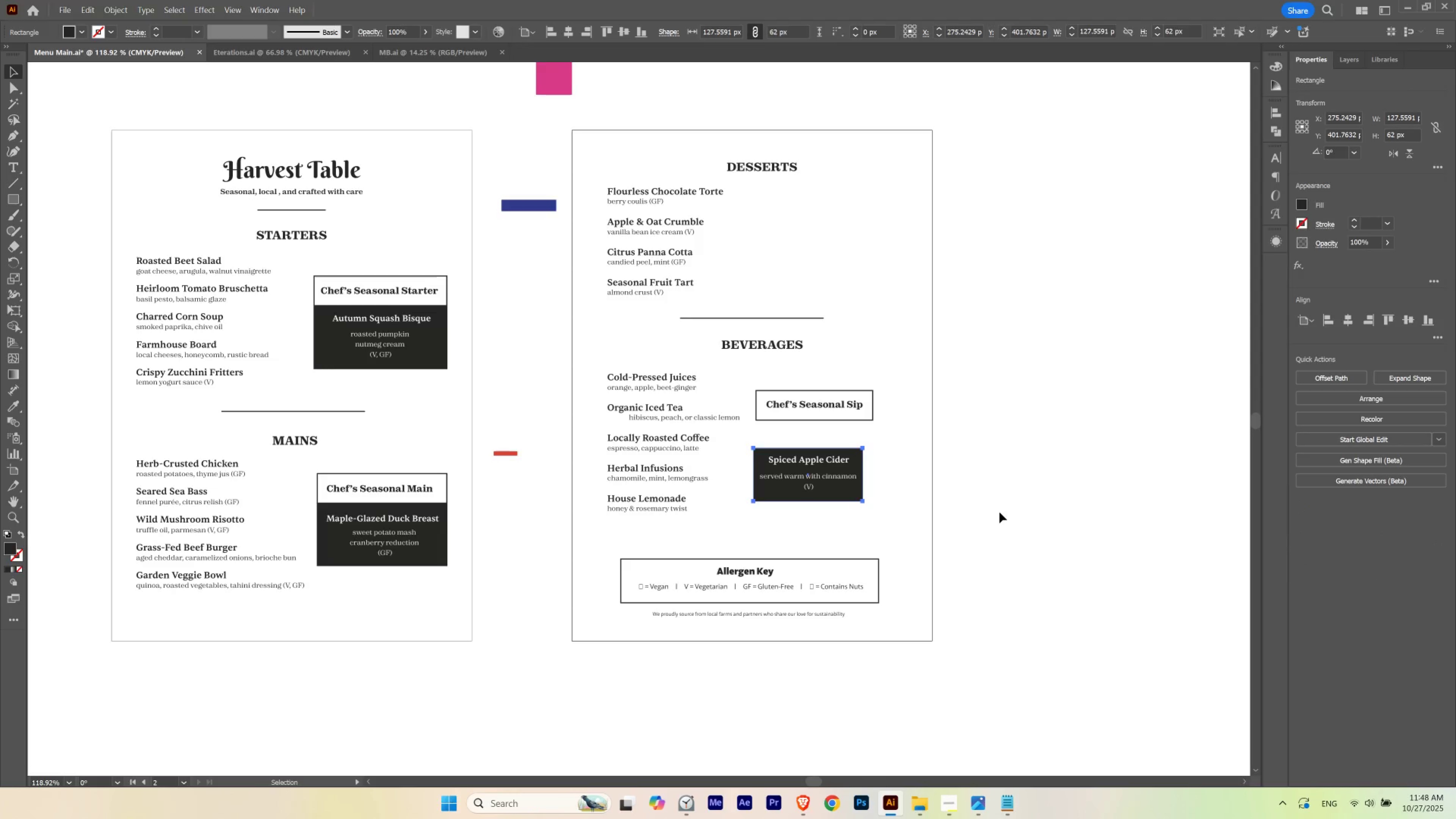 
key(Control+ControlLeft)
 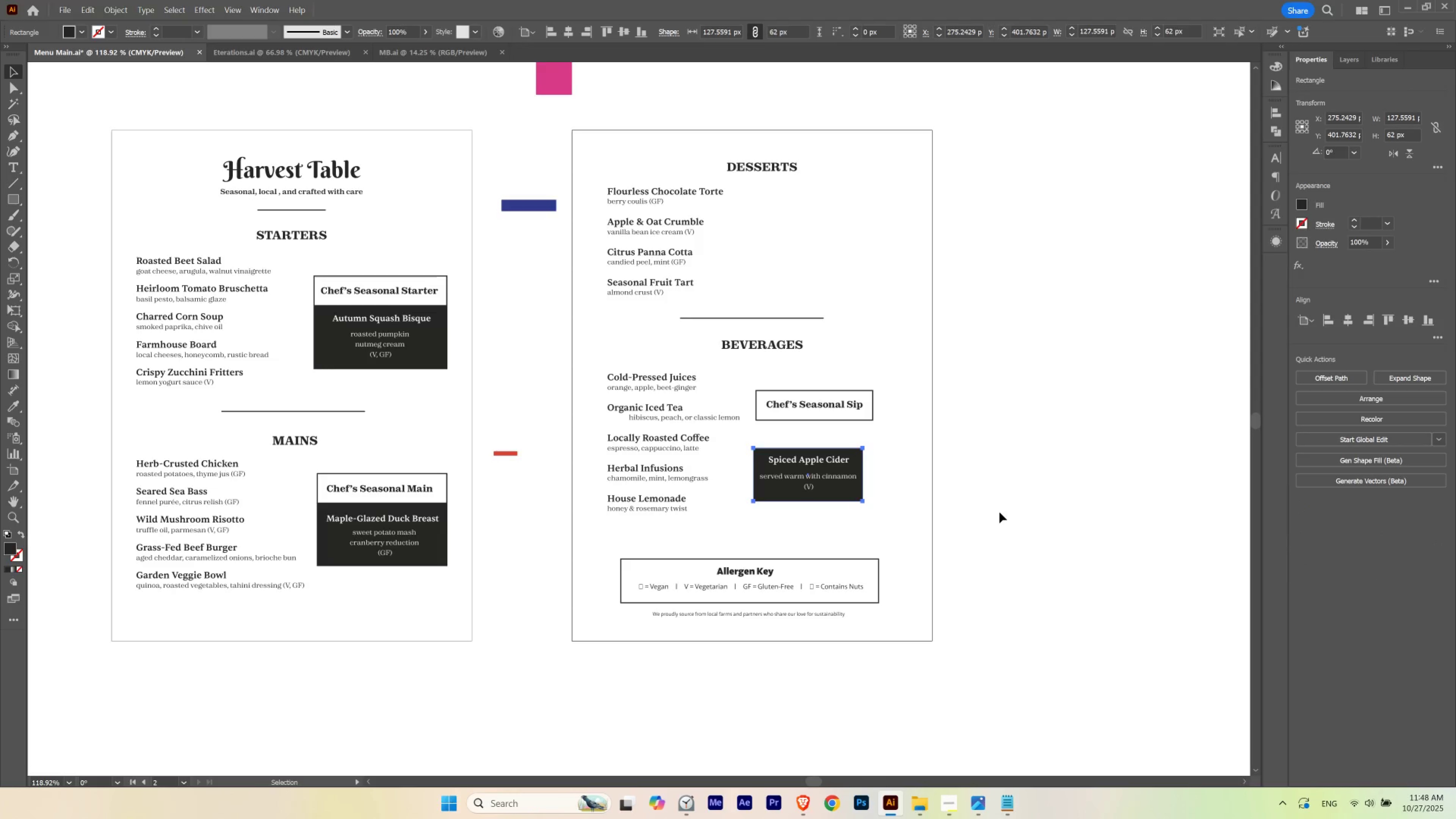 
key(Control+H)
 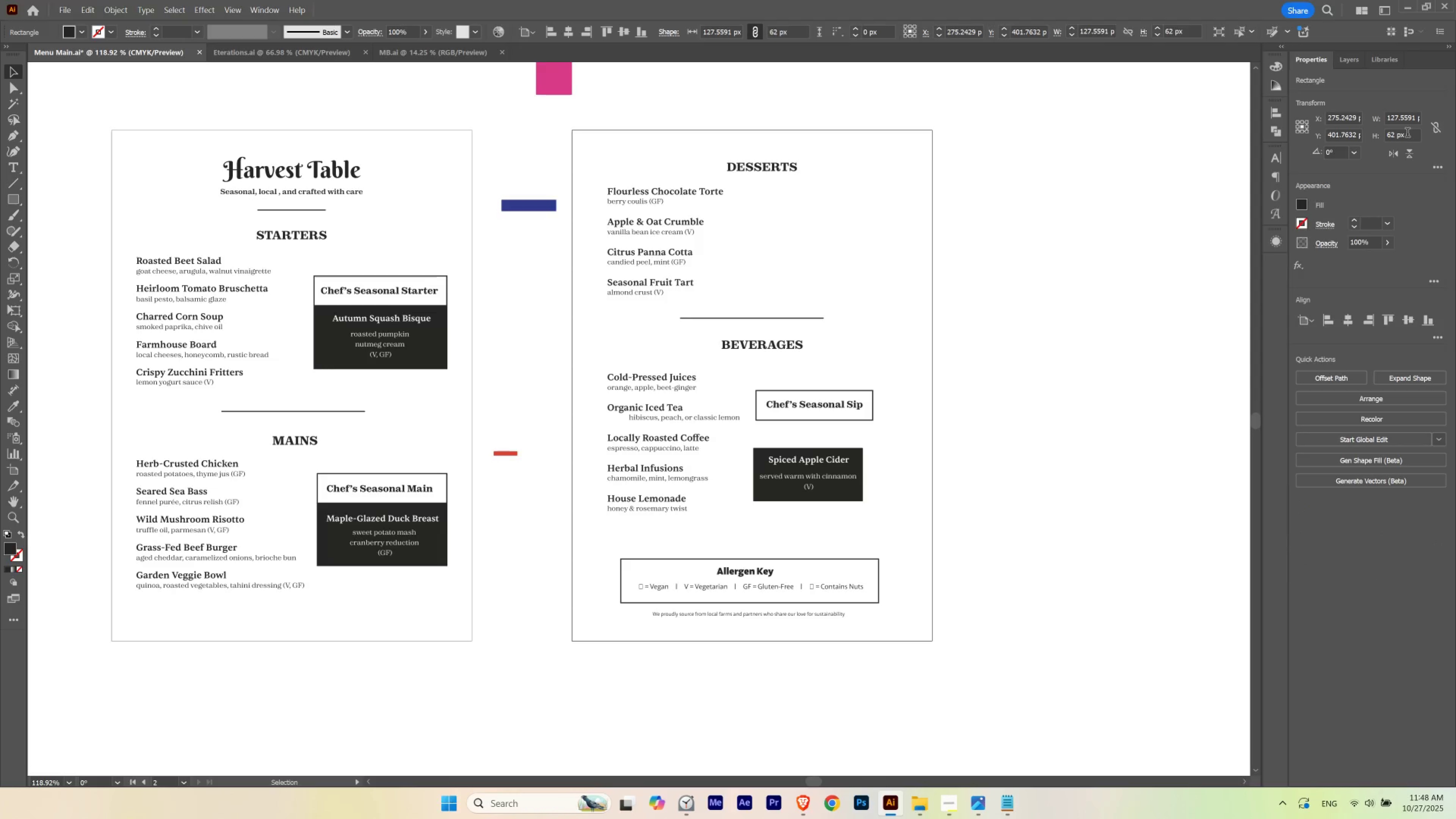 
scroll: coordinate [1407, 134], scroll_direction: up, amount: 8.0
 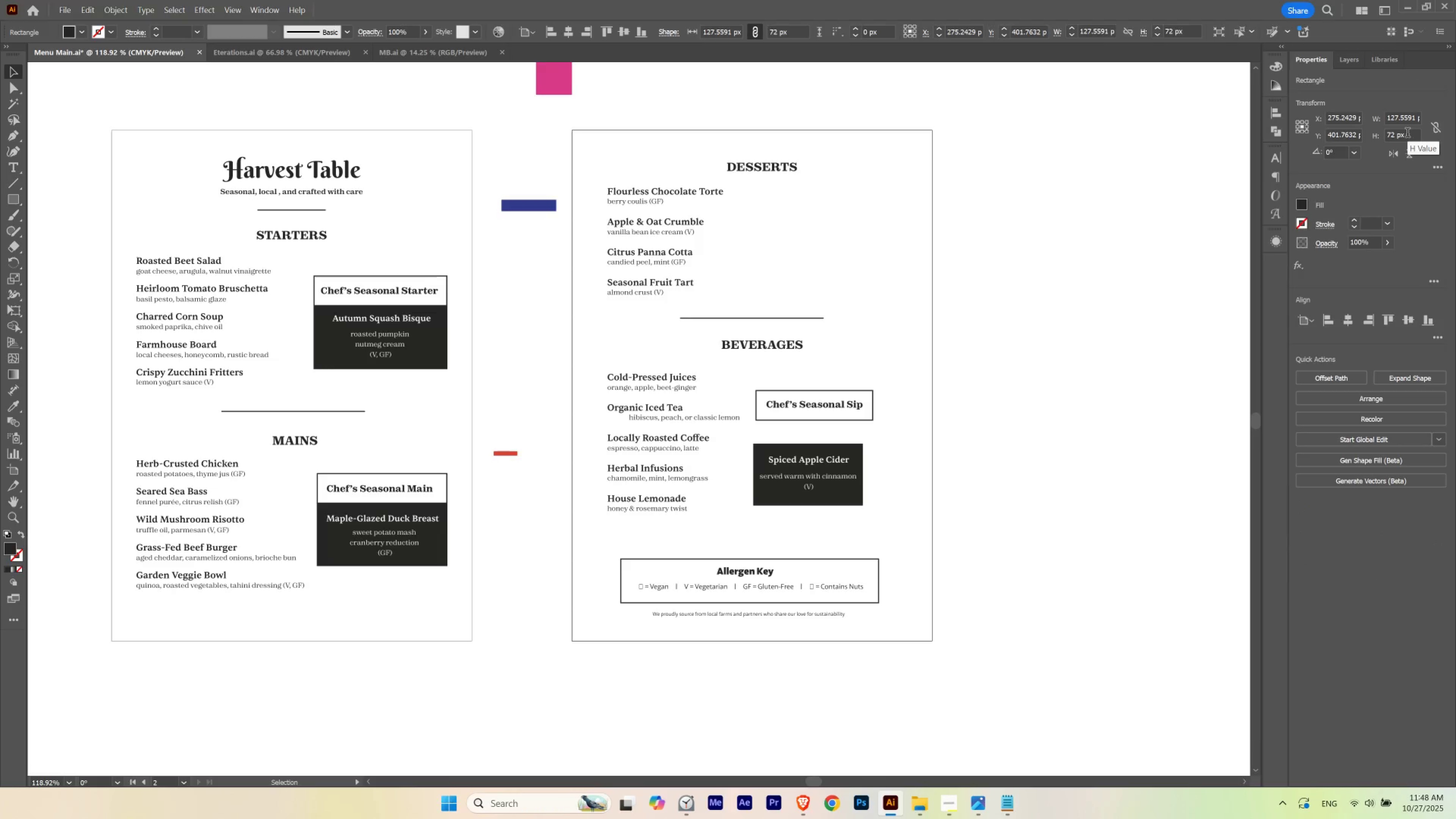 
hold_key(key=ShiftLeft, duration=0.7)
 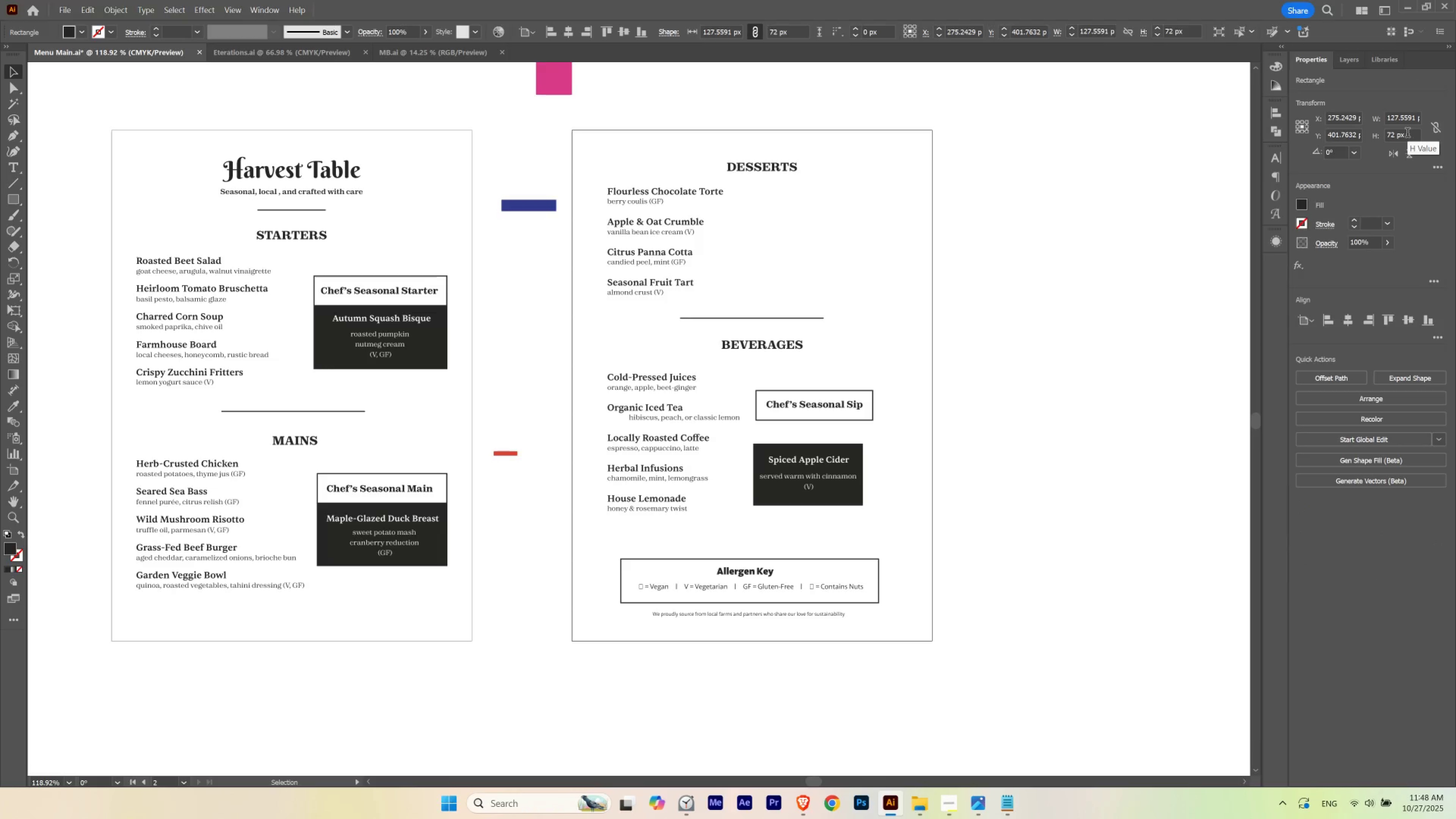 
scroll: coordinate [1407, 134], scroll_direction: none, amount: 0.0
 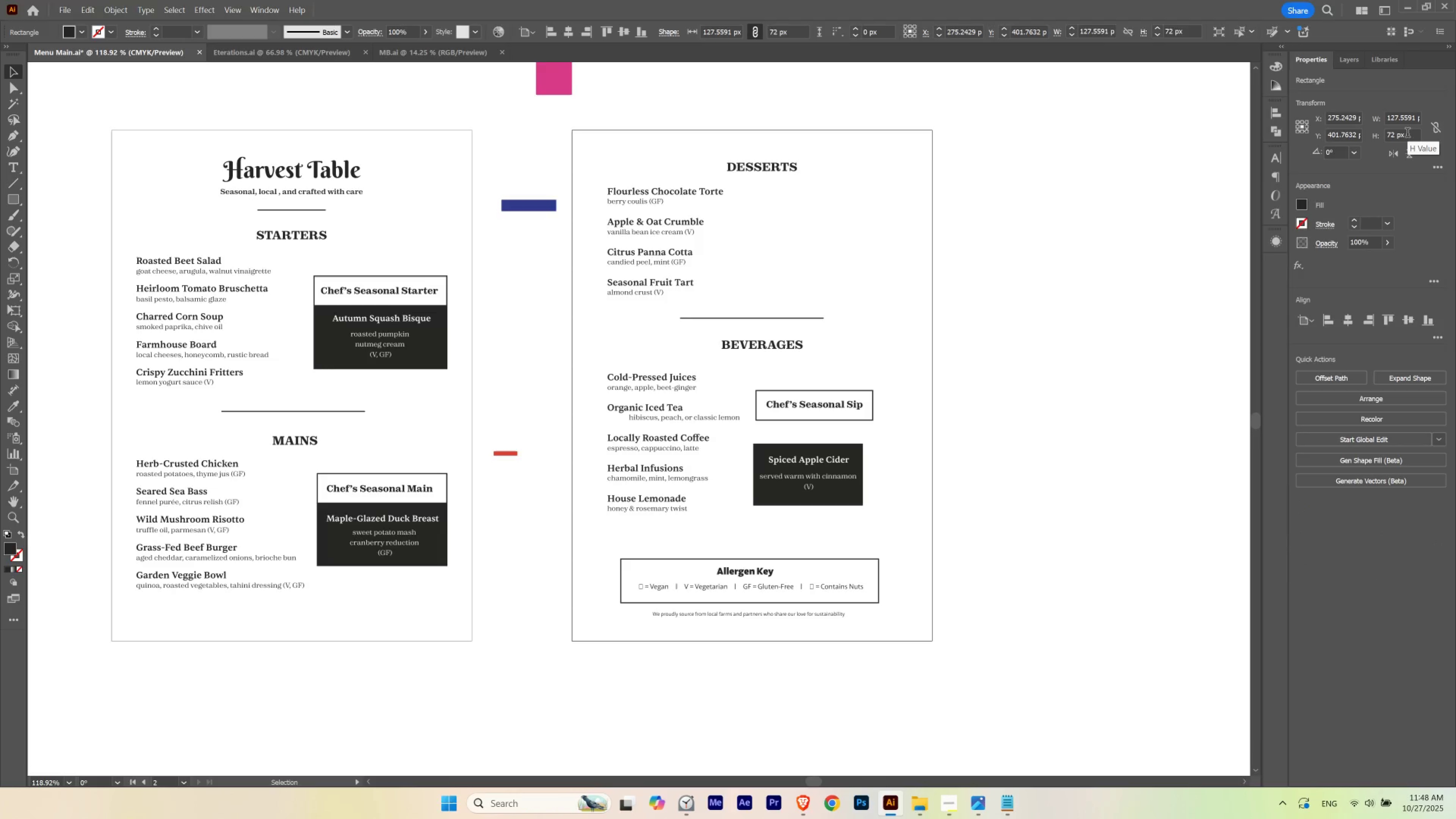 
key(V)
 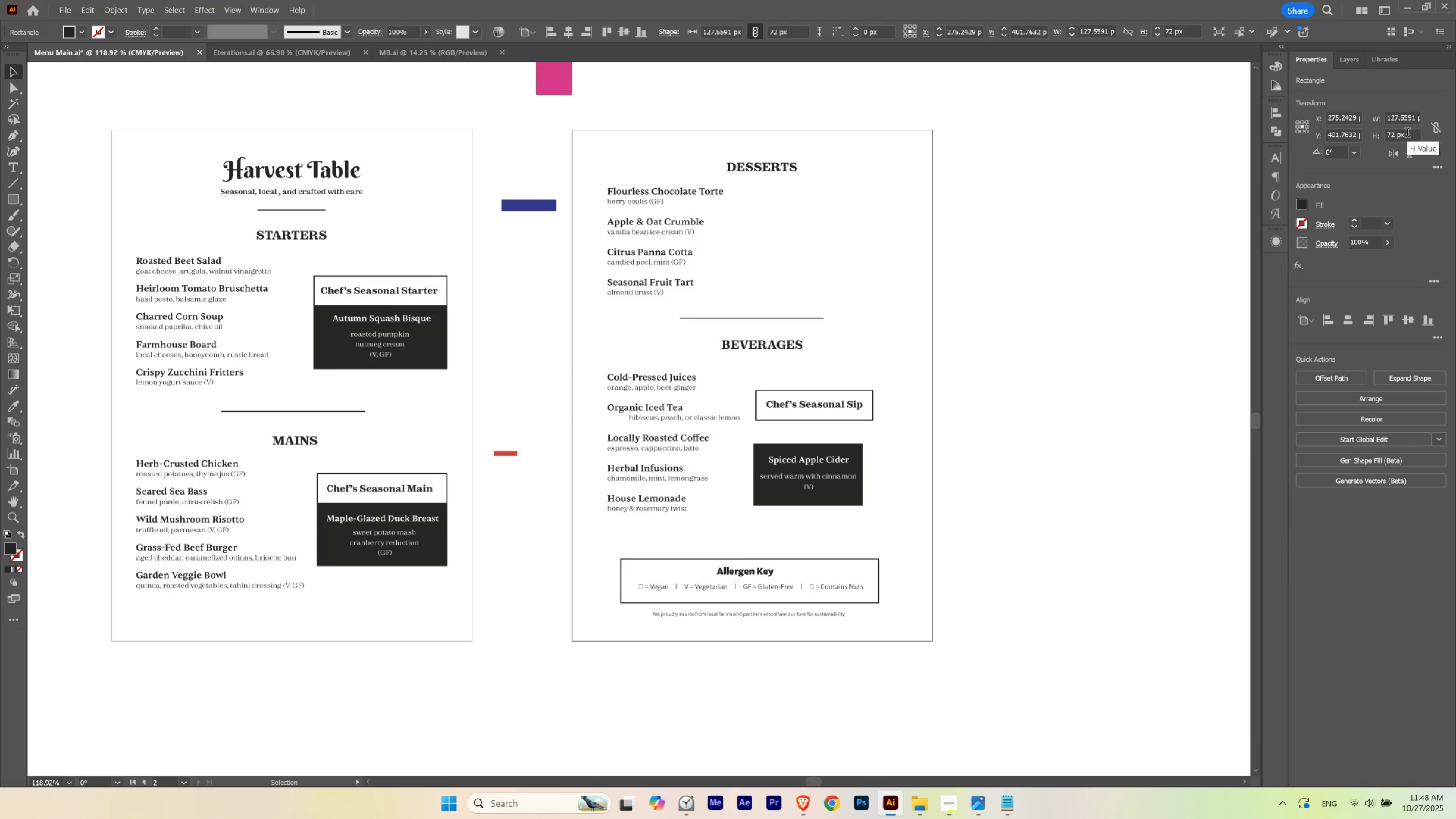 
key(ArrowUp)
 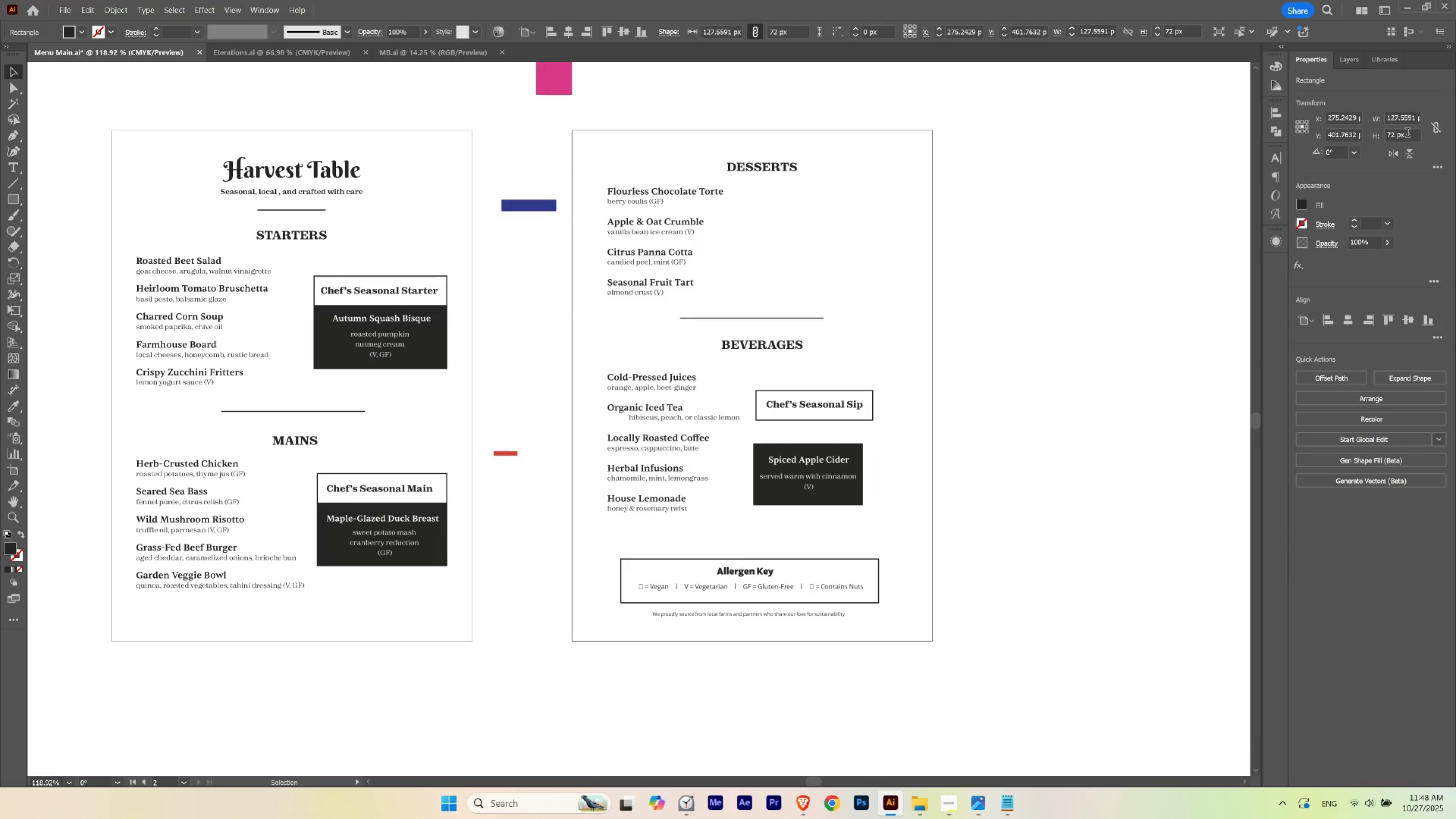 
key(ArrowUp)
 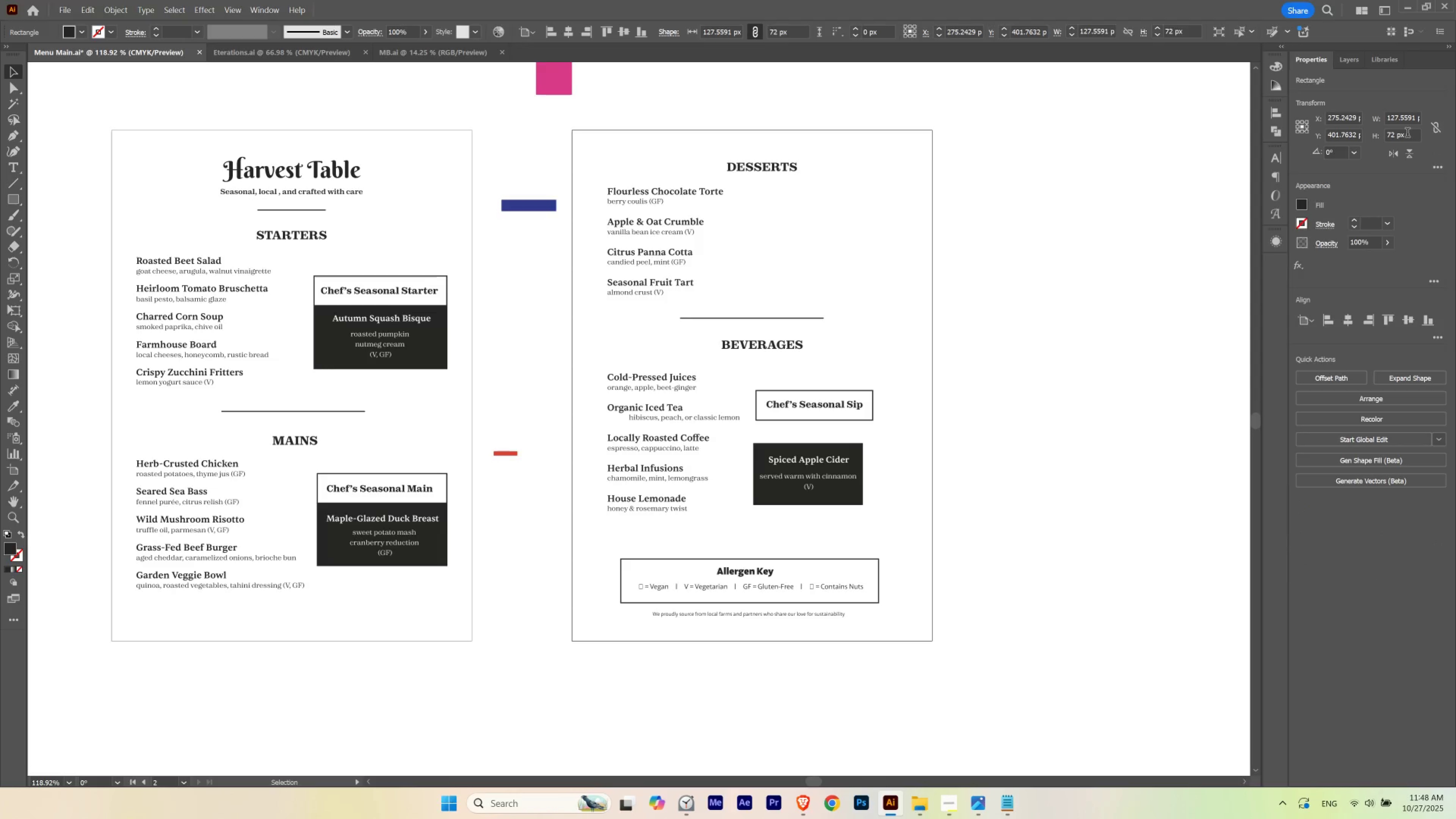 
key(ArrowUp)
 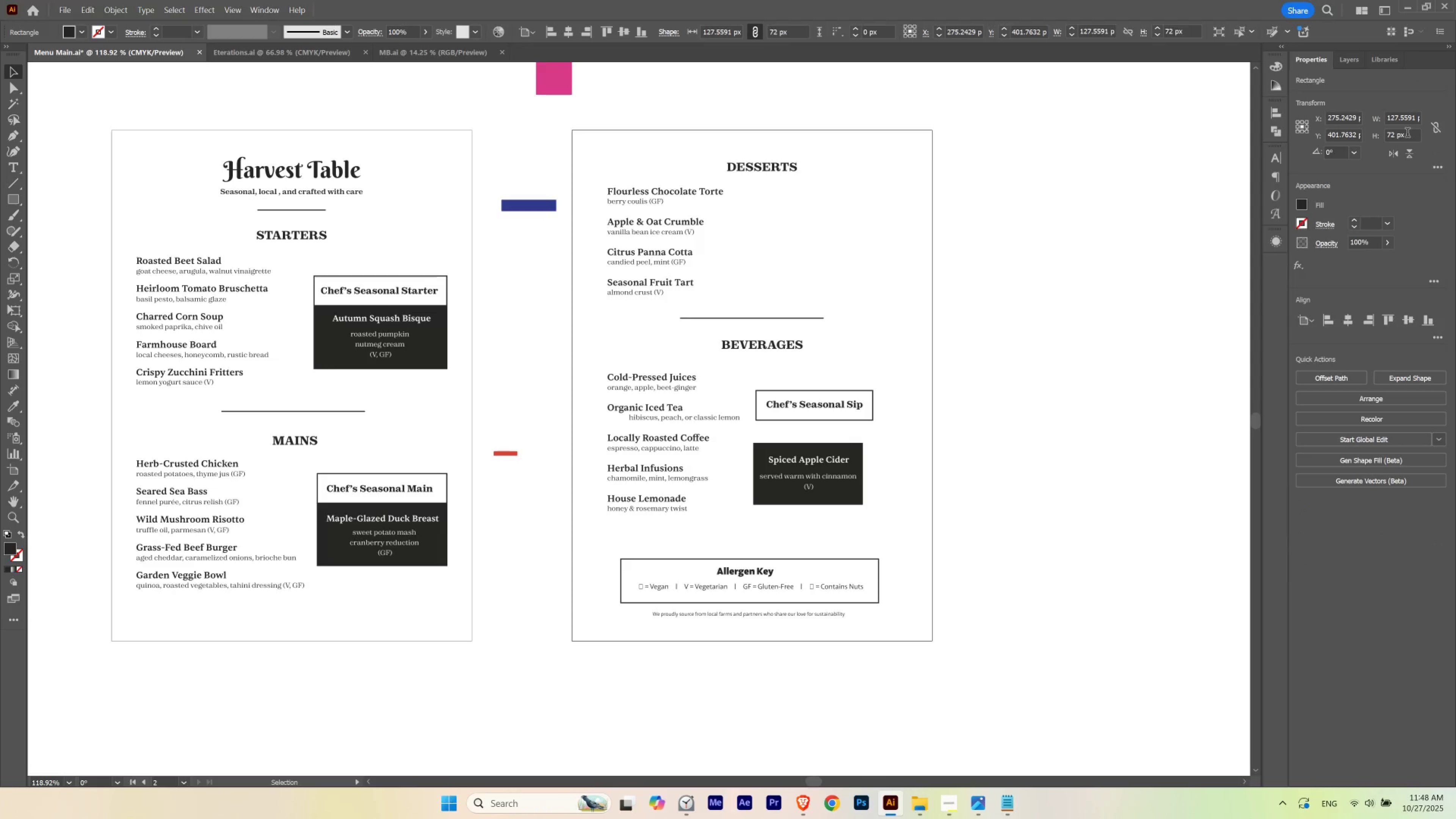 
key(ArrowUp)
 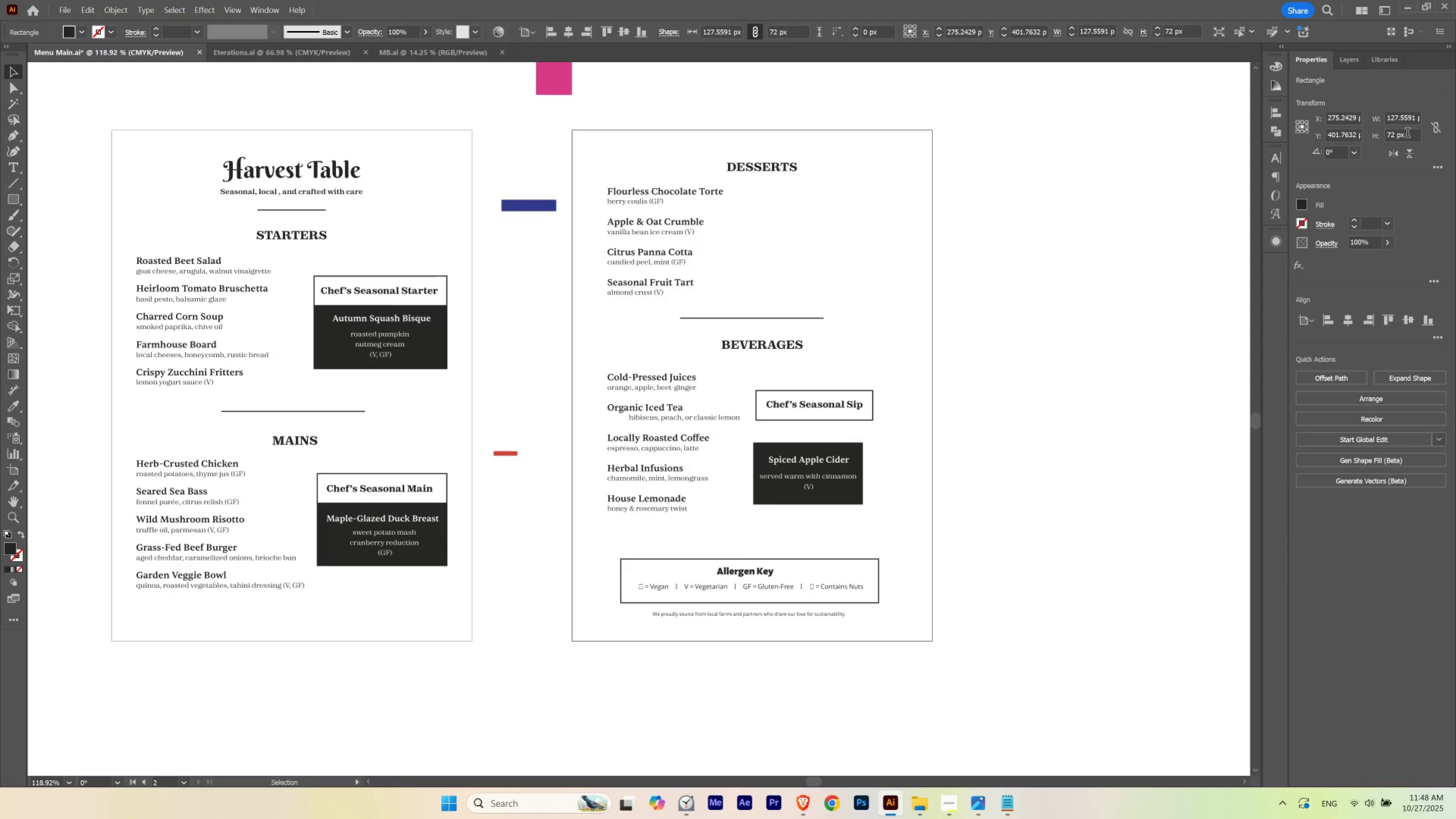 
key(ArrowUp)
 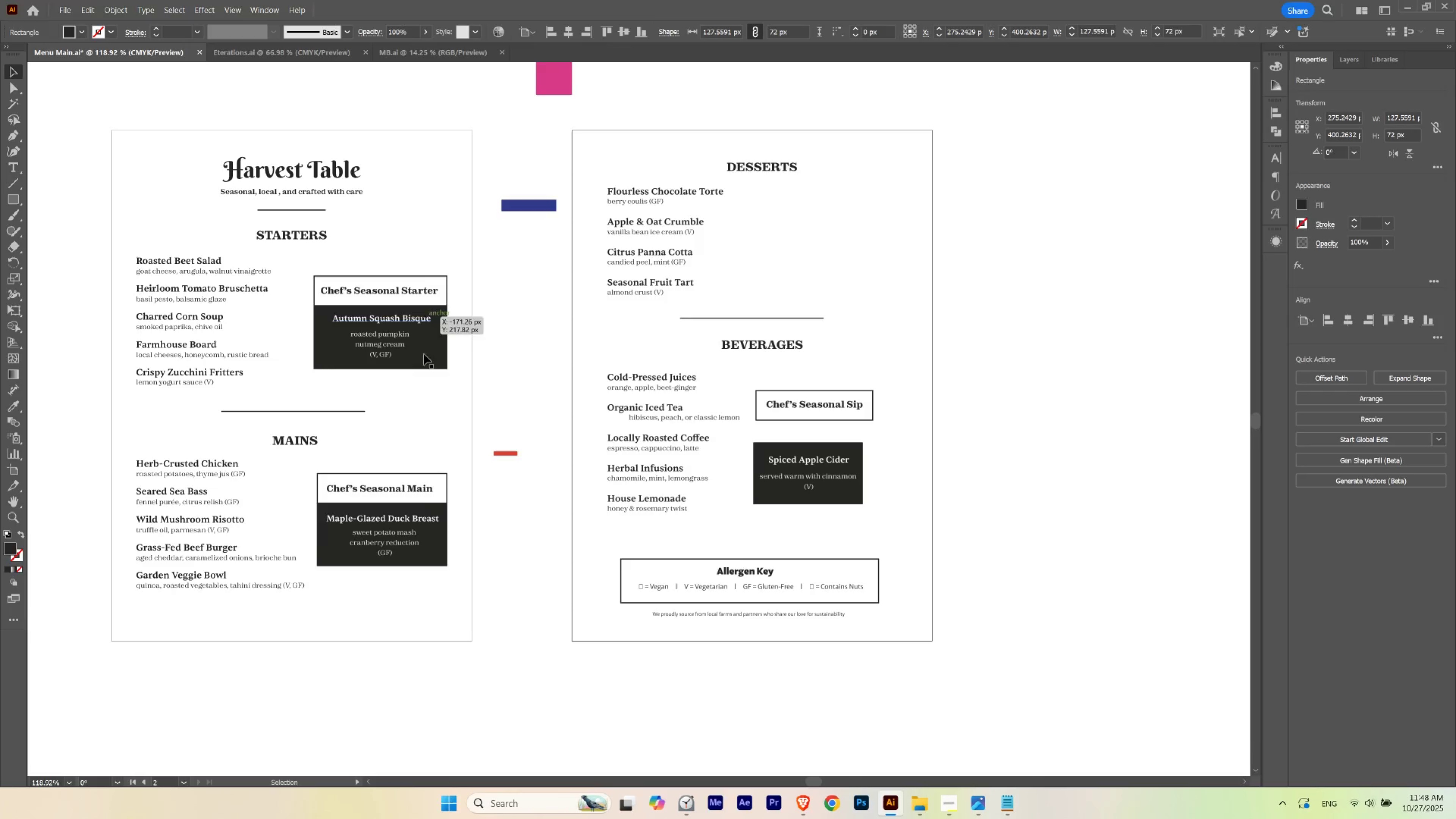 
left_click([390, 521])
 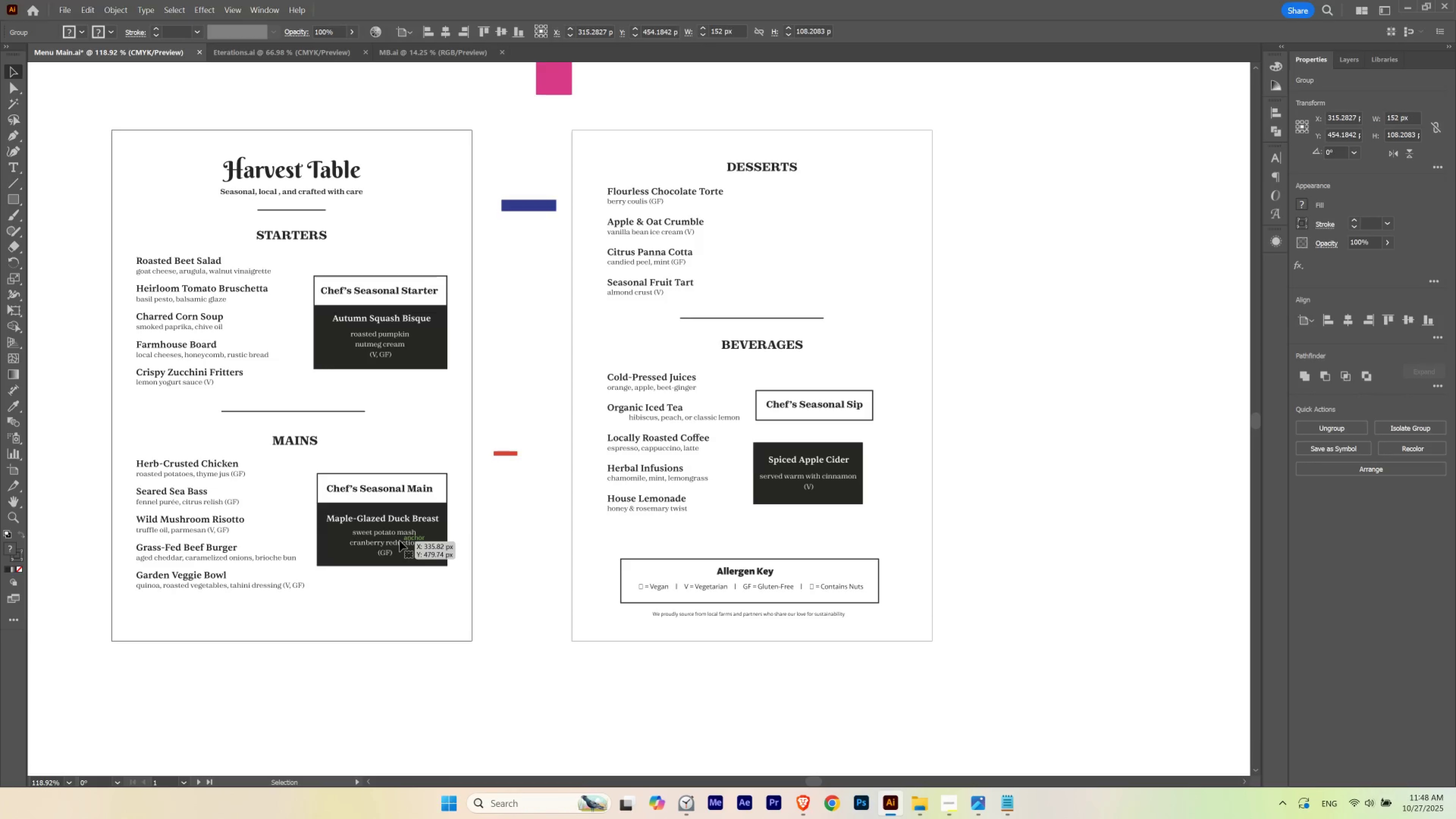 
key(Shift+ShiftLeft)
 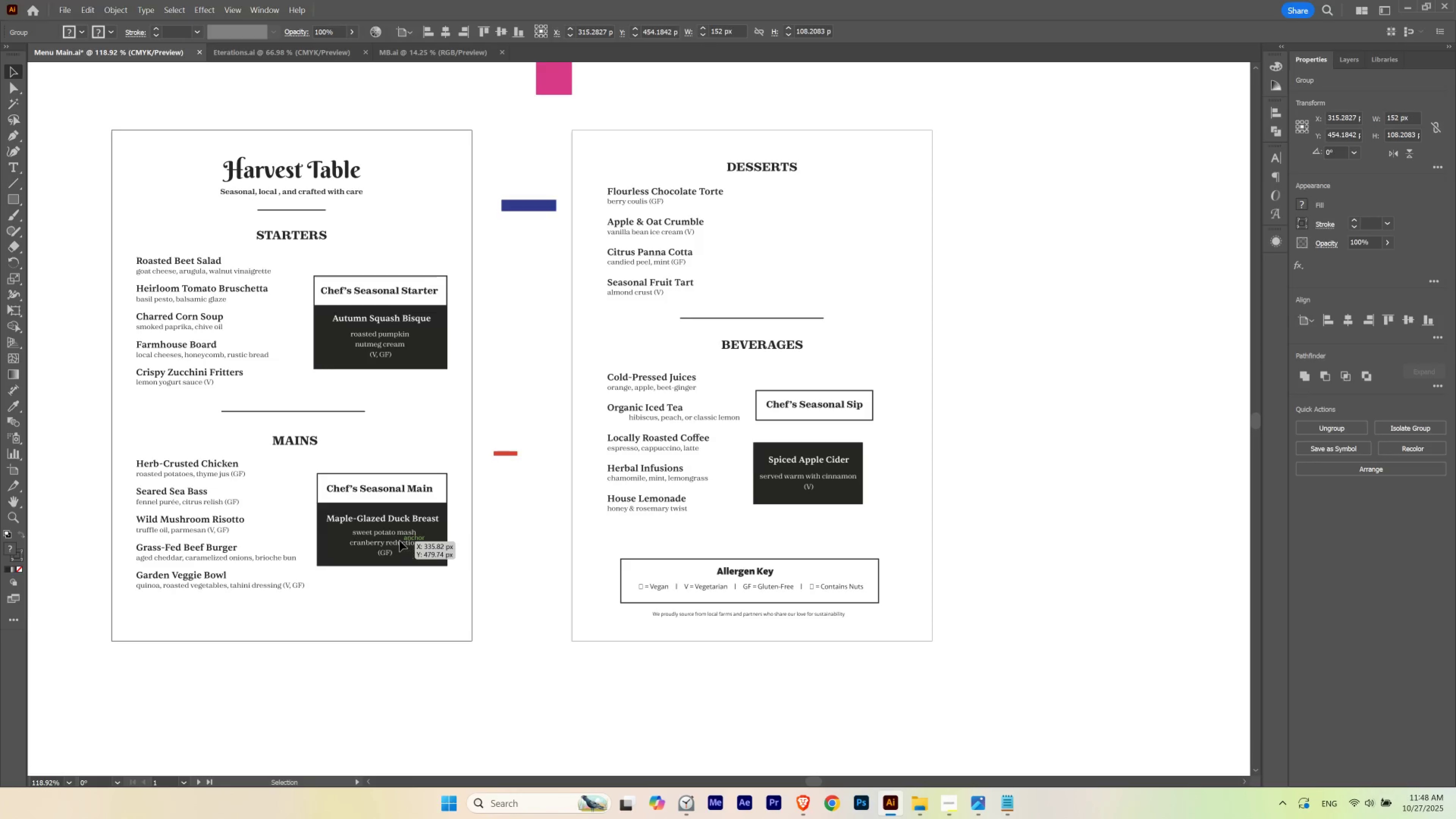 
hold_key(key=ShiftLeft, duration=0.65)
left_click([400, 542])
 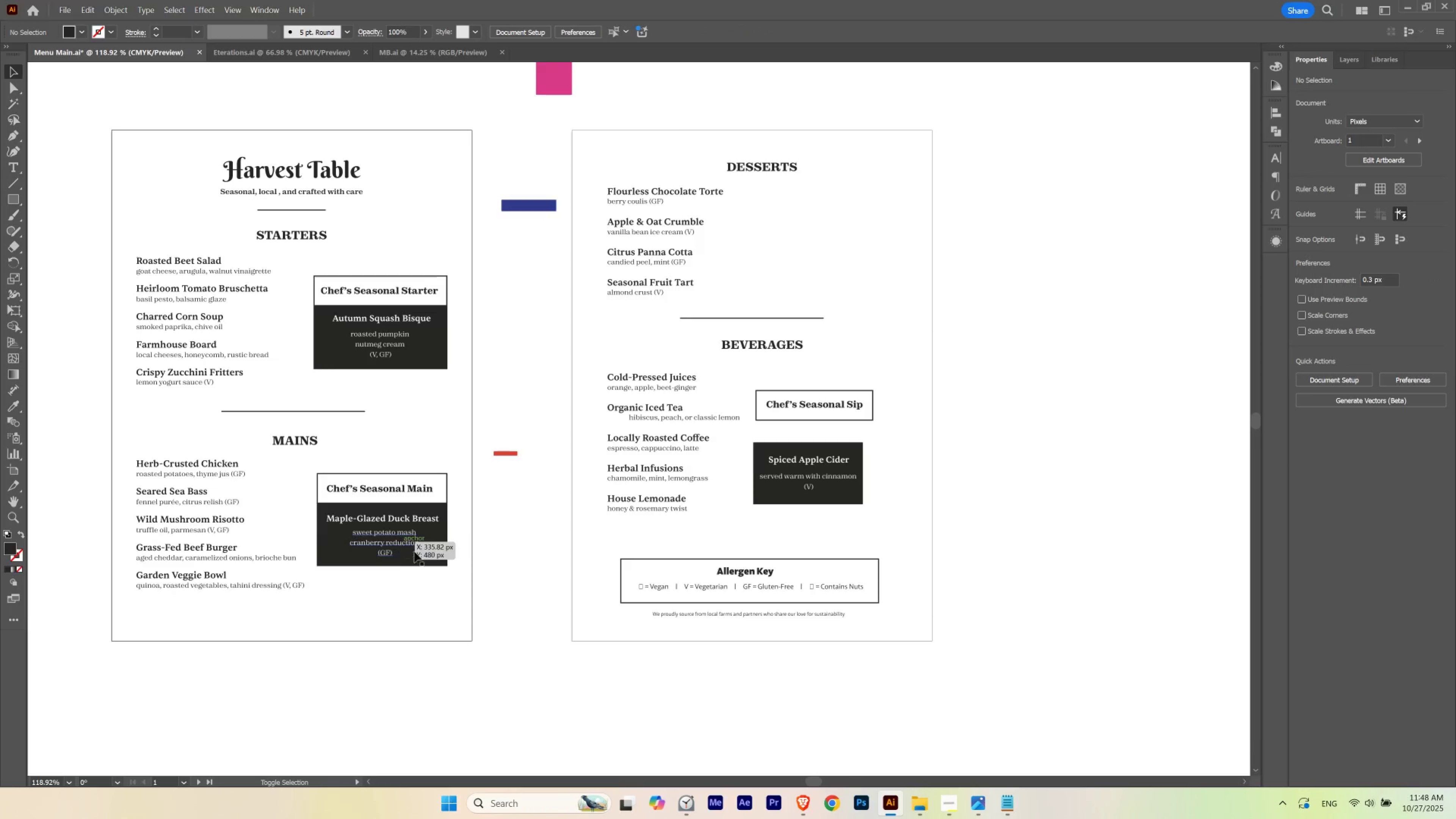 
key(Control+ControlLeft)
 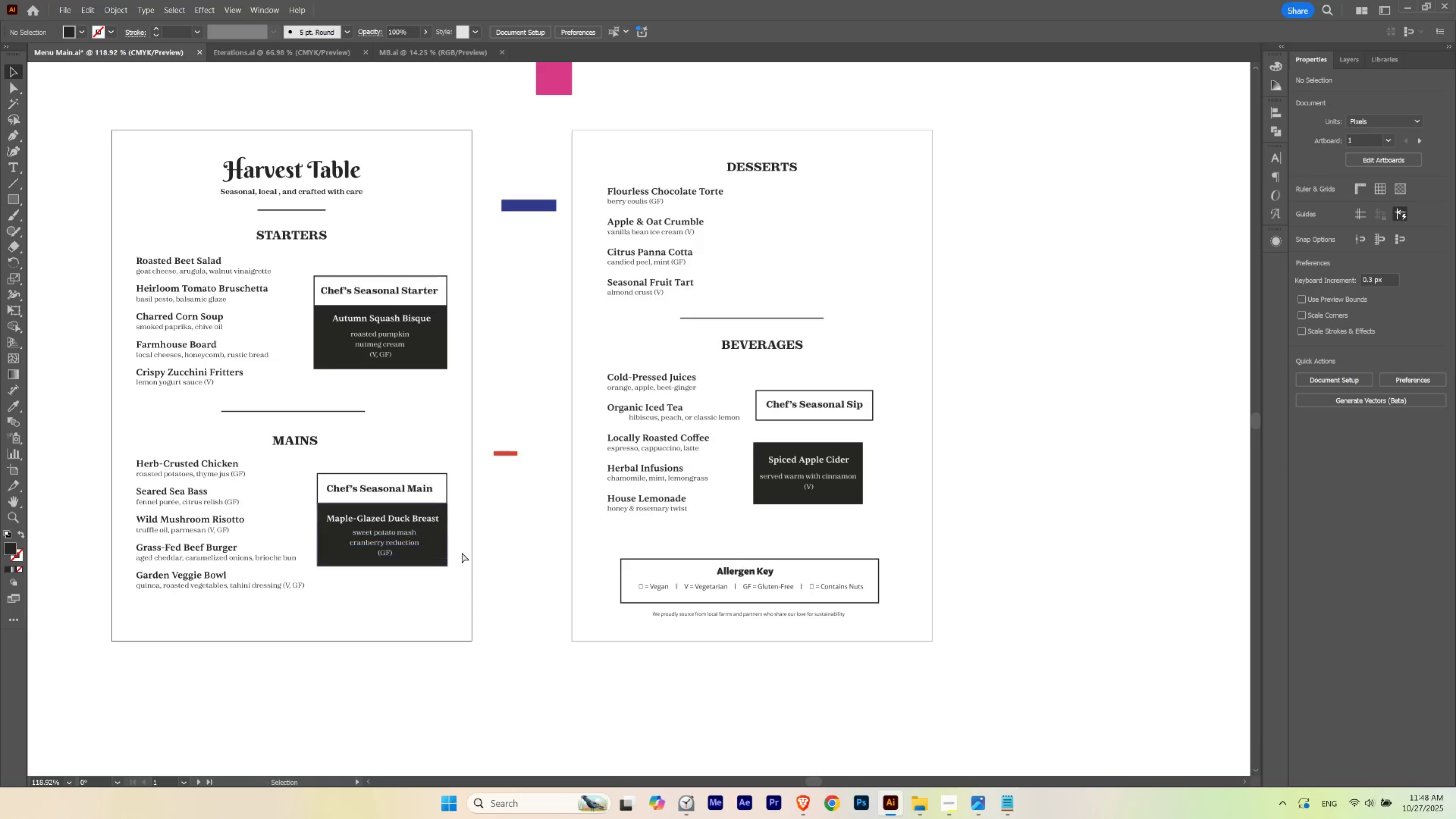 
key(Control+H)
 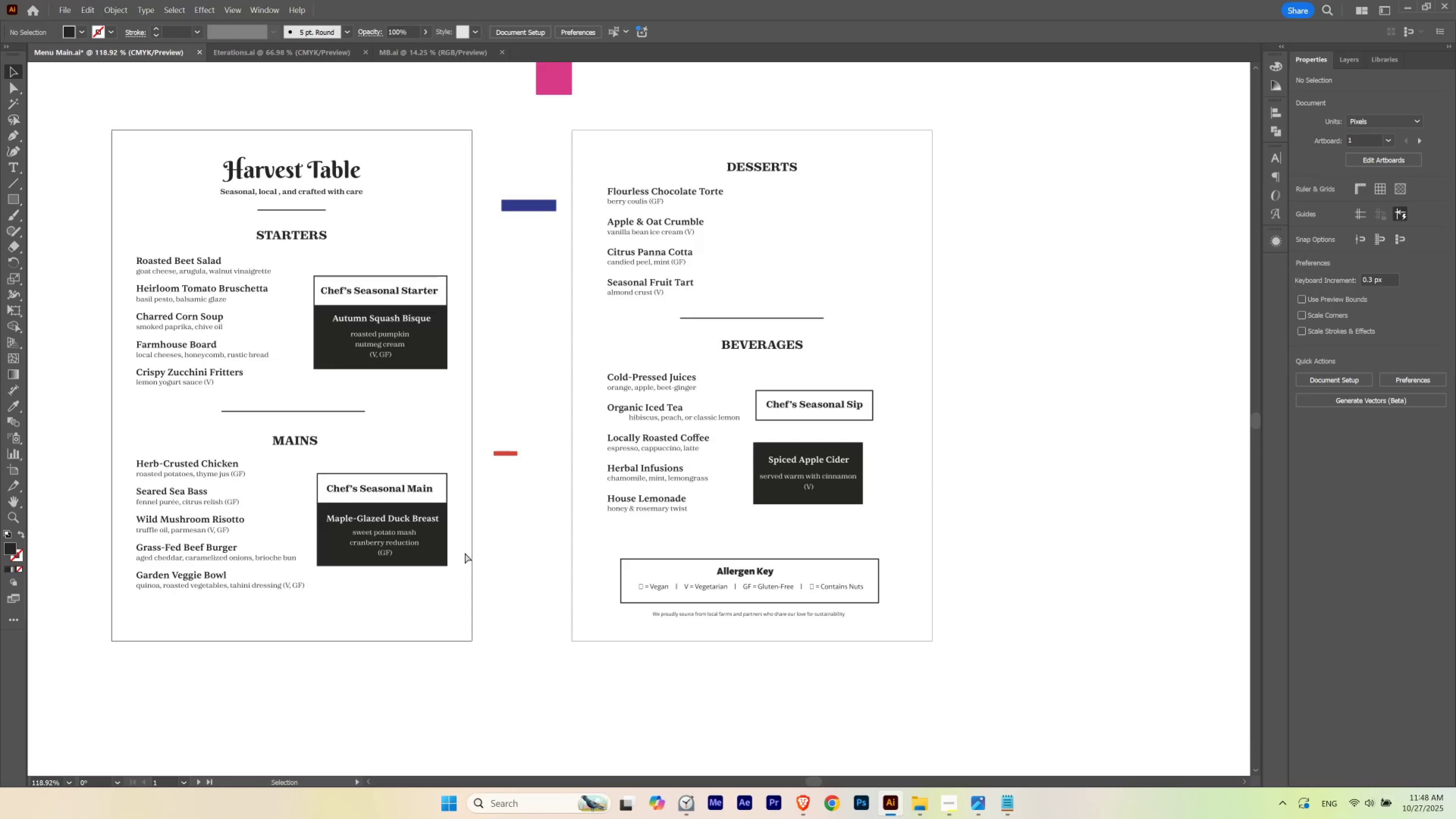 
key(Control+ControlLeft)
 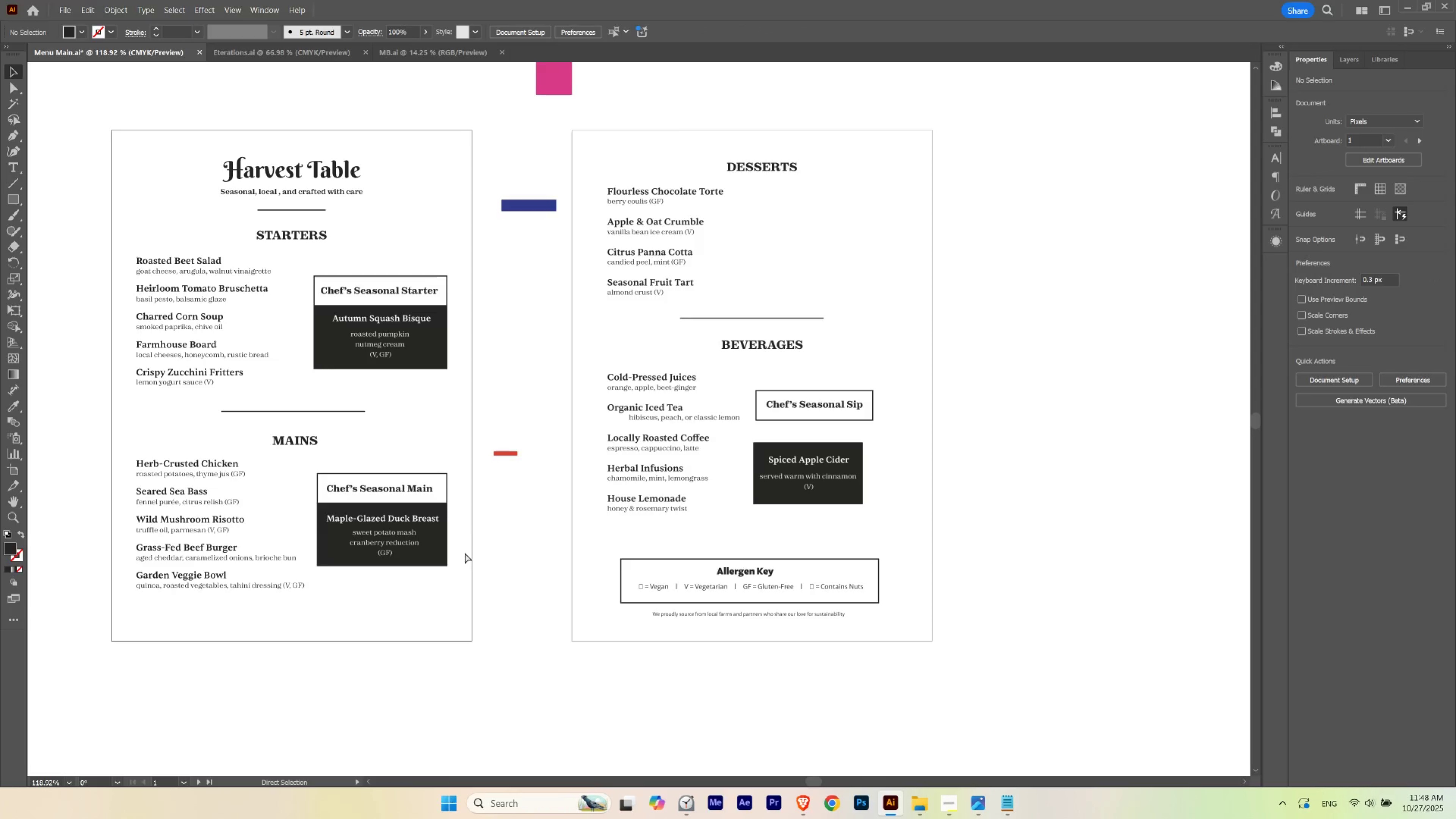 
key(Control+H)
 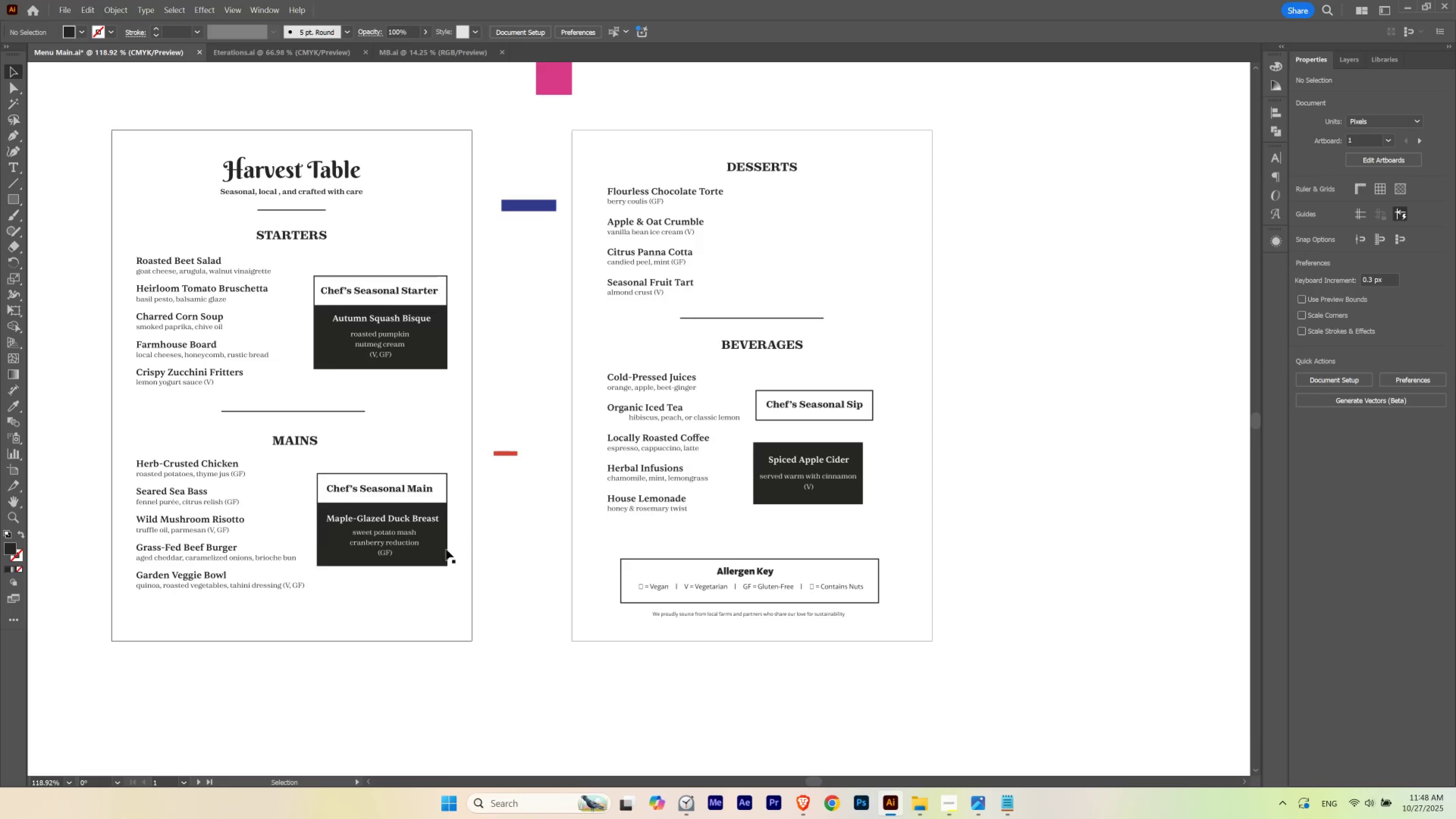 
key(Control+ControlLeft)
 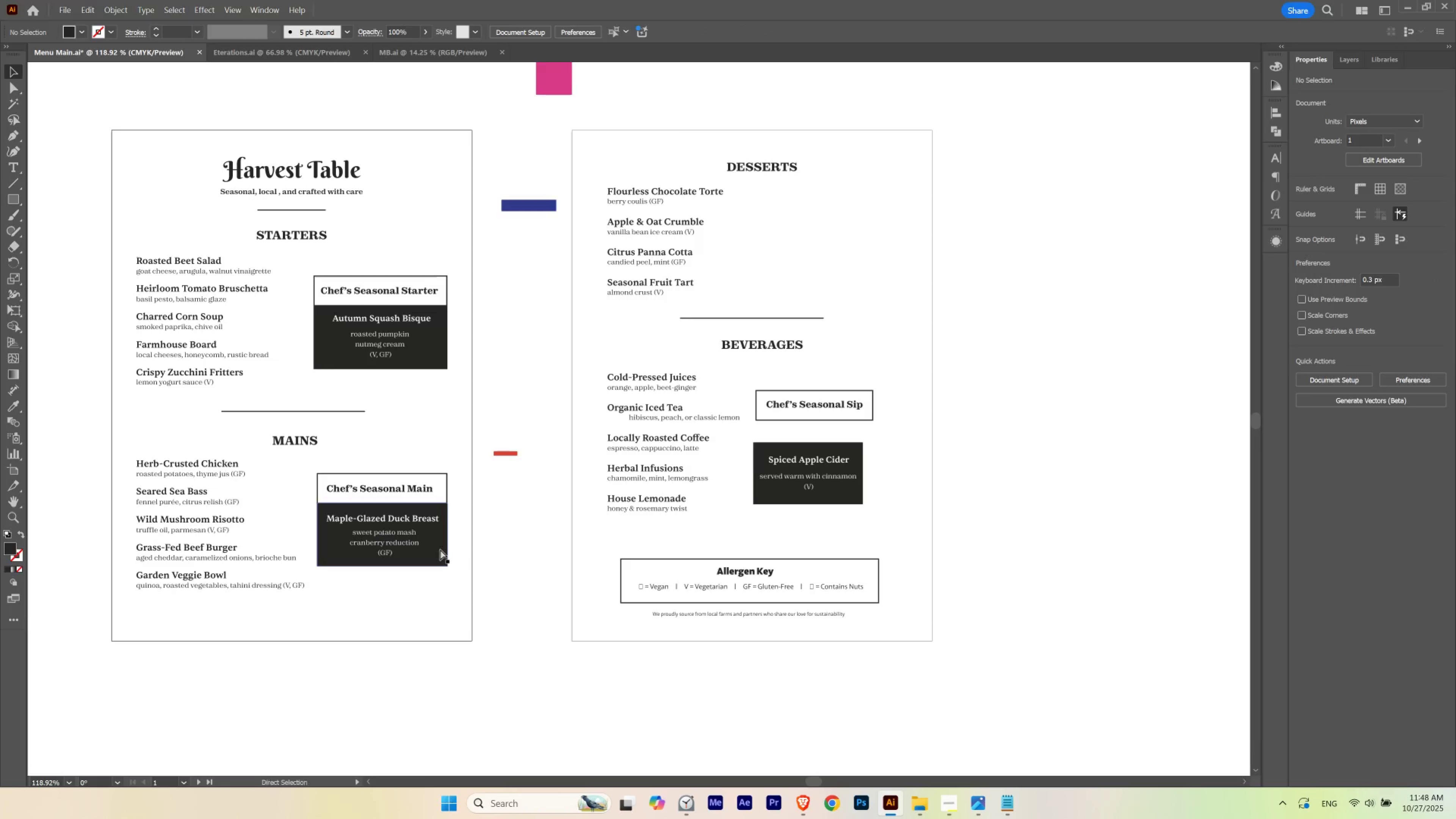 
key(Control+H)
 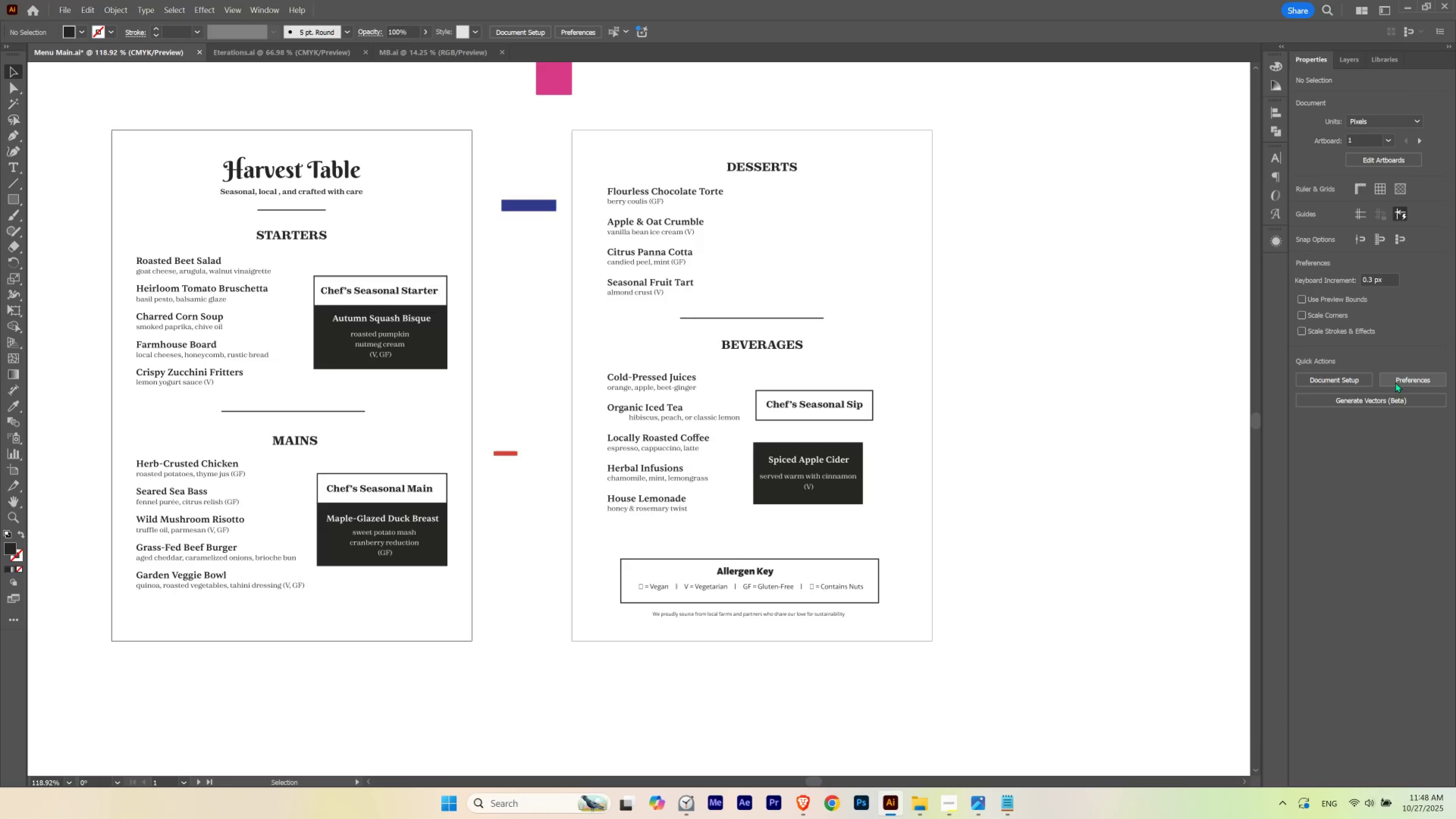 
left_click([351, 717])
 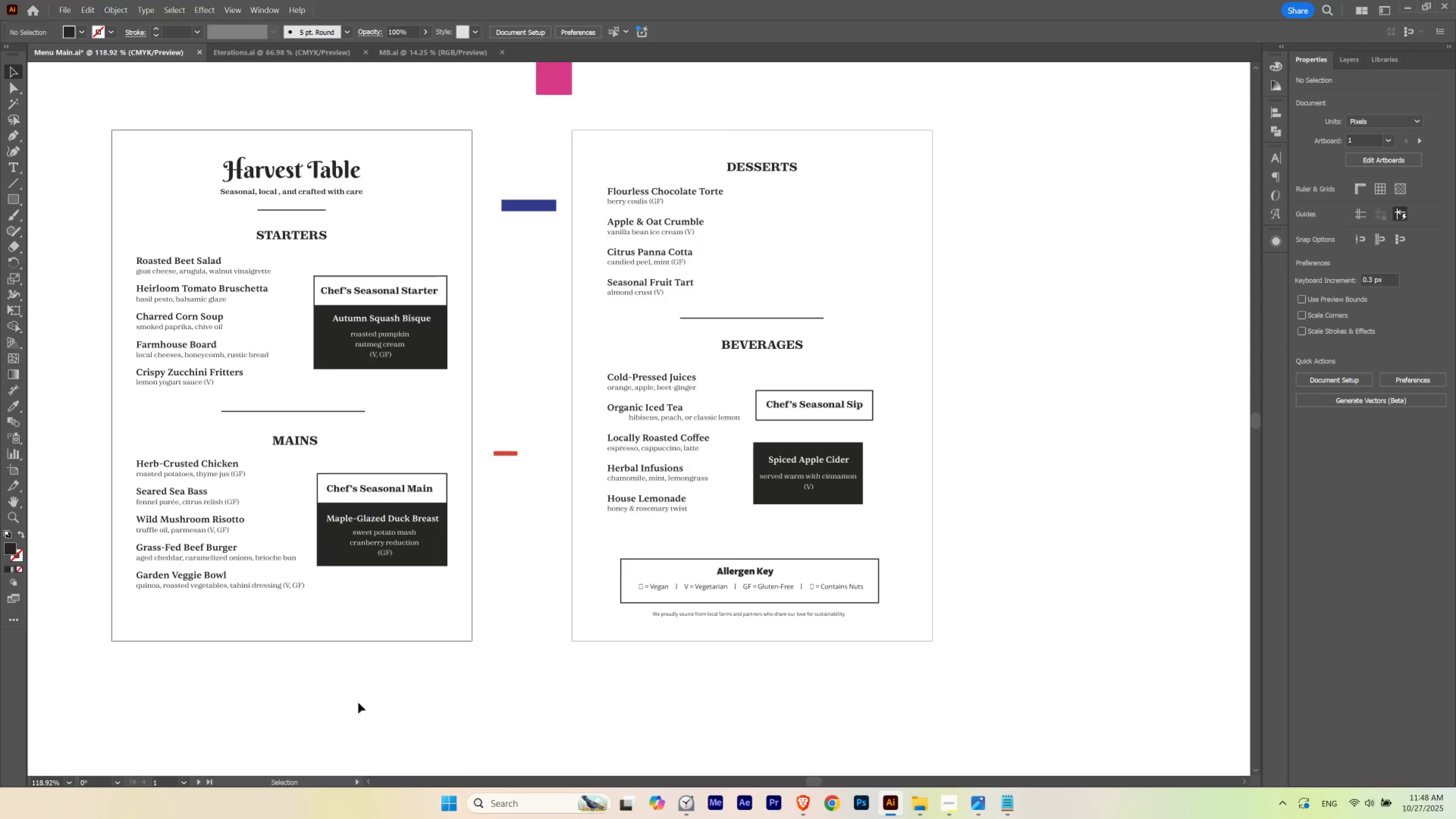 
key(V)
 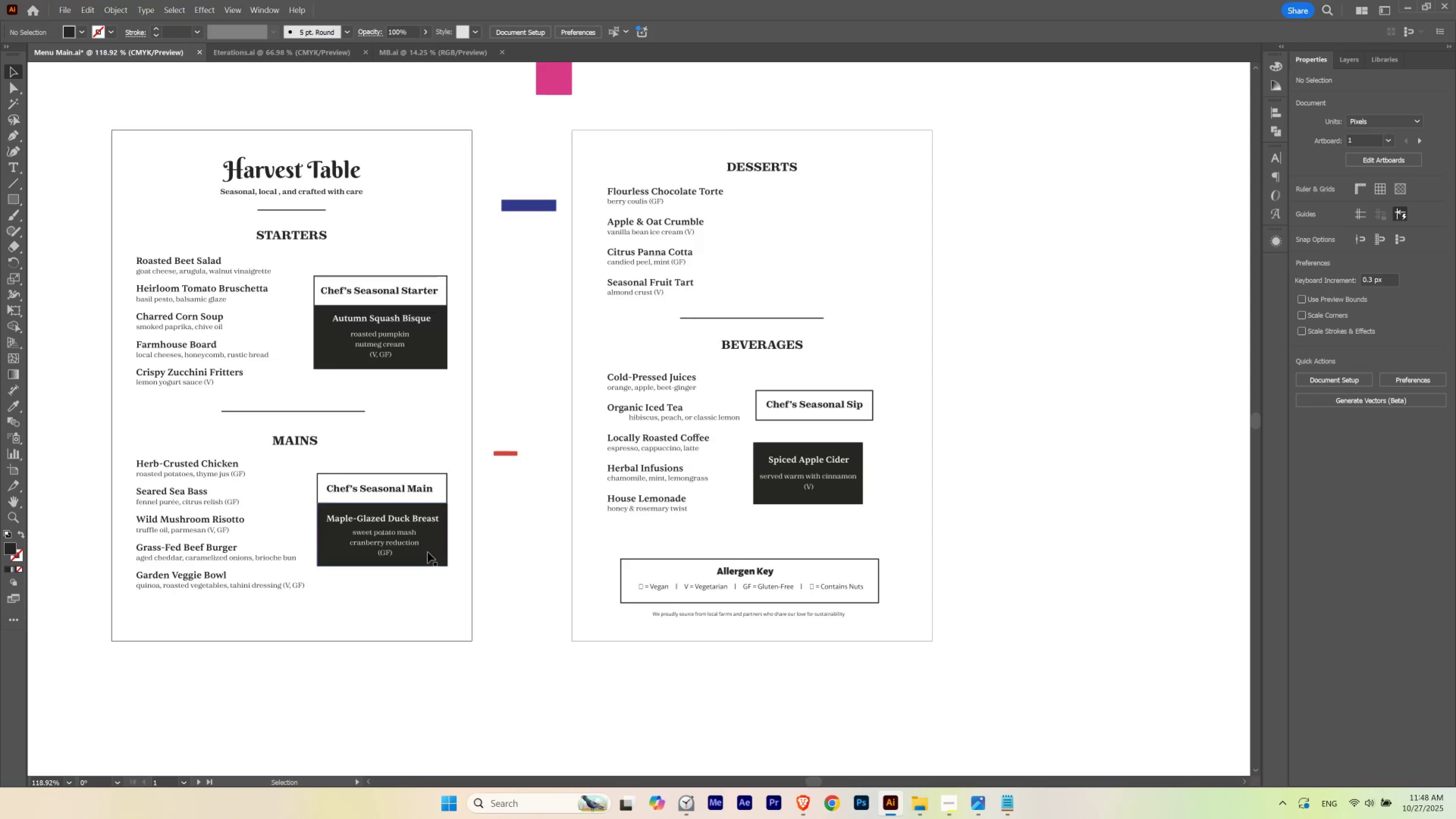 
double_click([428, 552])
 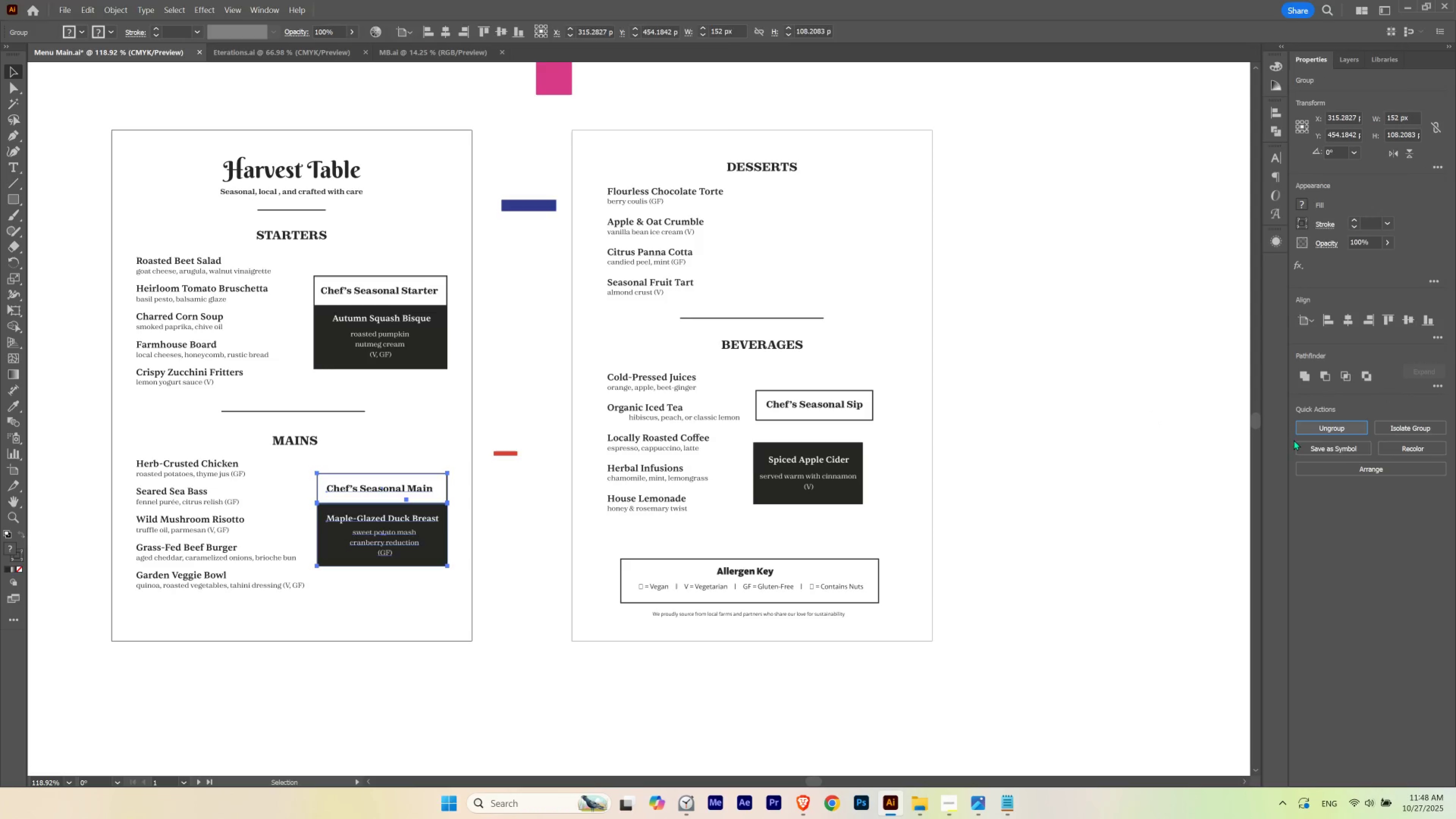 
double_click([617, 650])
 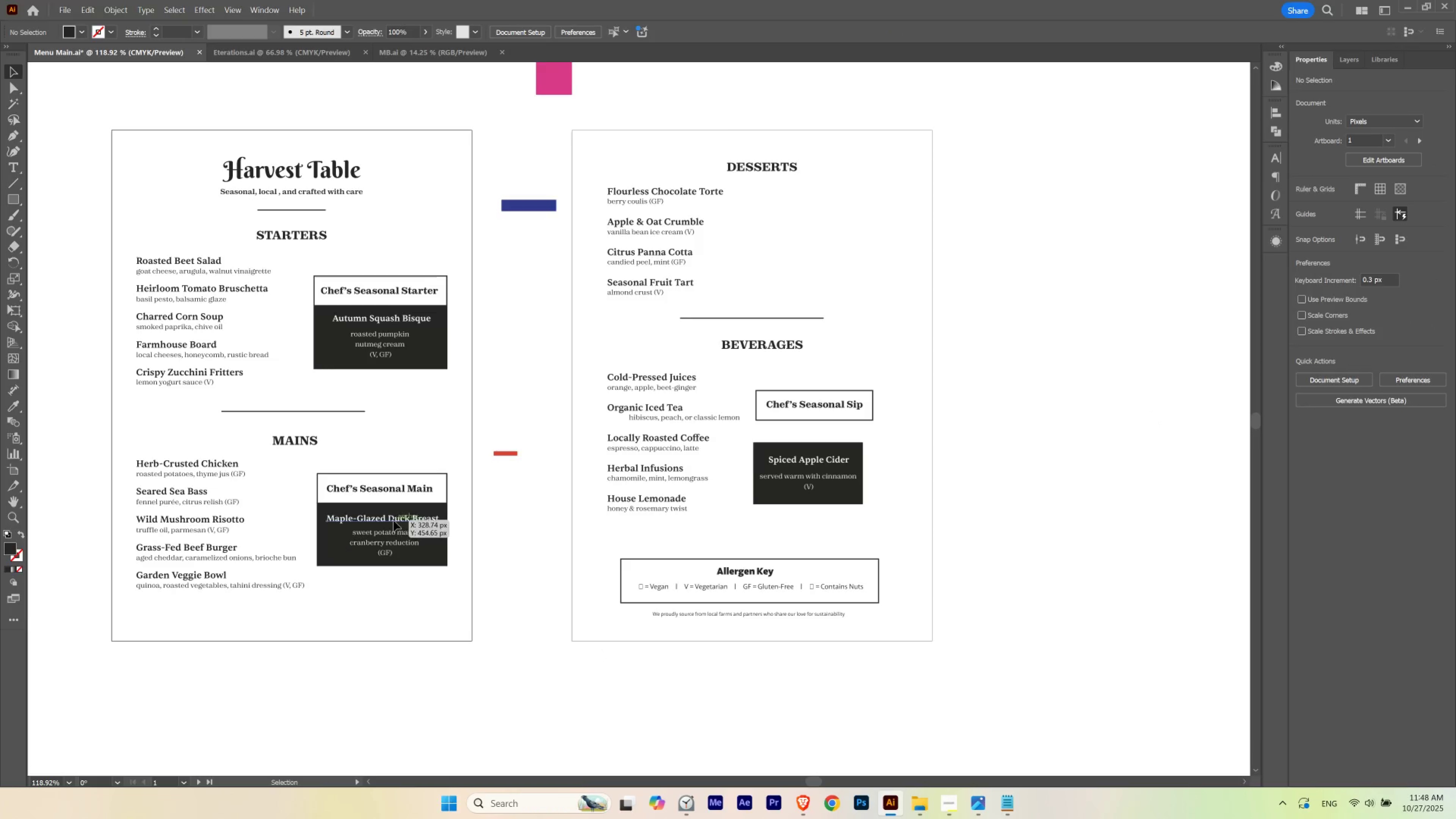 
hold_key(key=ShiftLeft, duration=0.56)
left_click([391, 537])
 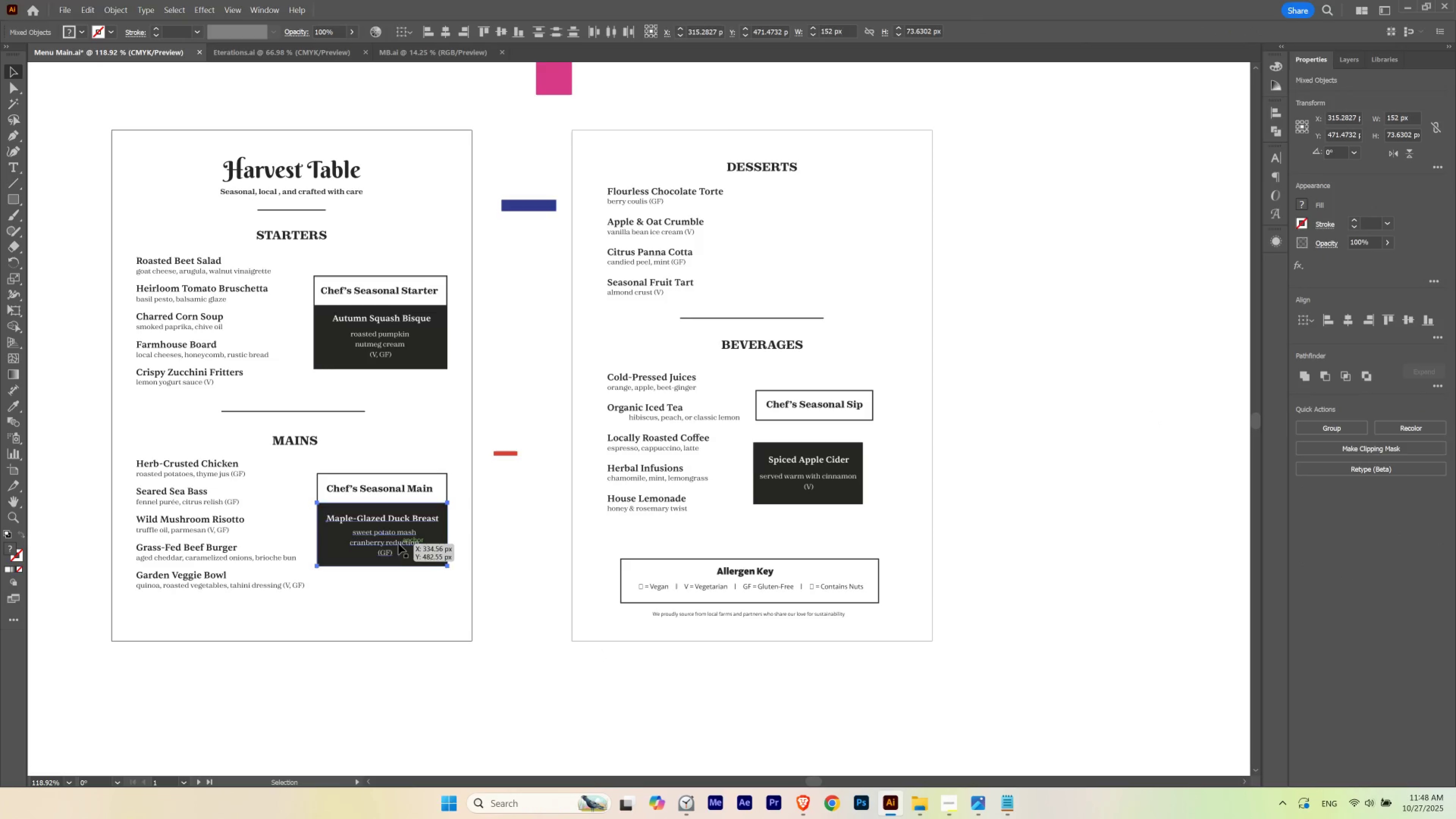 
hold_key(key=ShiftLeft, duration=0.94)
left_click([409, 519])
 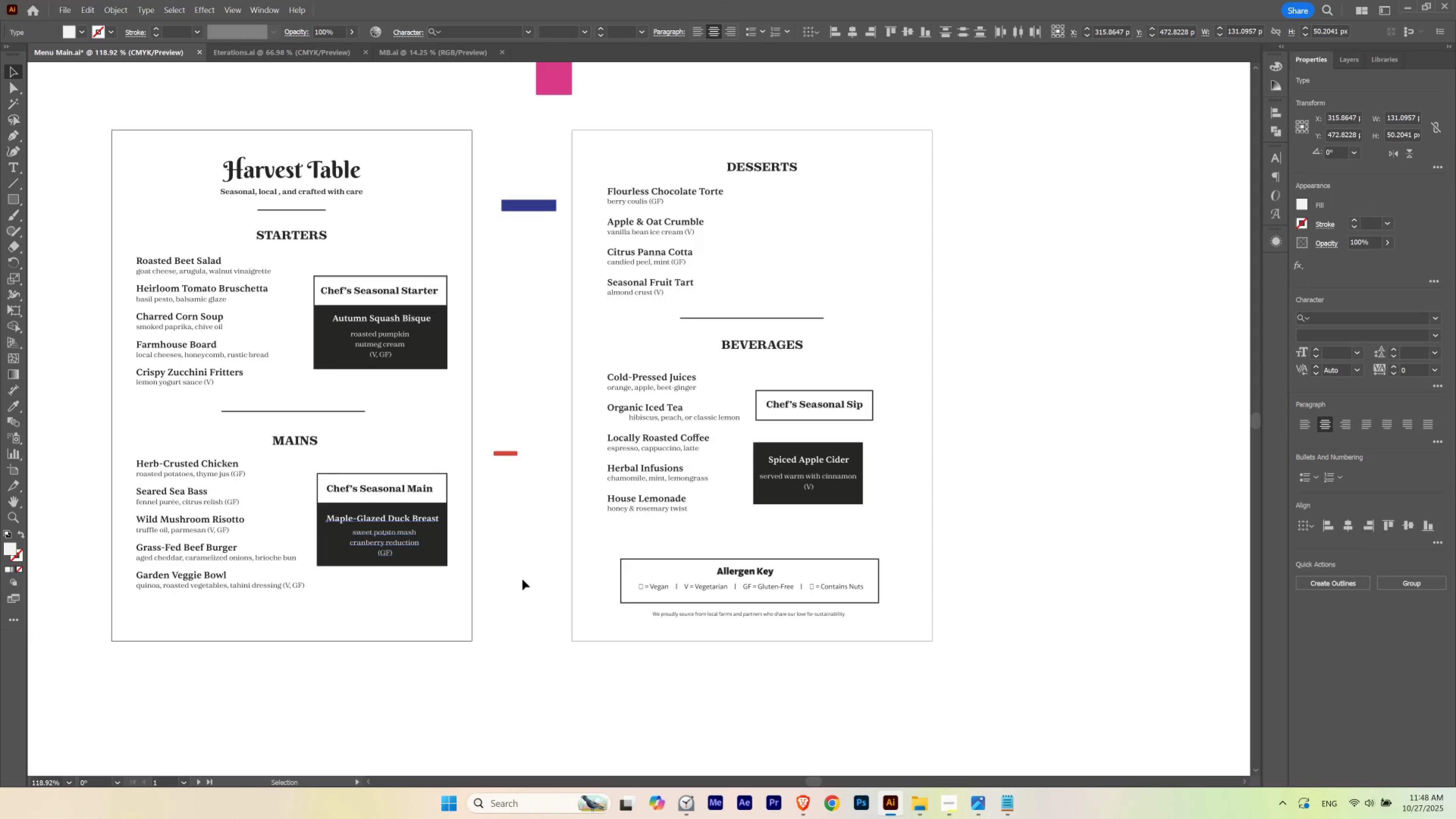 
key(Control+ControlLeft)
 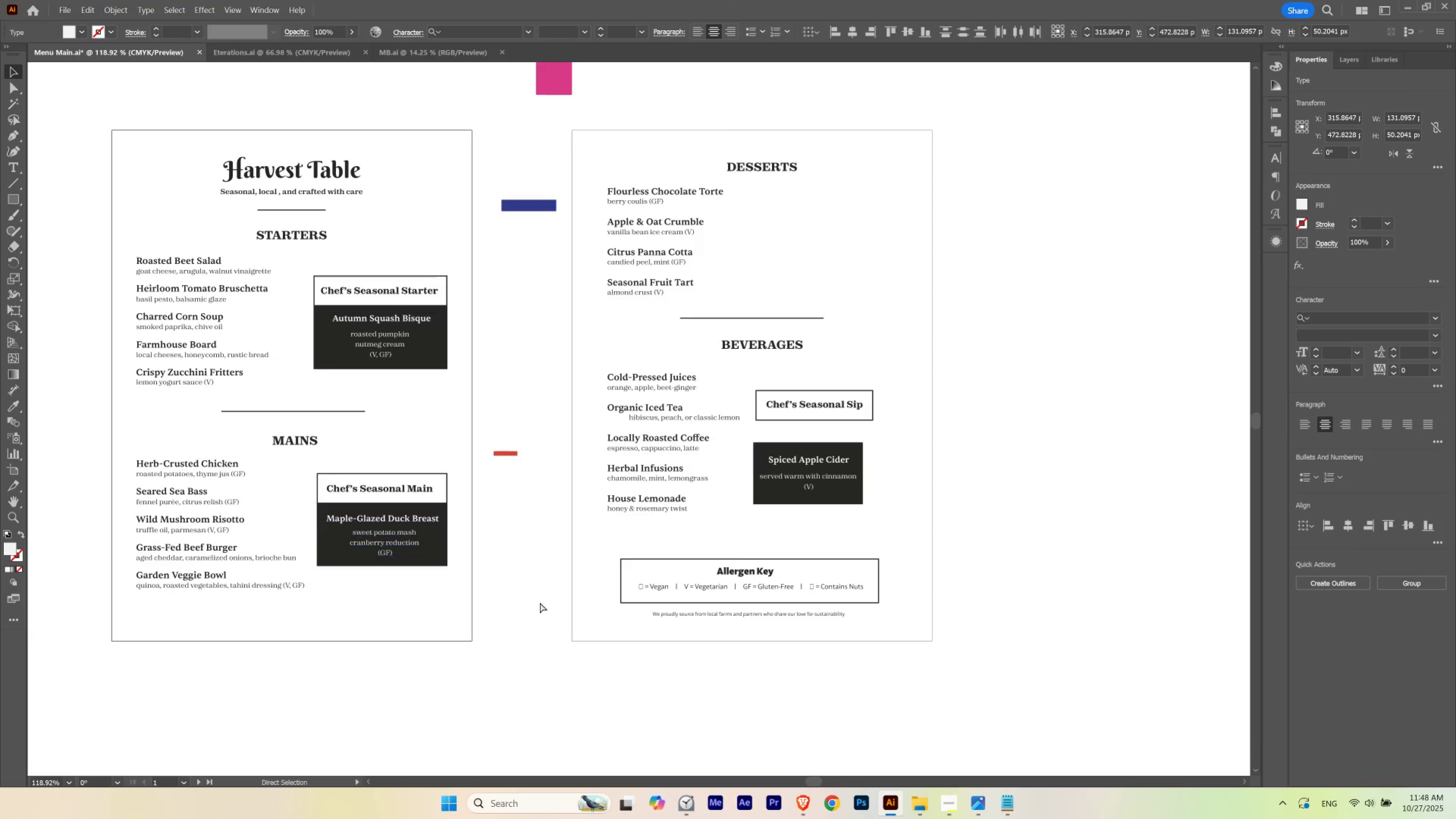 
key(Control+H)
 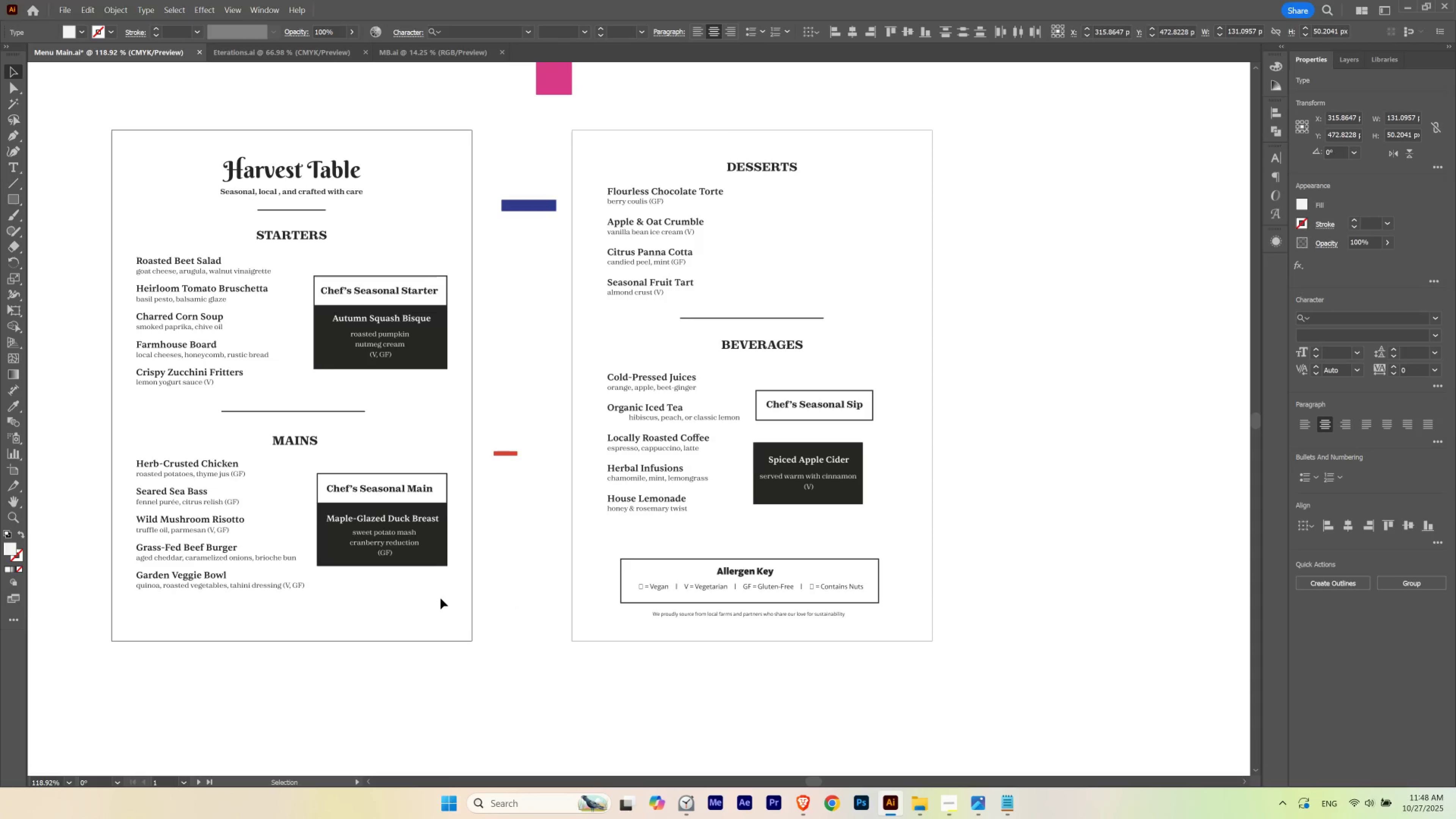 
left_click([381, 612])
 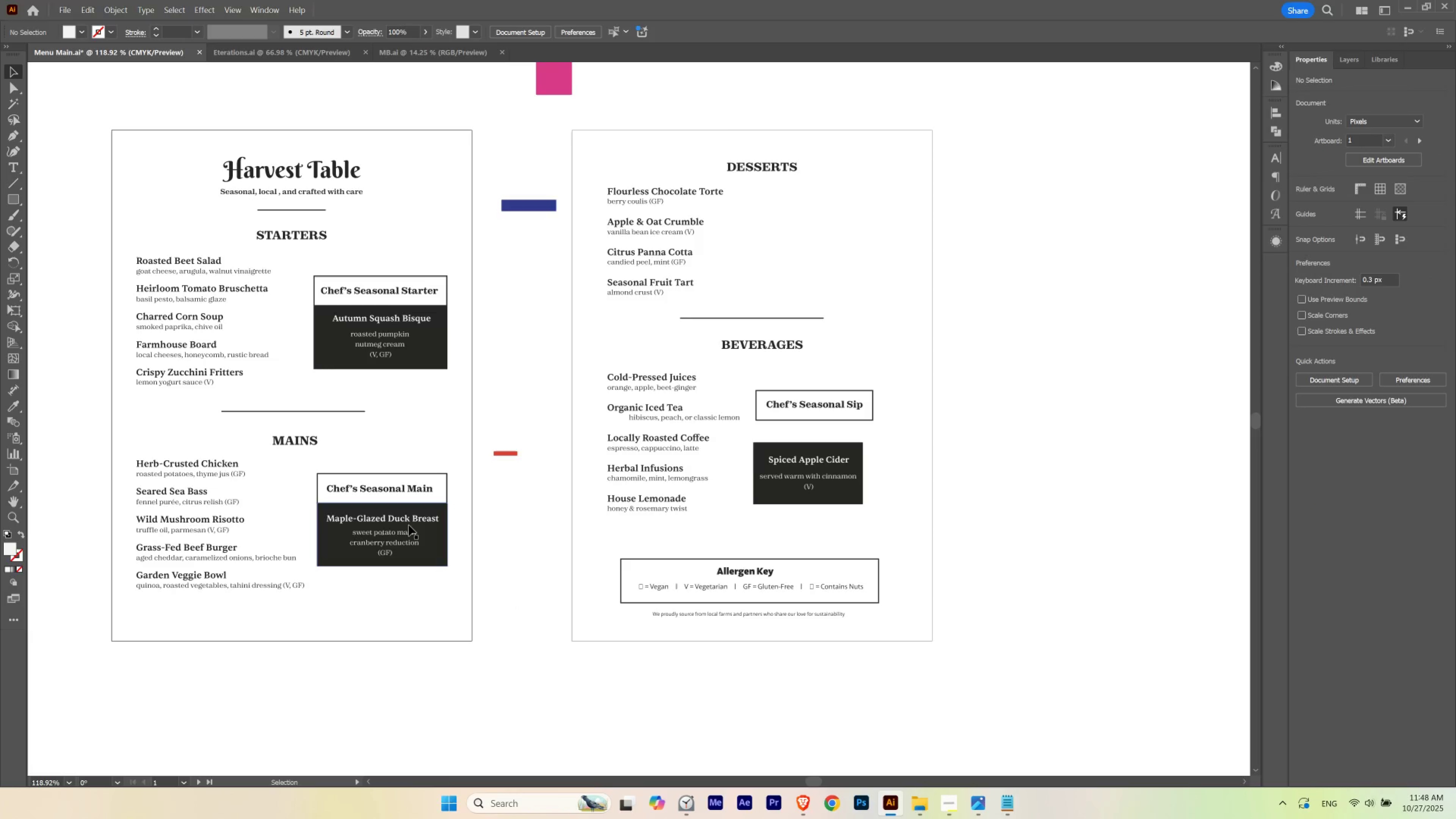 
left_click([409, 521])
 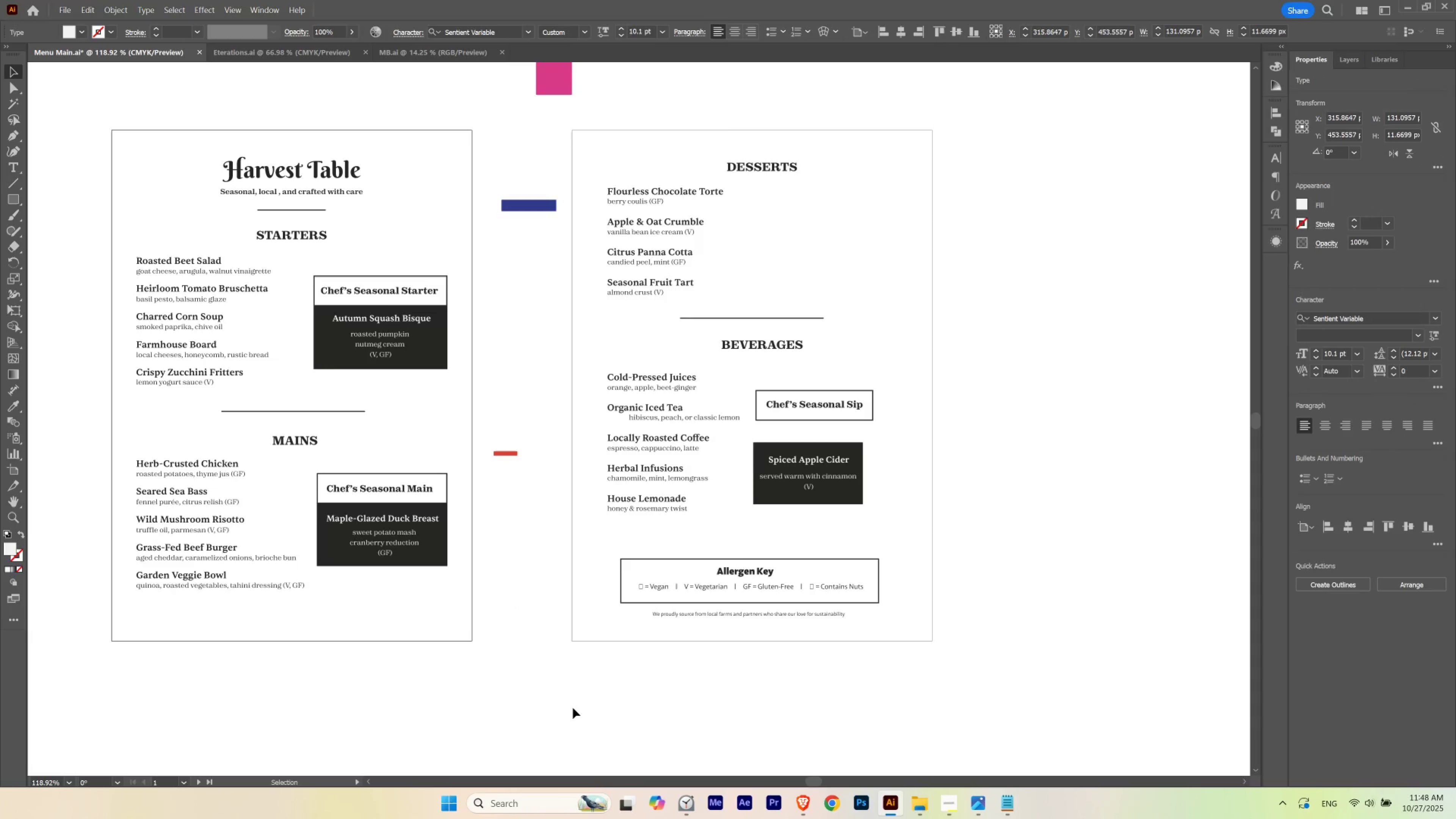 
key(ArrowUp)
 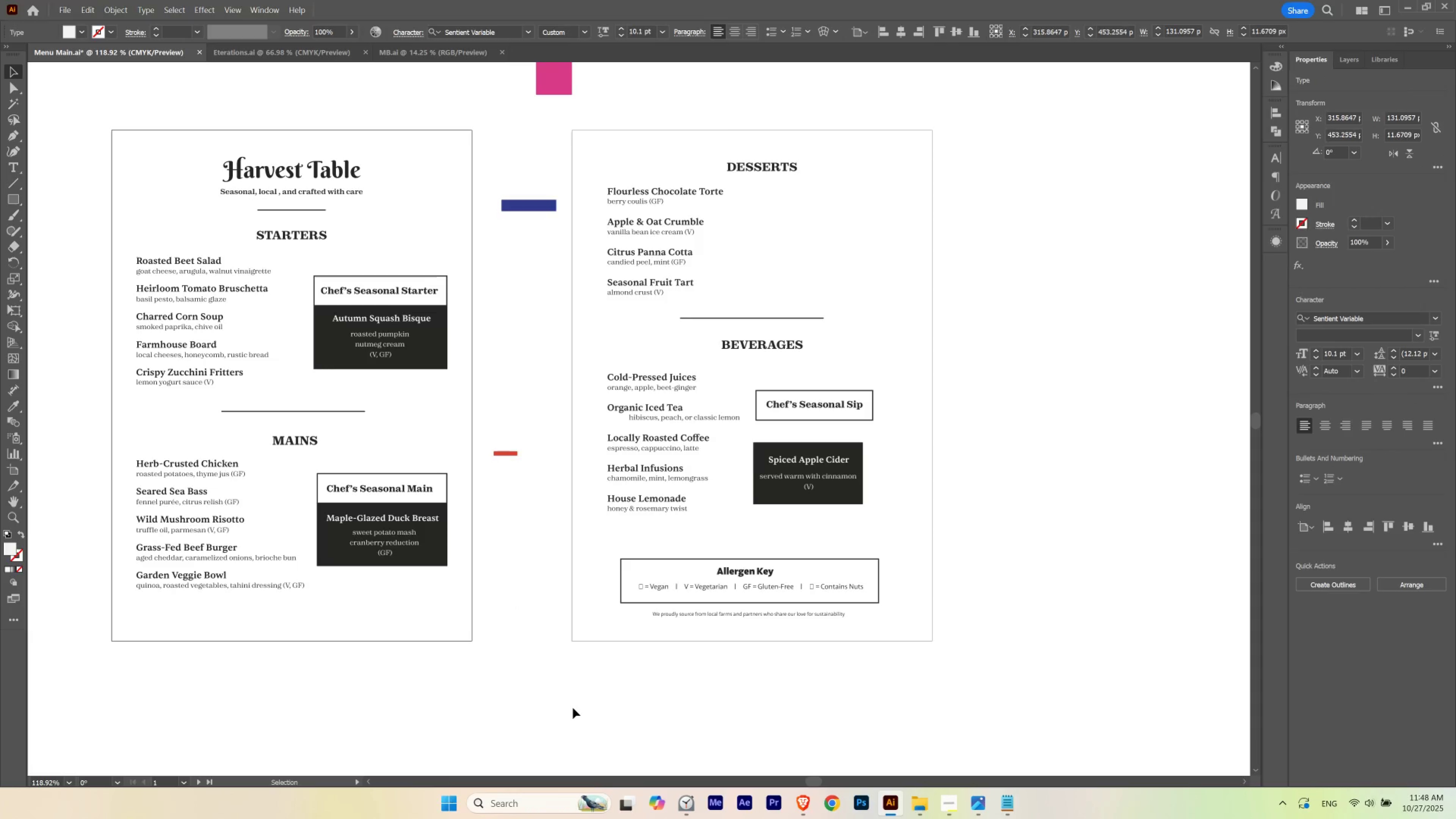 
key(ArrowUp)
 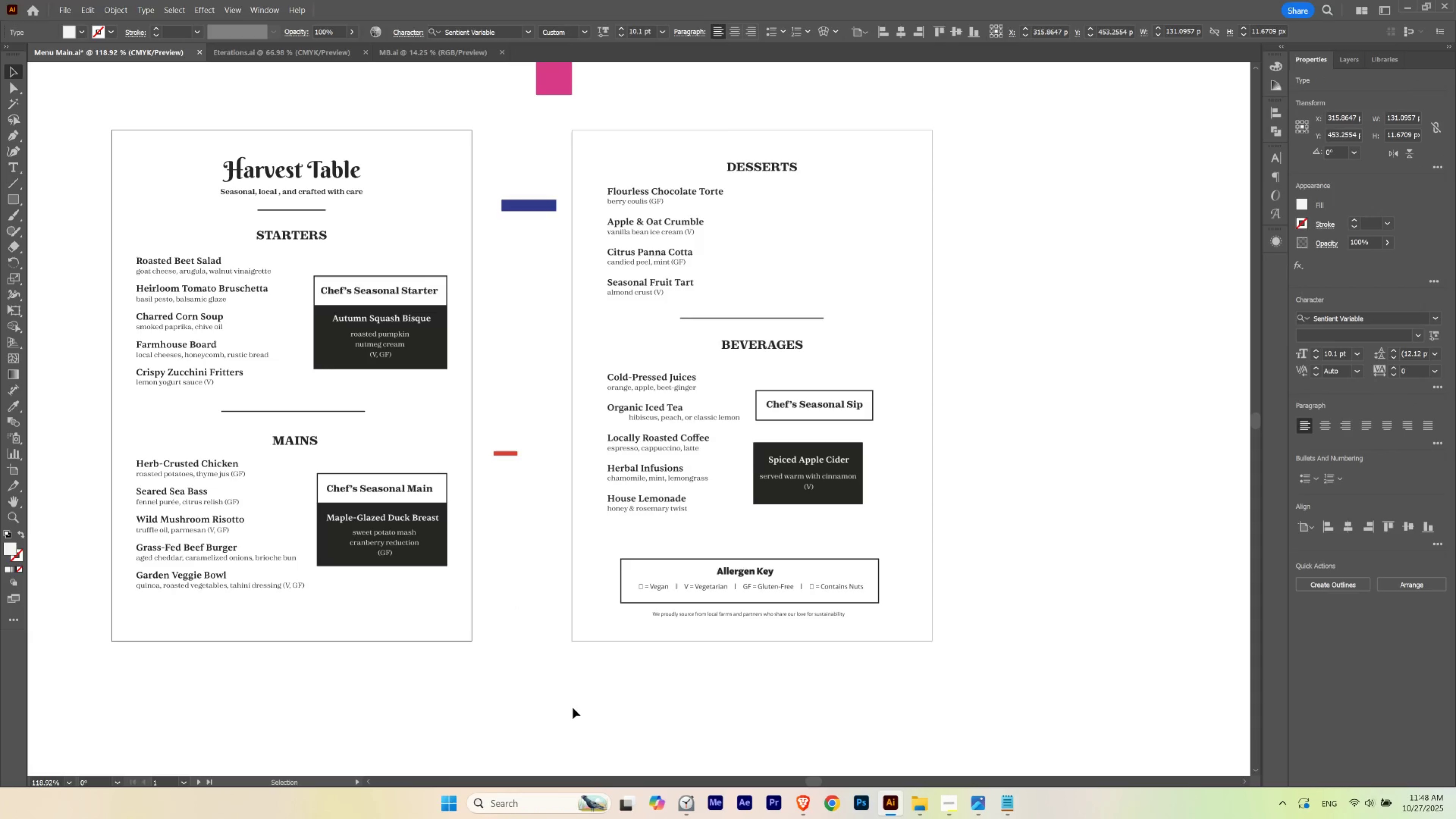 
key(ArrowUp)
 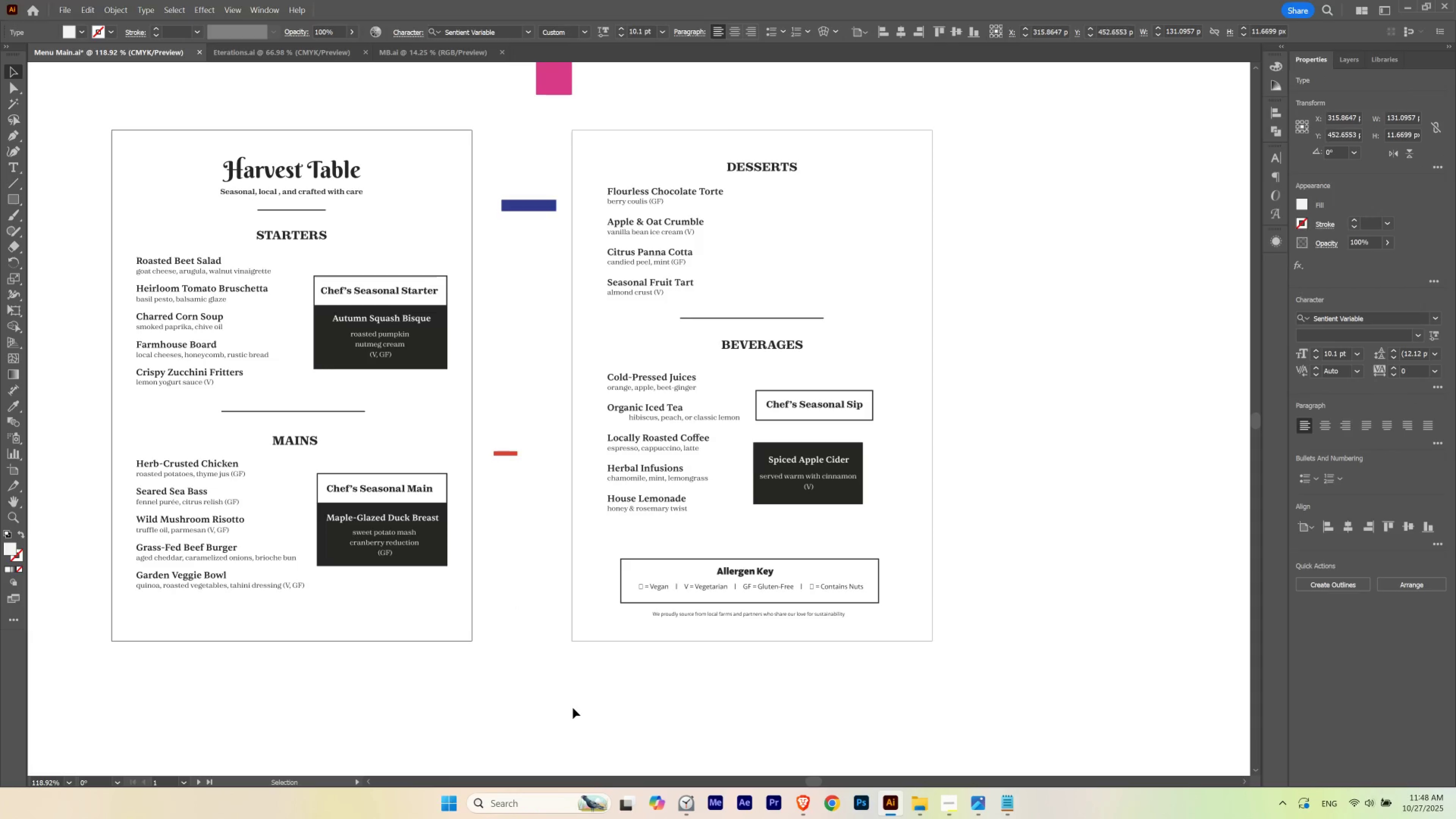 
key(ArrowUp)
 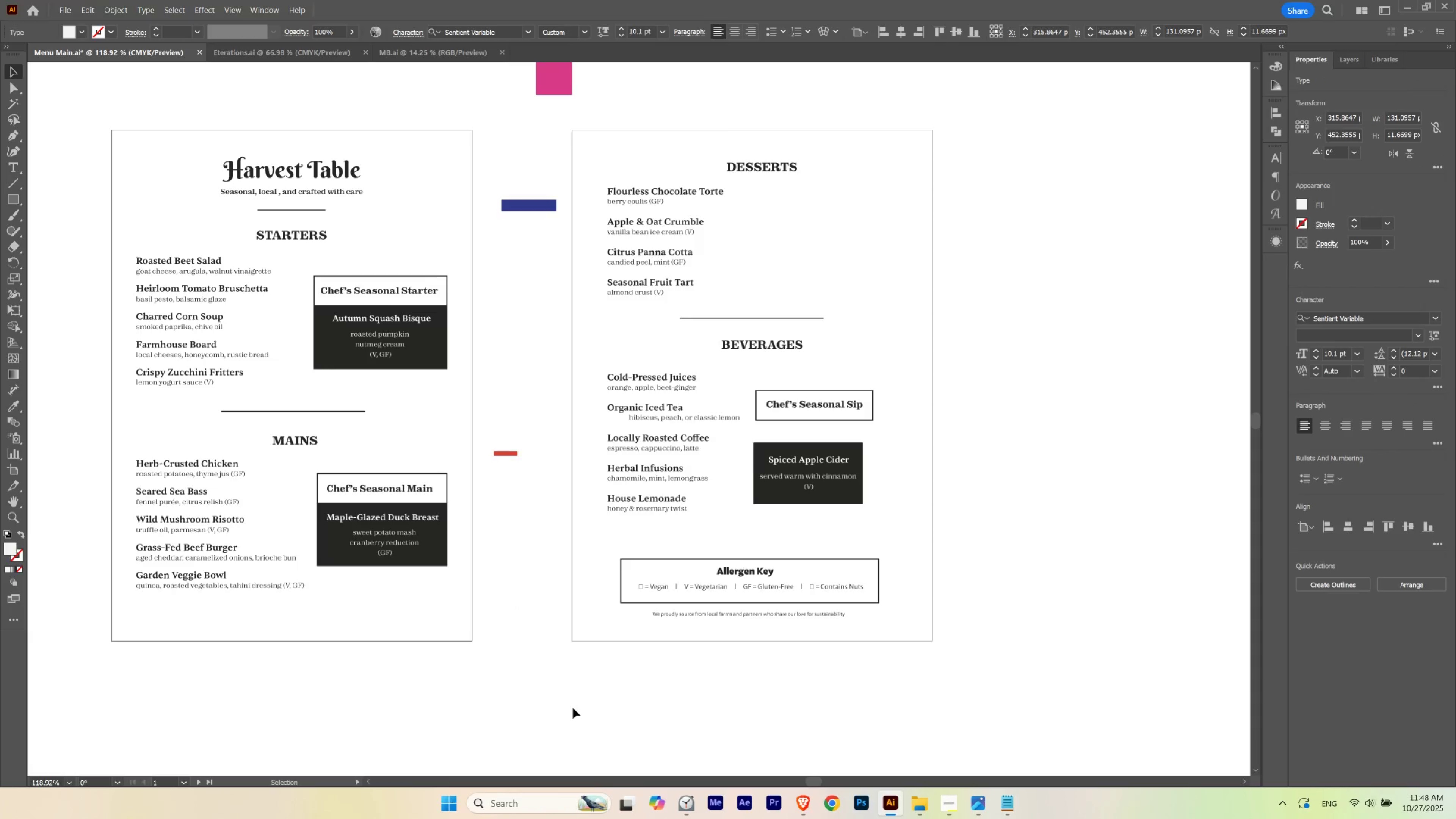 
key(ArrowDown)
 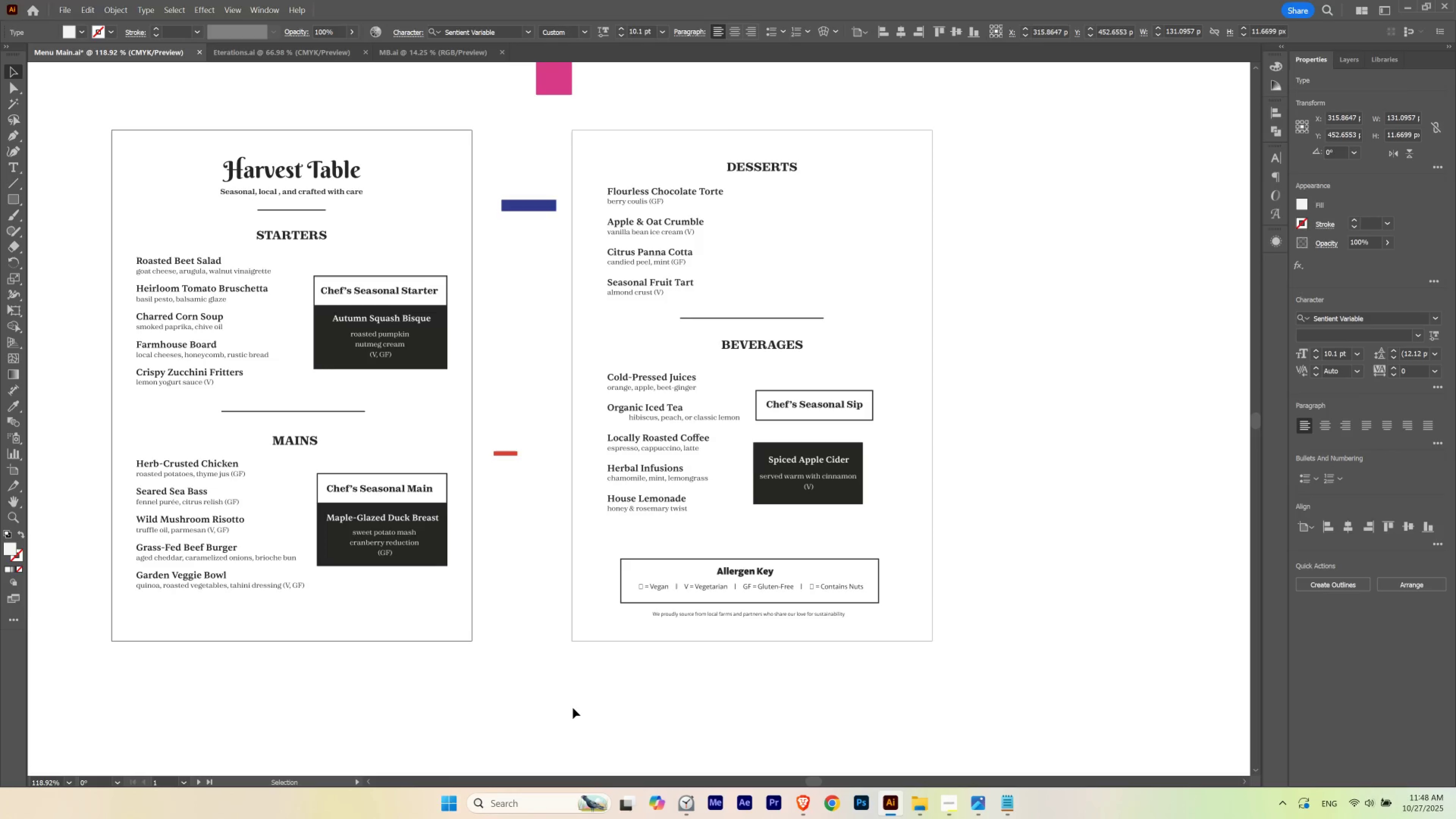 
key(ArrowUp)
 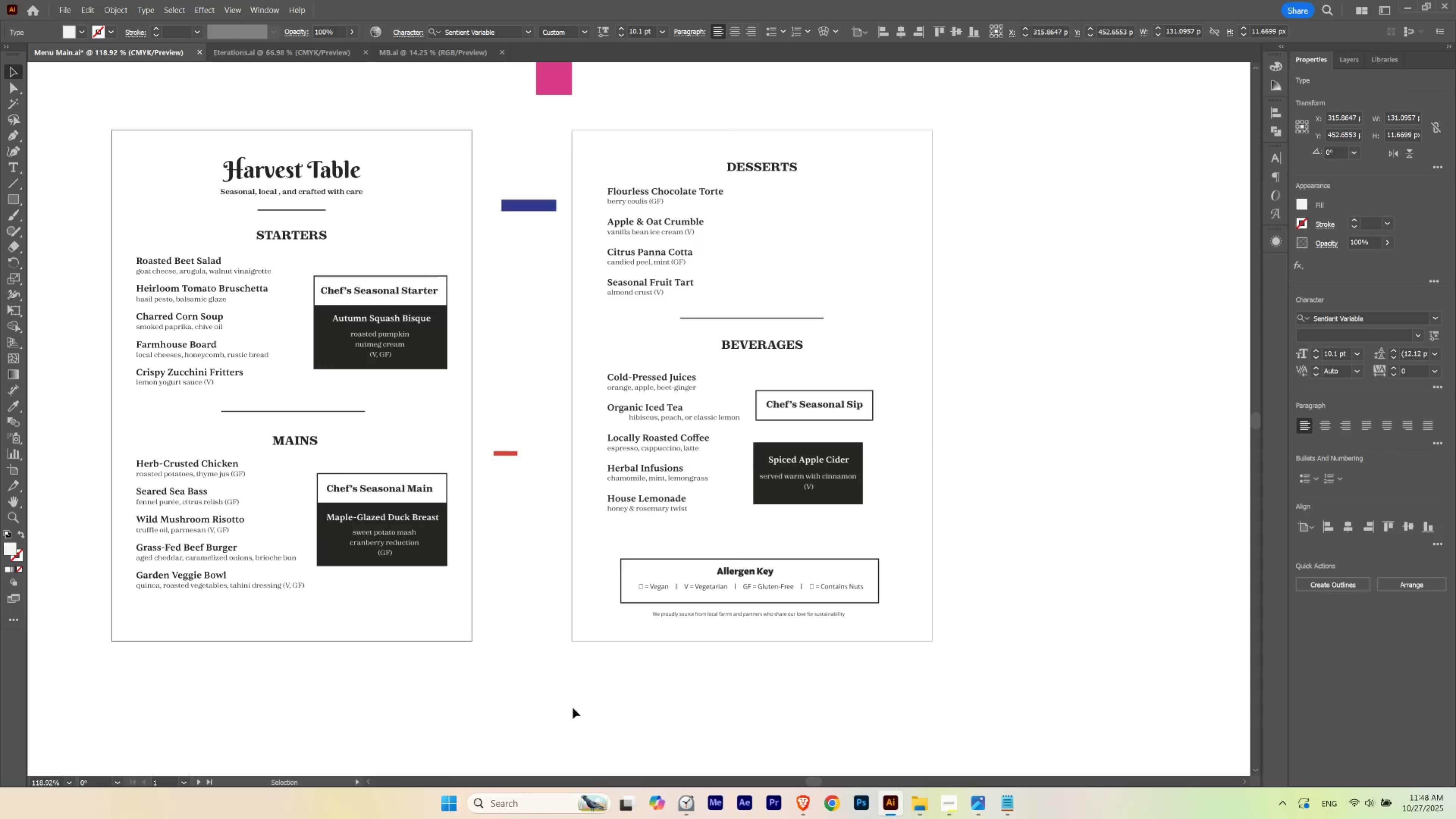 
key(ArrowDown)
 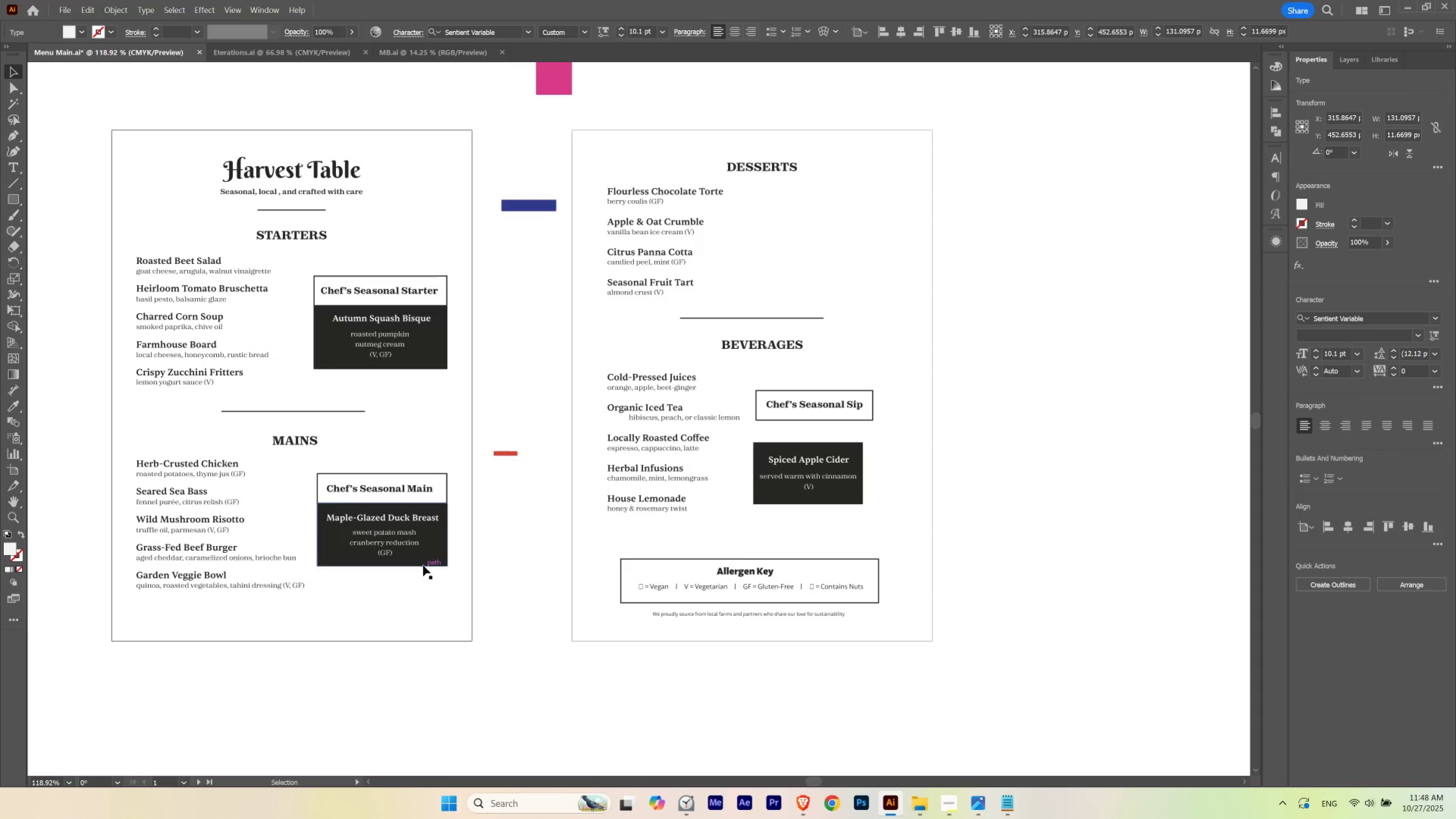 
hold_key(key=ShiftLeft, duration=0.7)
left_click([402, 542])
 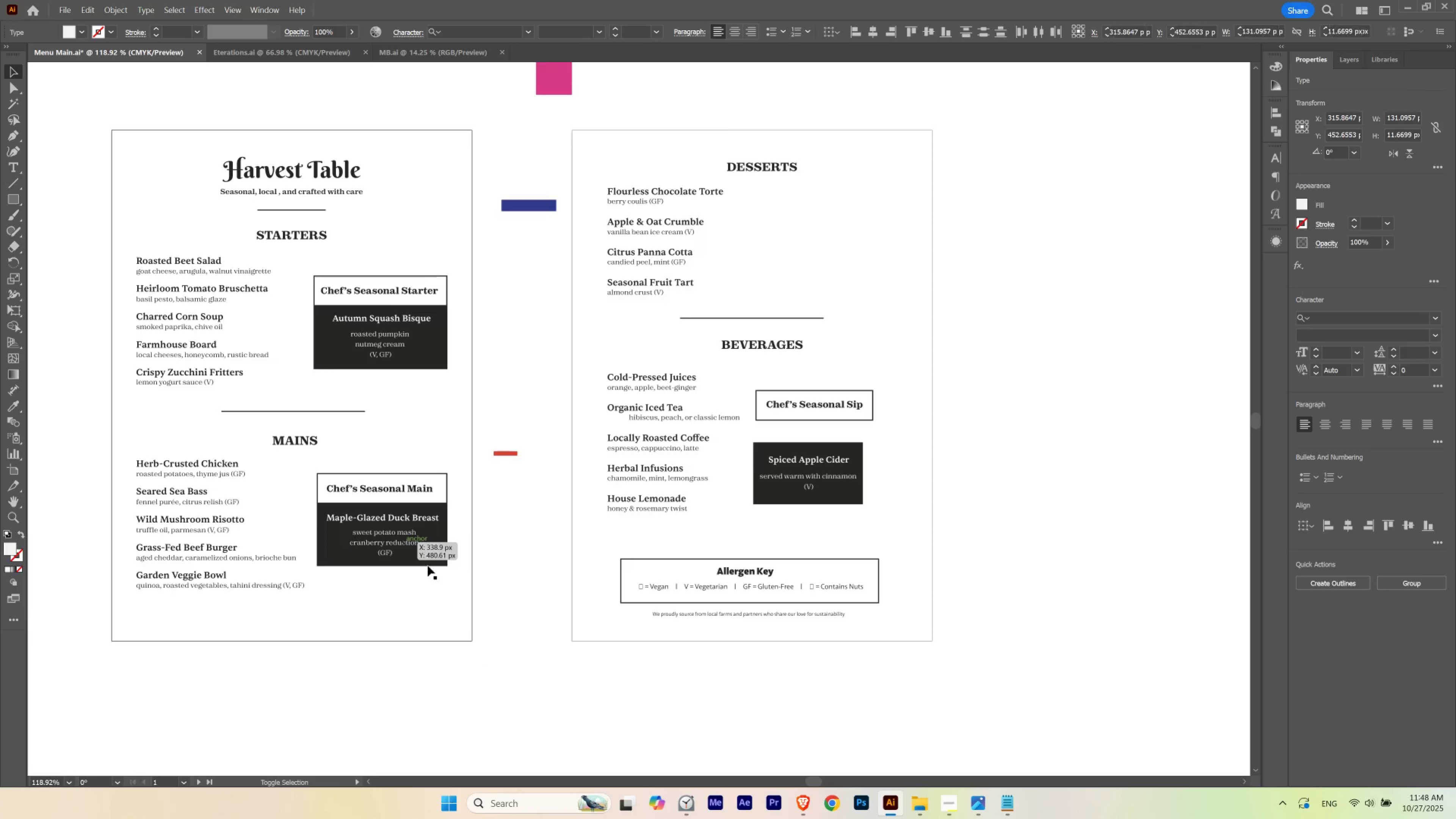 
key(Control+ControlLeft)
 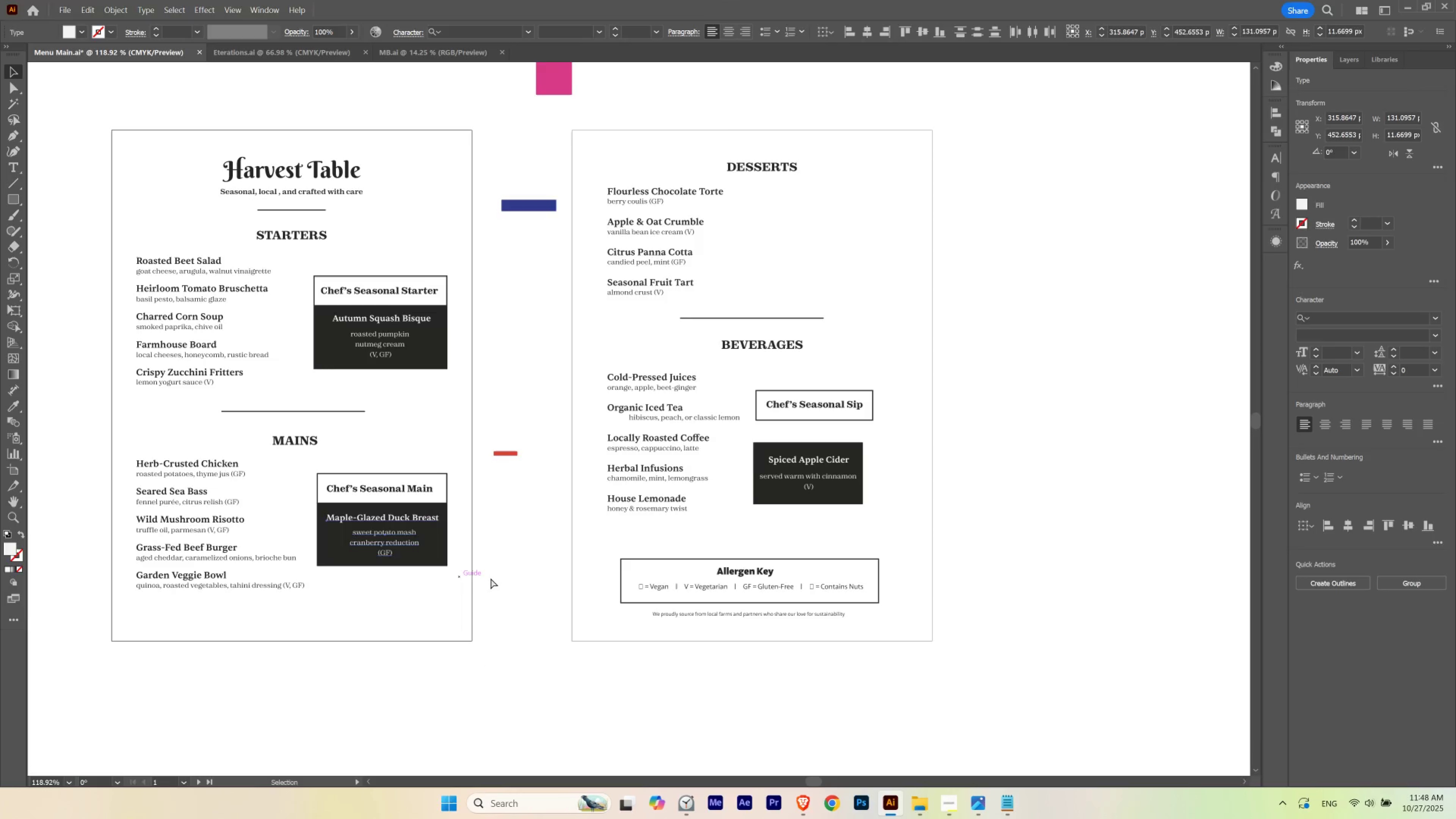 
key(Control+H)
 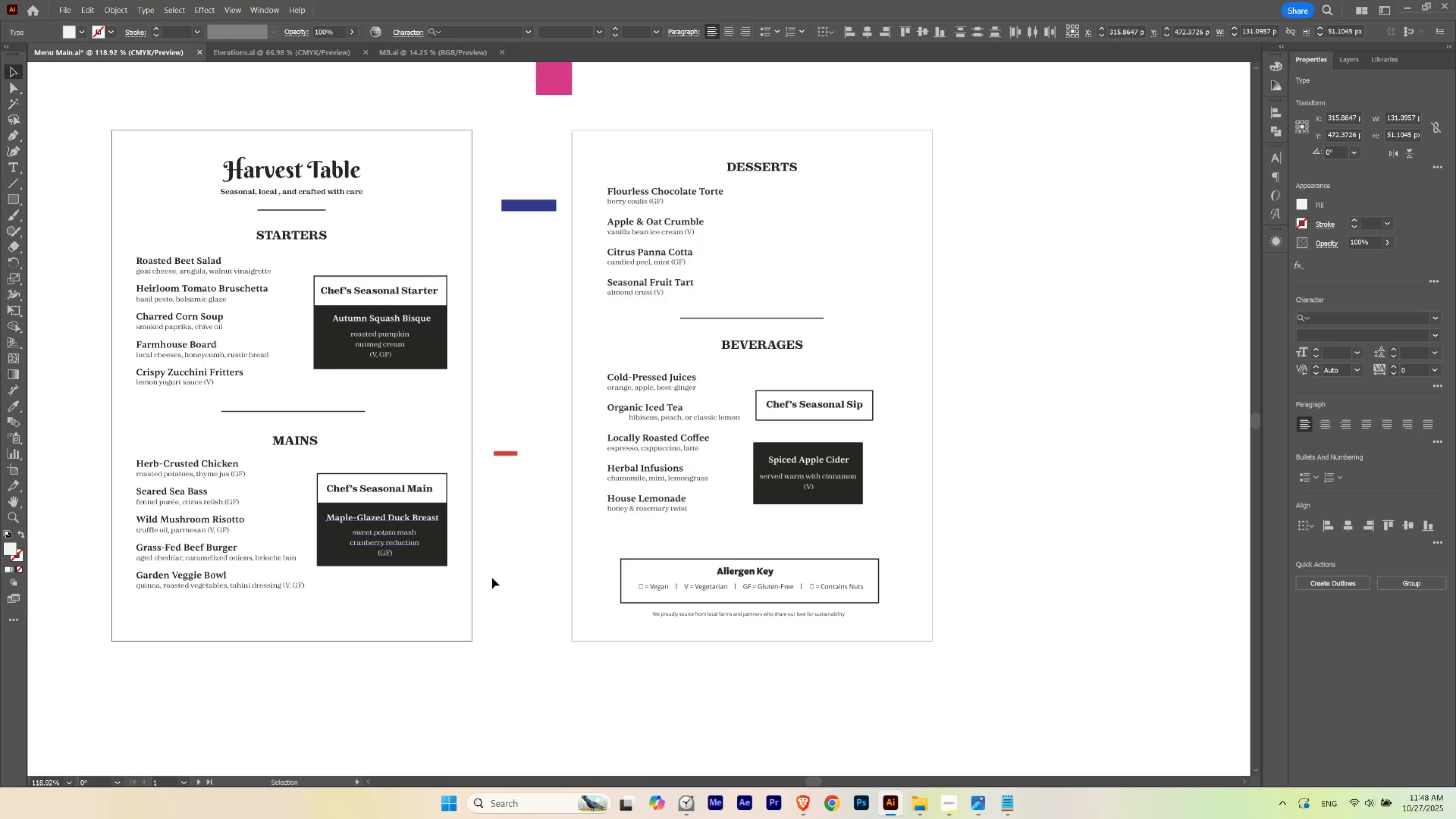 
key(Control+ControlLeft)
 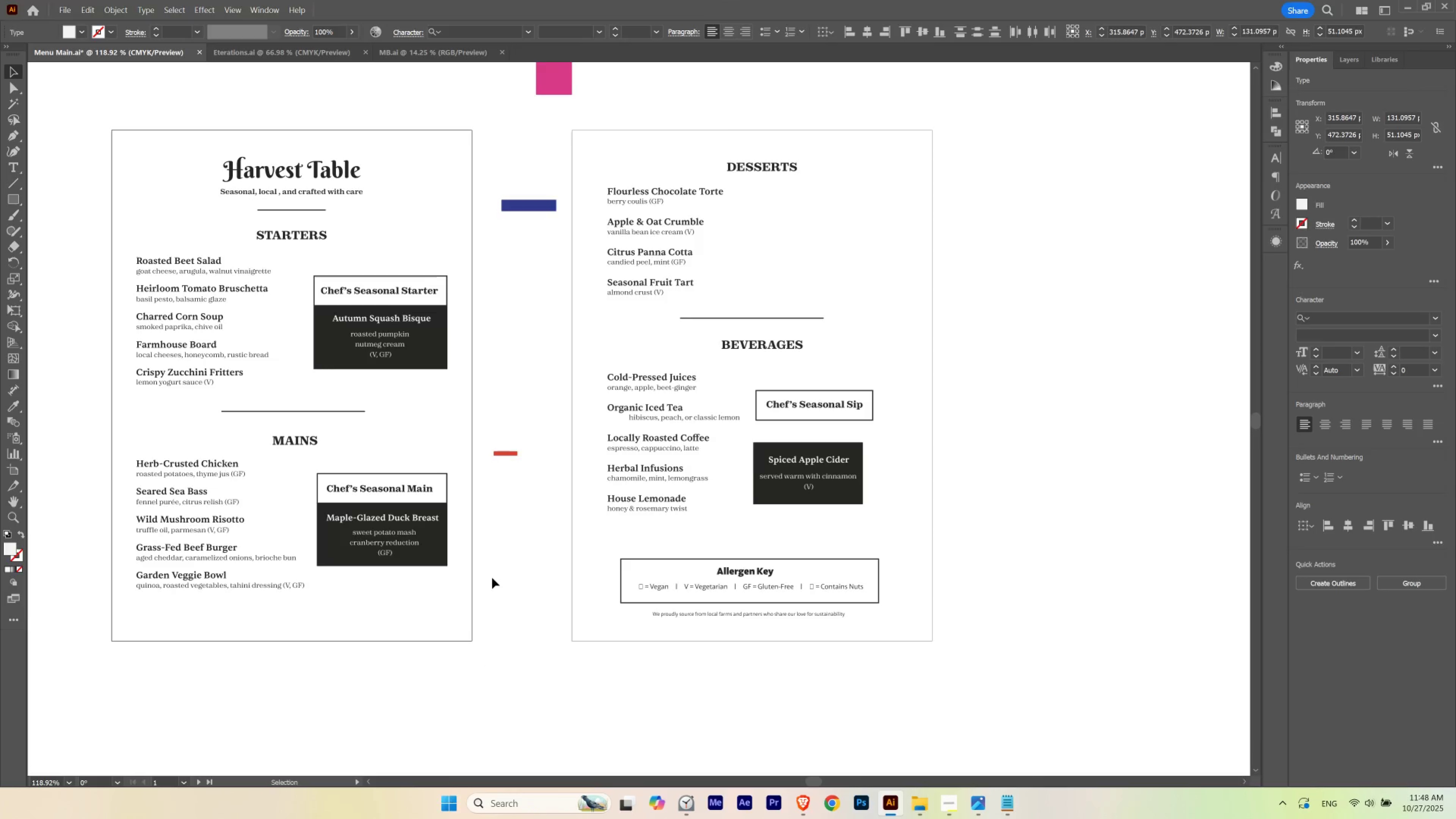 
key(Control+H)
 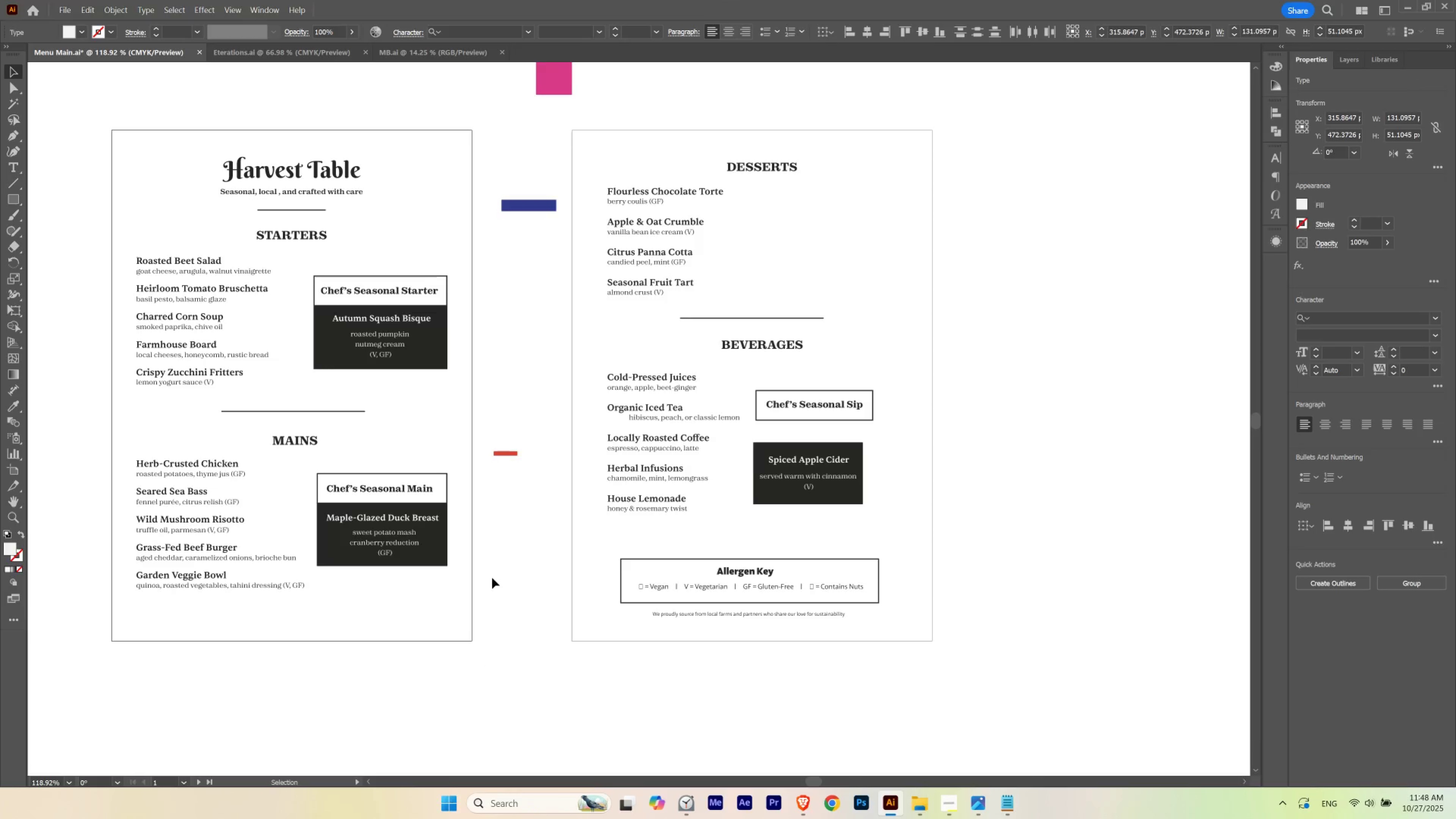 
key(V)
 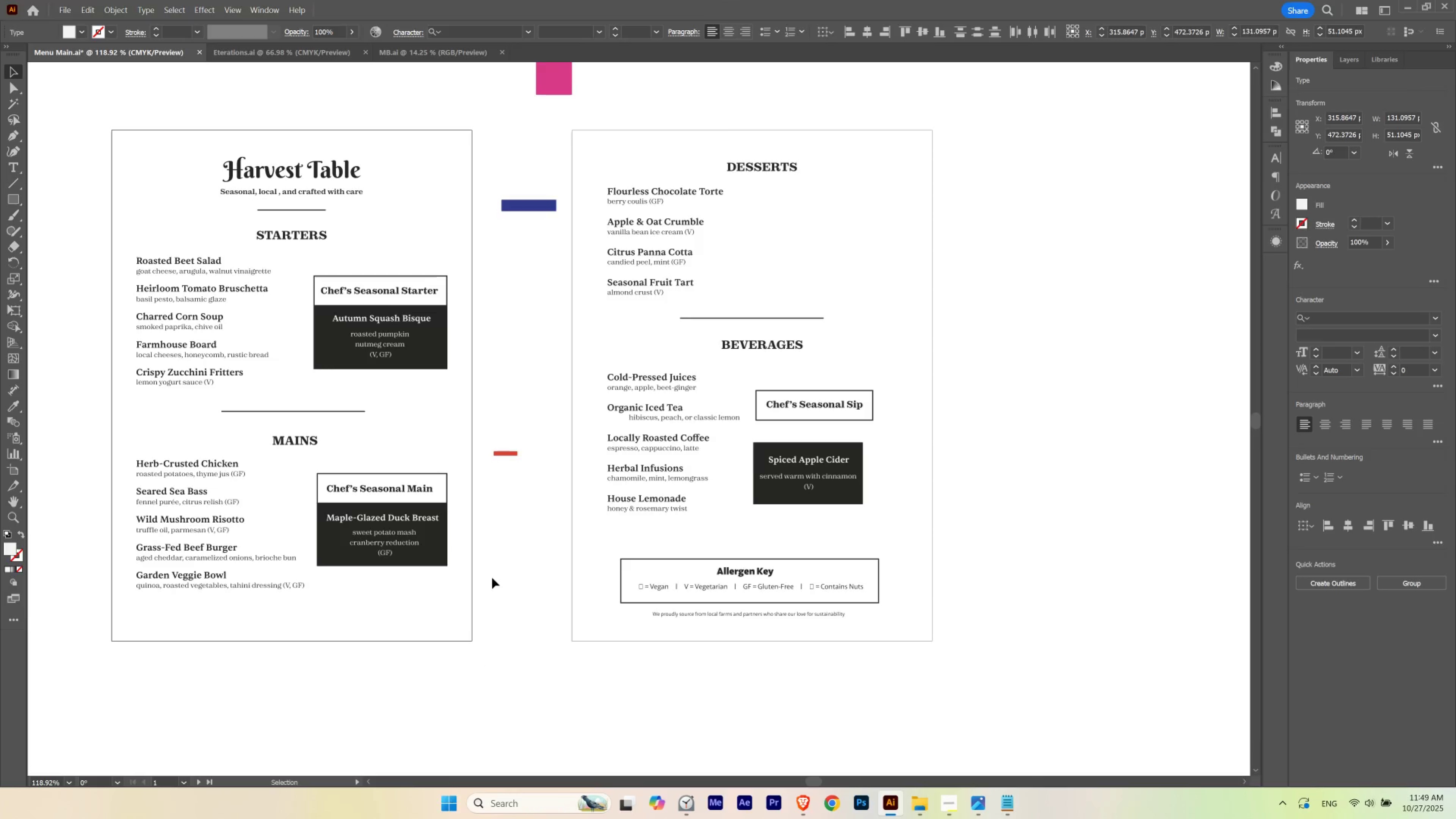 
key(ArrowDown)
 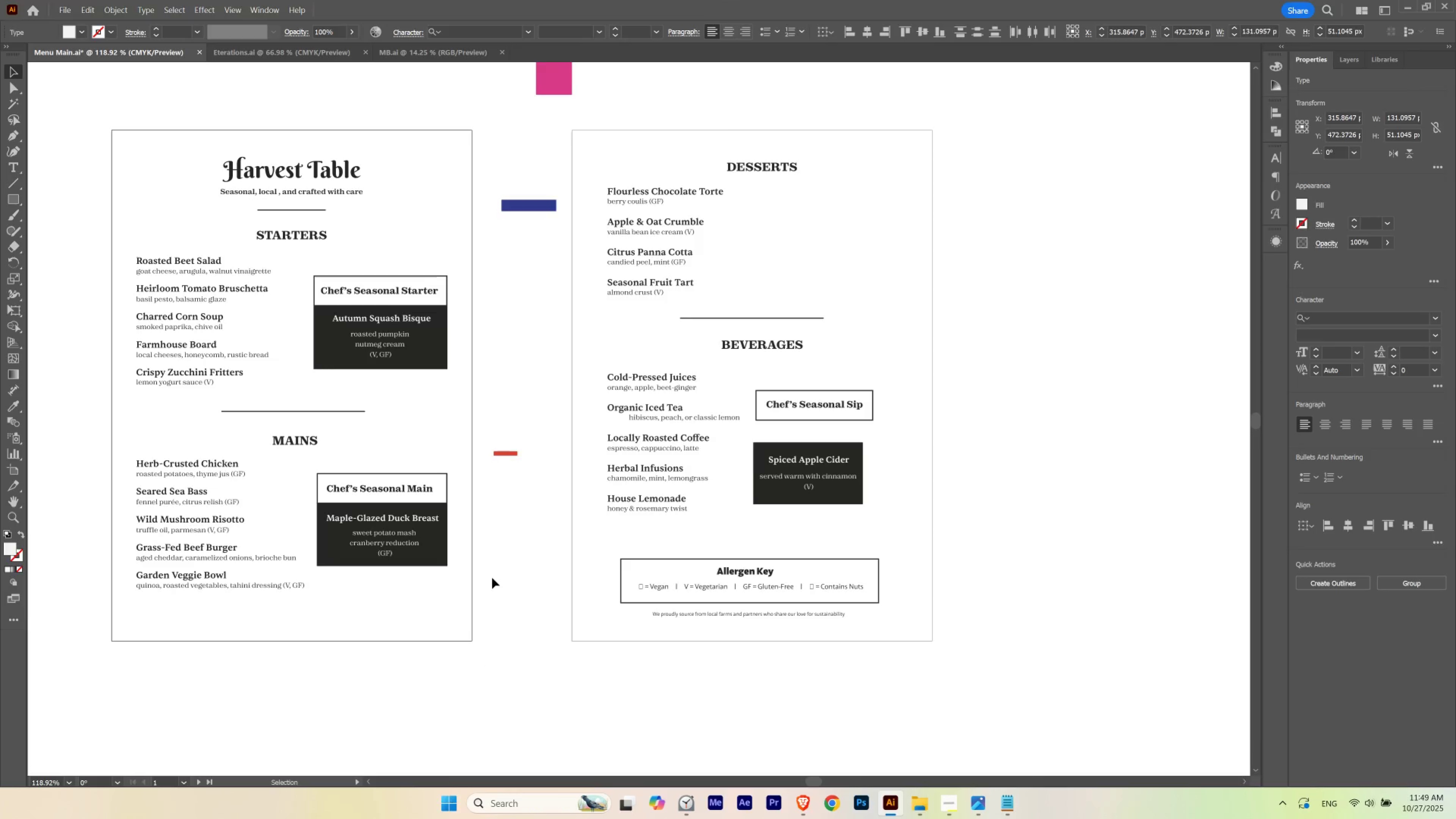 
key(ArrowDown)
 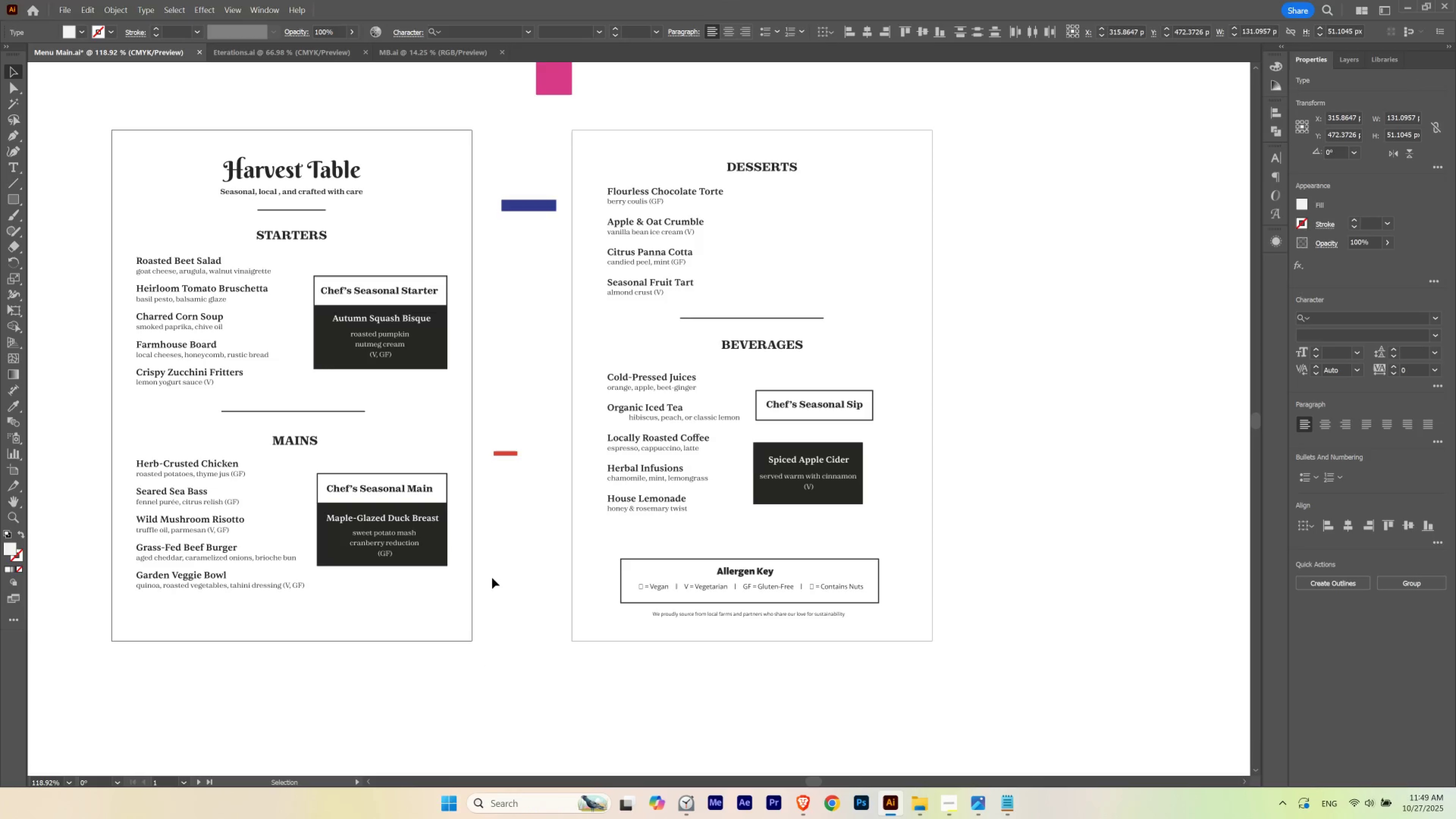 
key(ArrowDown)
 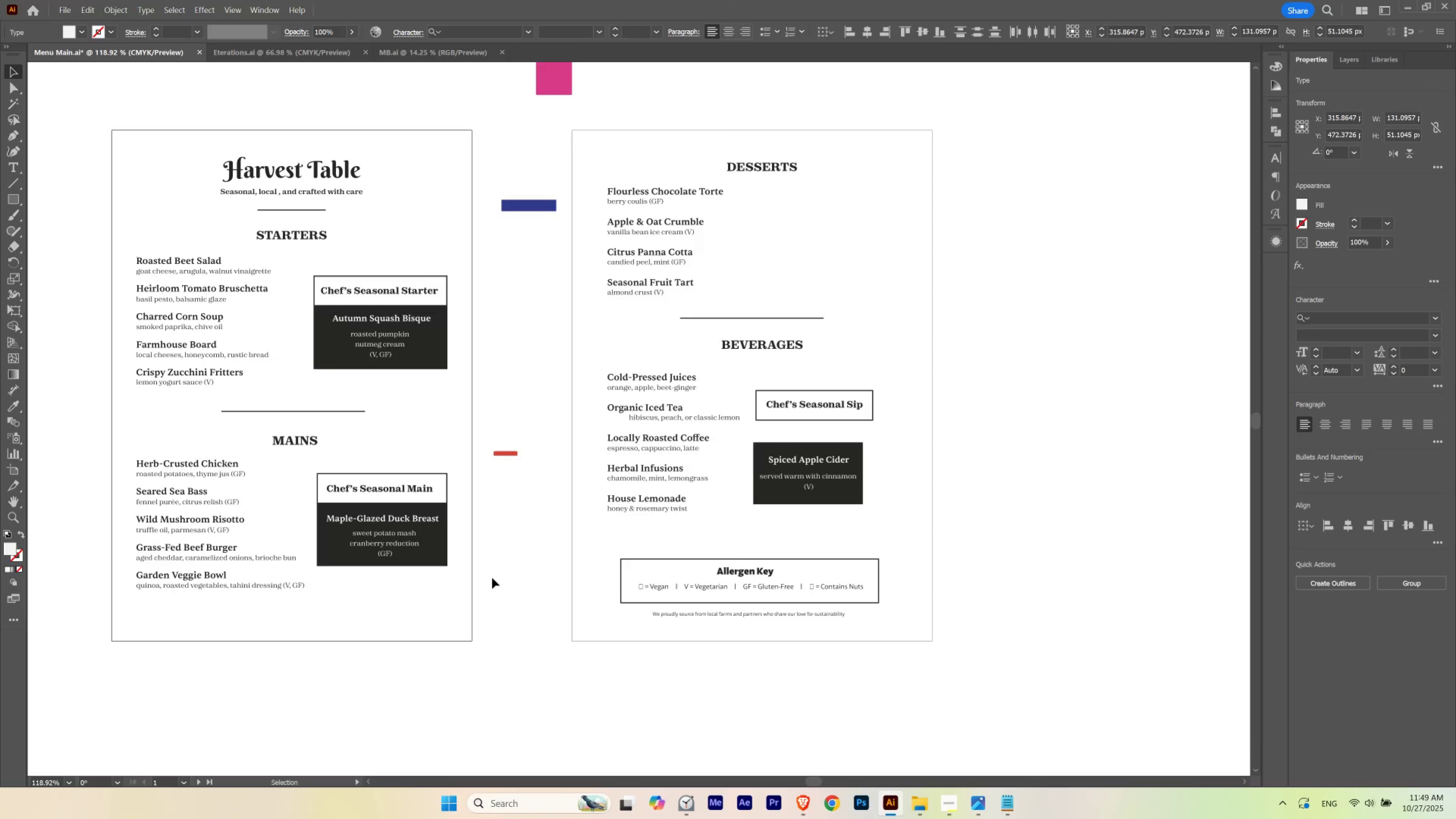 
key(ArrowDown)
 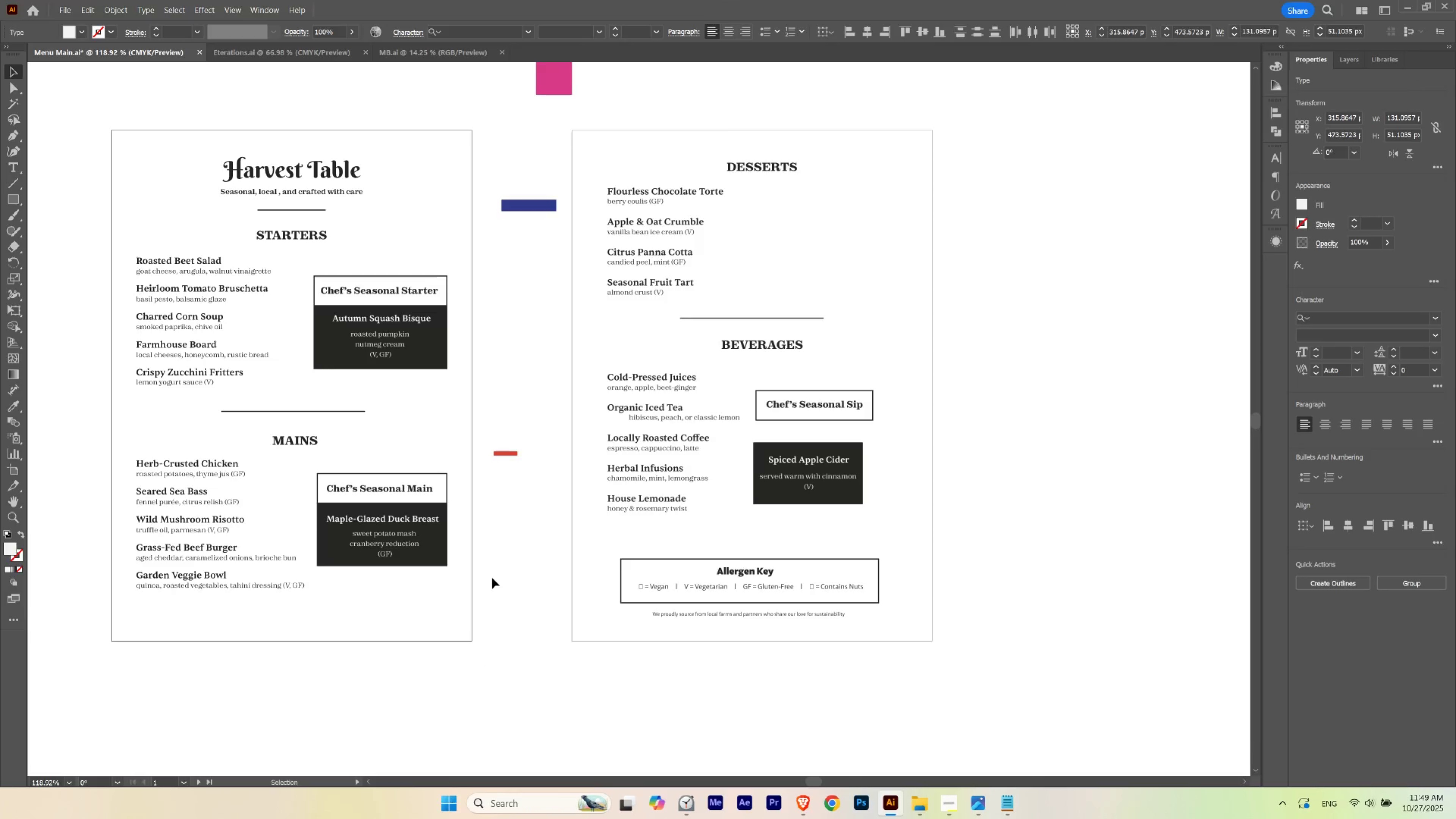 
key(ArrowDown)
 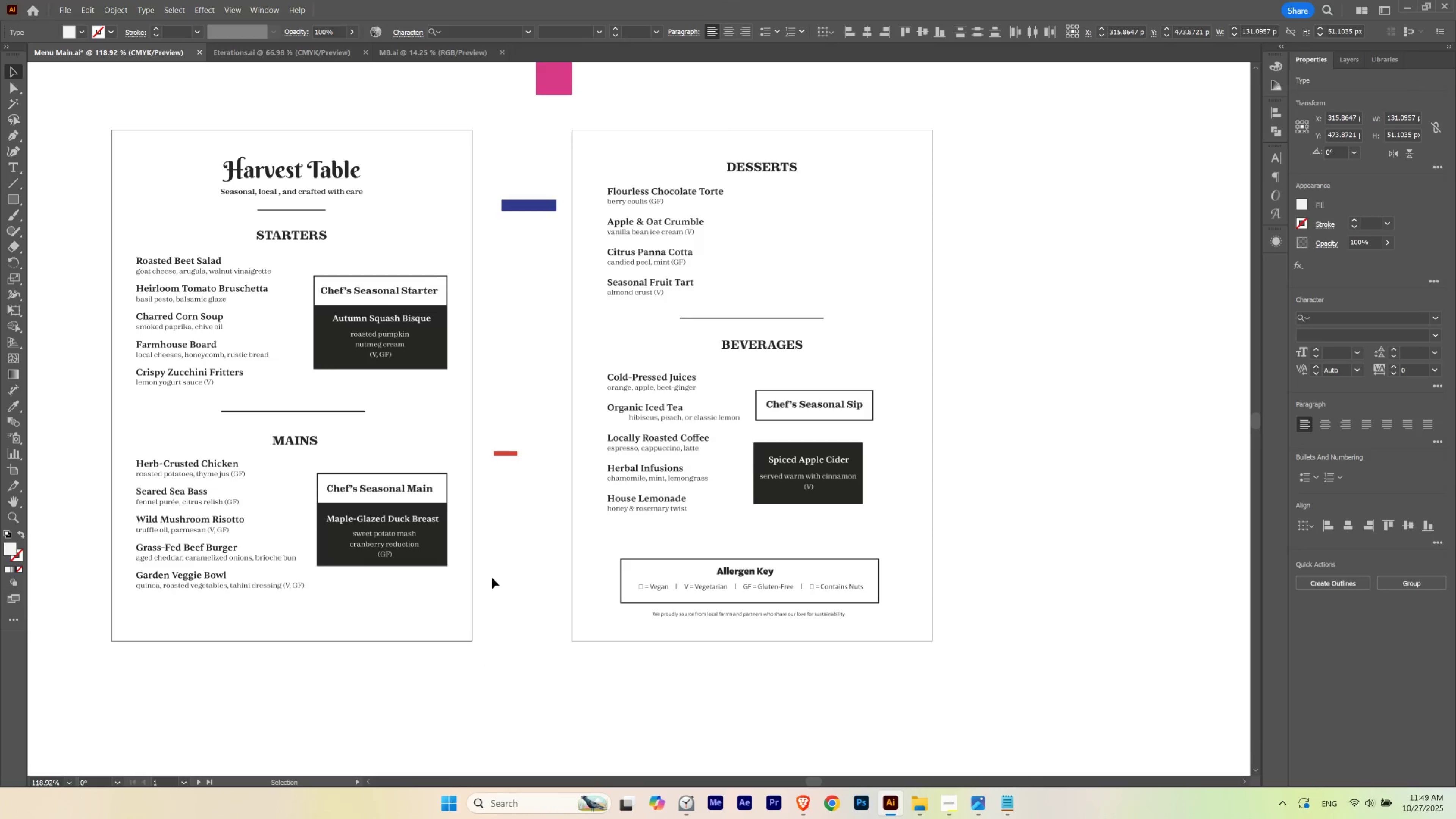 
key(Control+ControlLeft)
 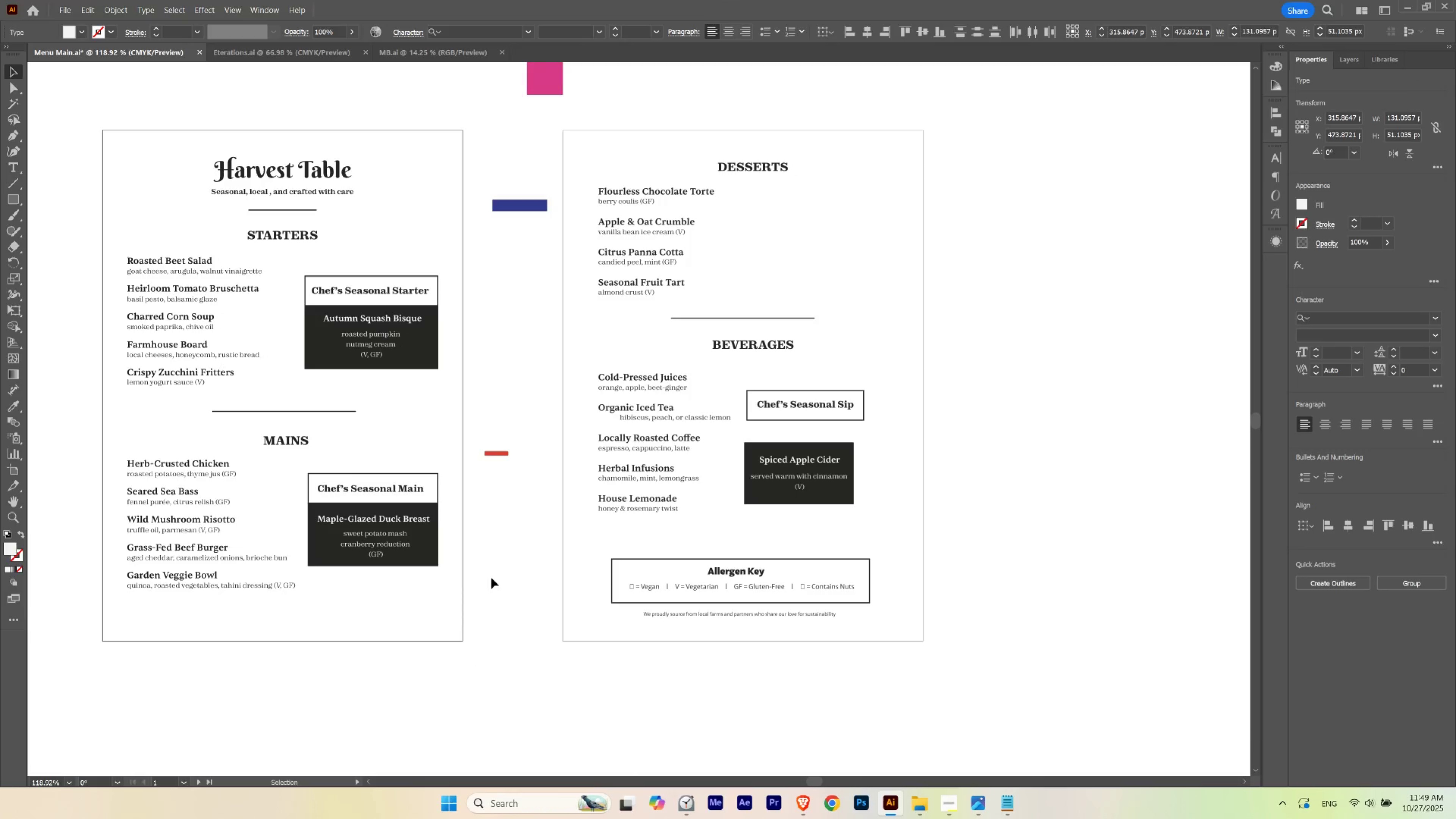 
scroll: coordinate [492, 578], scroll_direction: down, amount: 1.0
 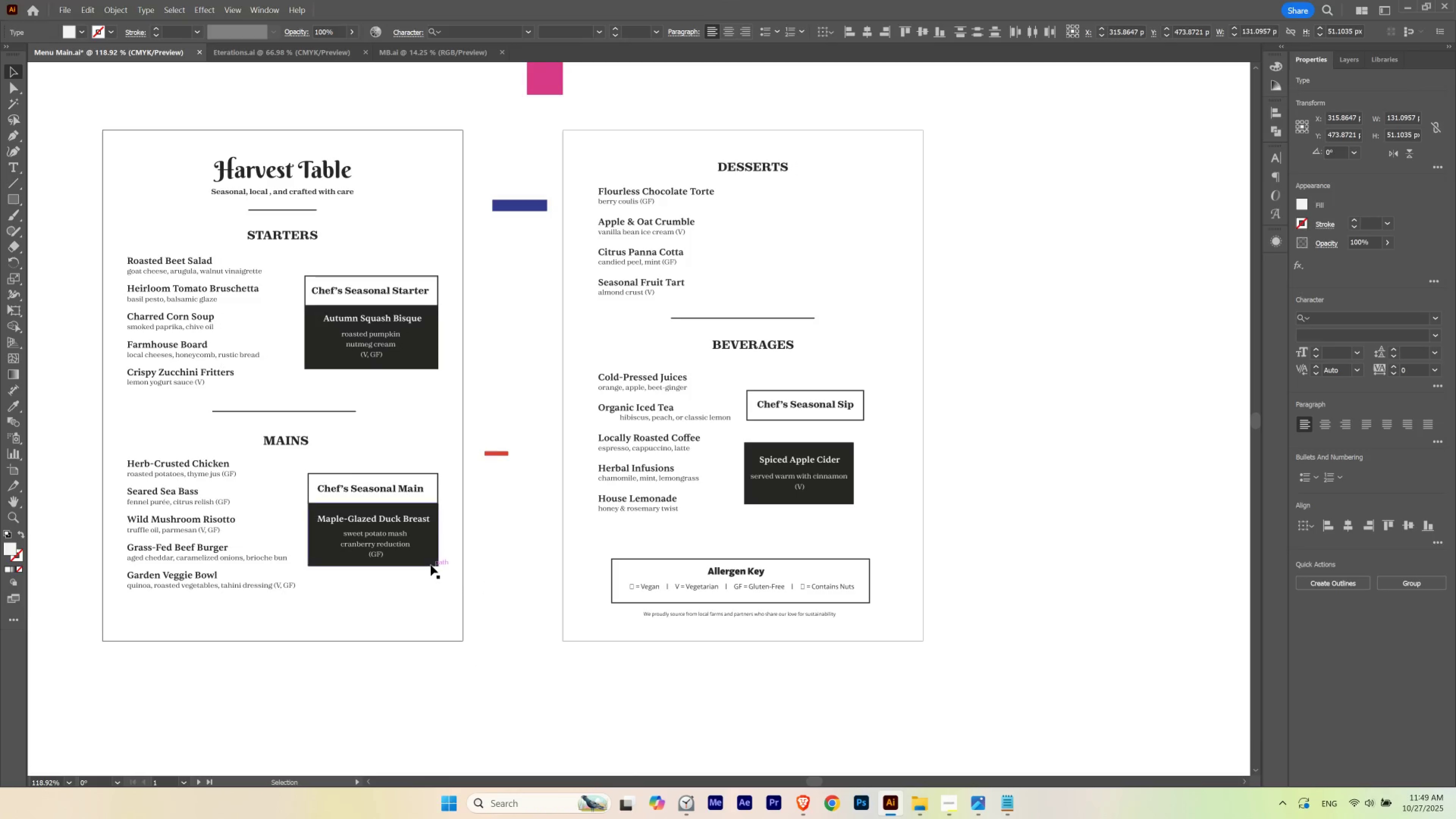 
left_click([431, 565])
 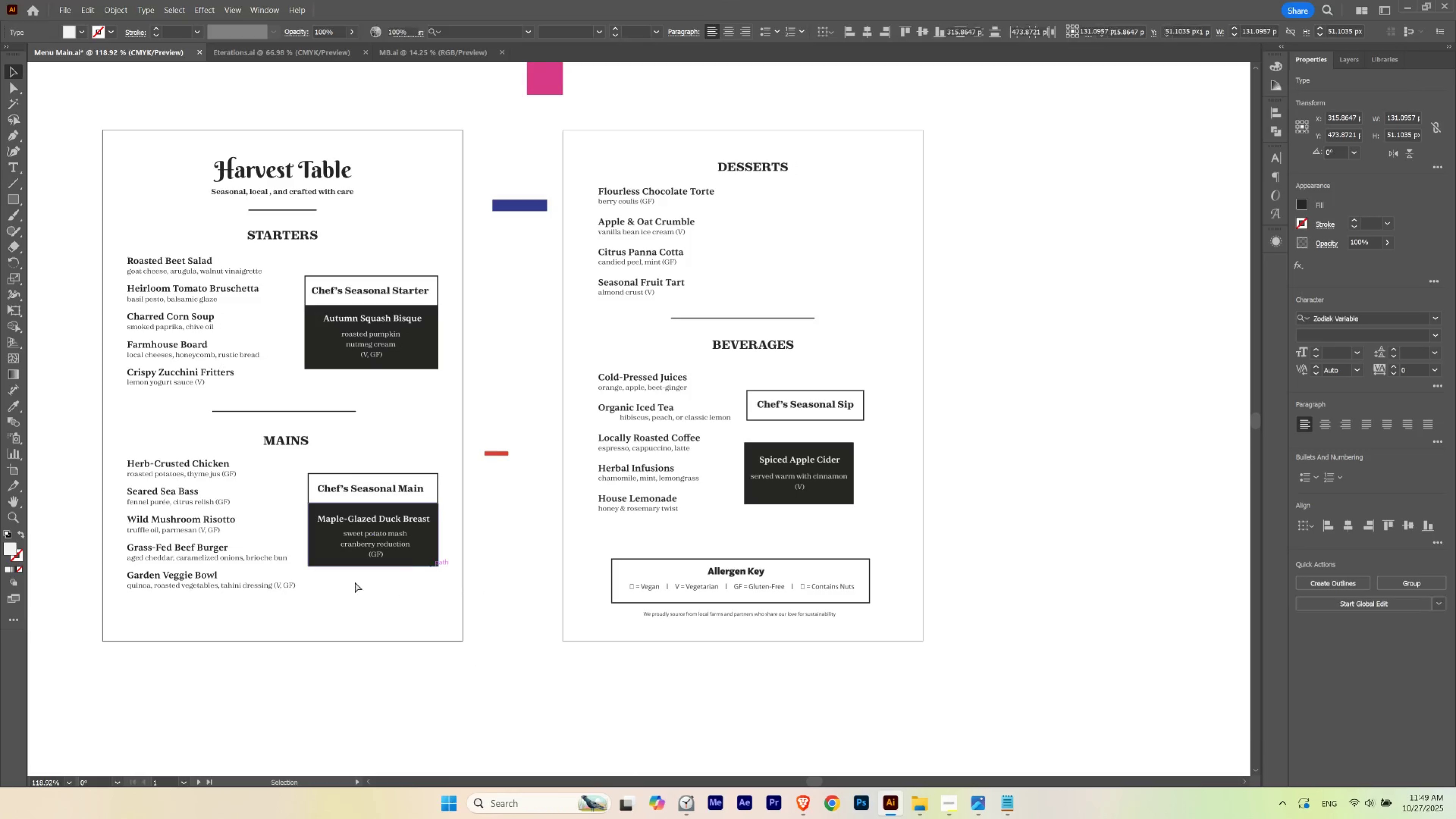 
hold_key(key=ControlLeft, duration=0.5)
 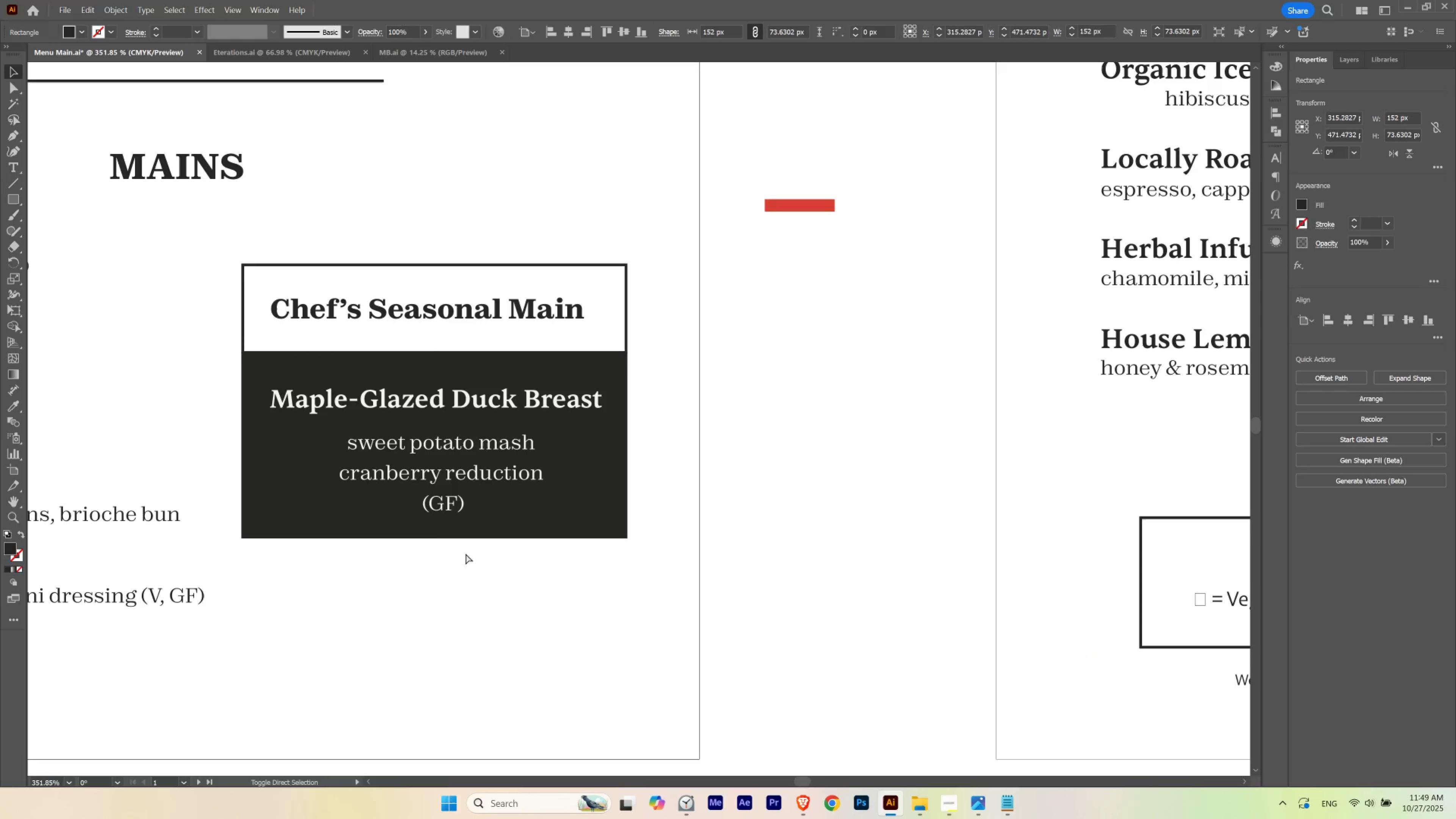 
hold_key(key=Space, duration=0.54)
 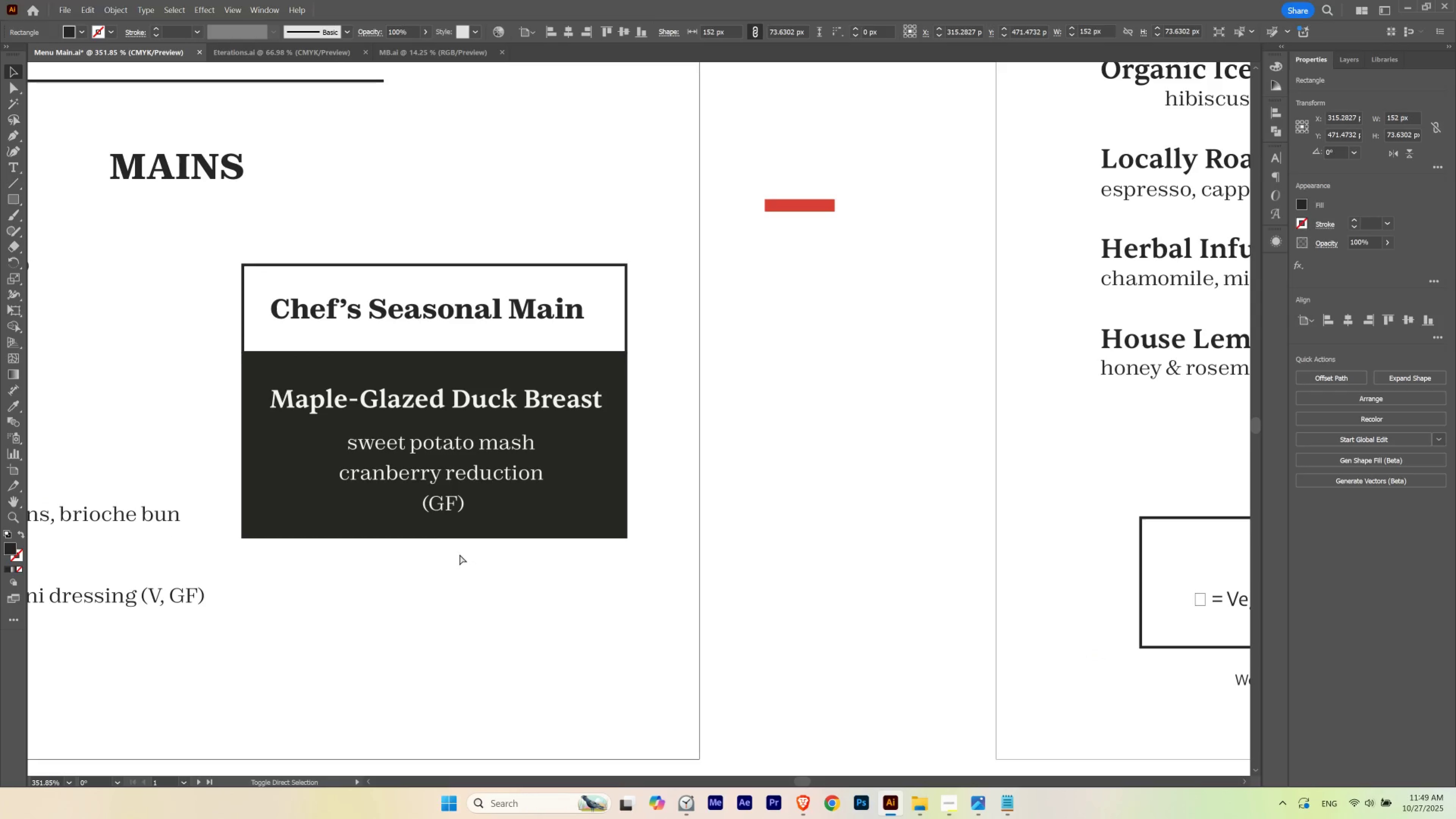 
left_click_drag(start_coordinate=[342, 580], to_coordinate=[461, 555])
 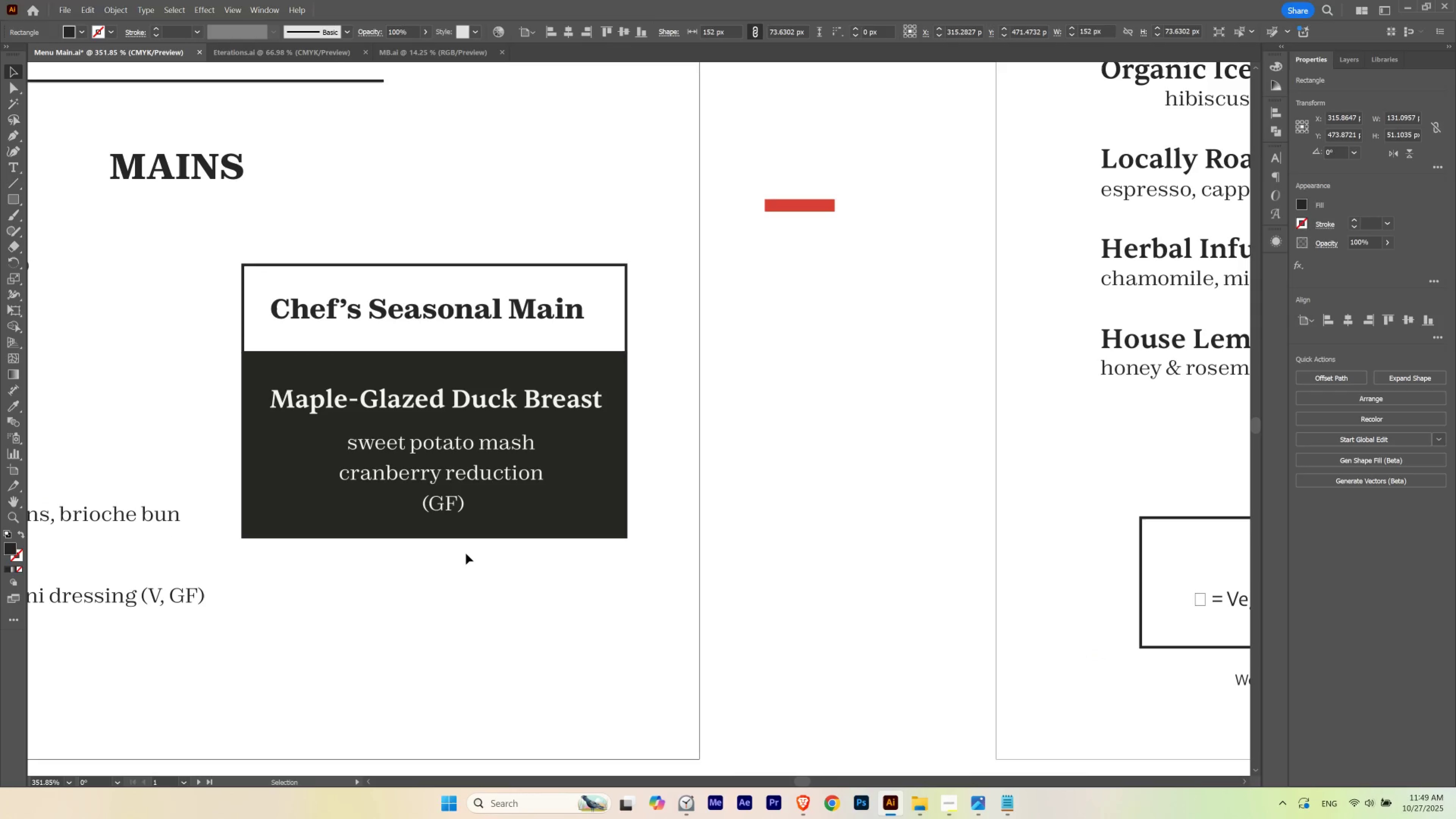 
key(Control+Shift+ShiftLeft)
 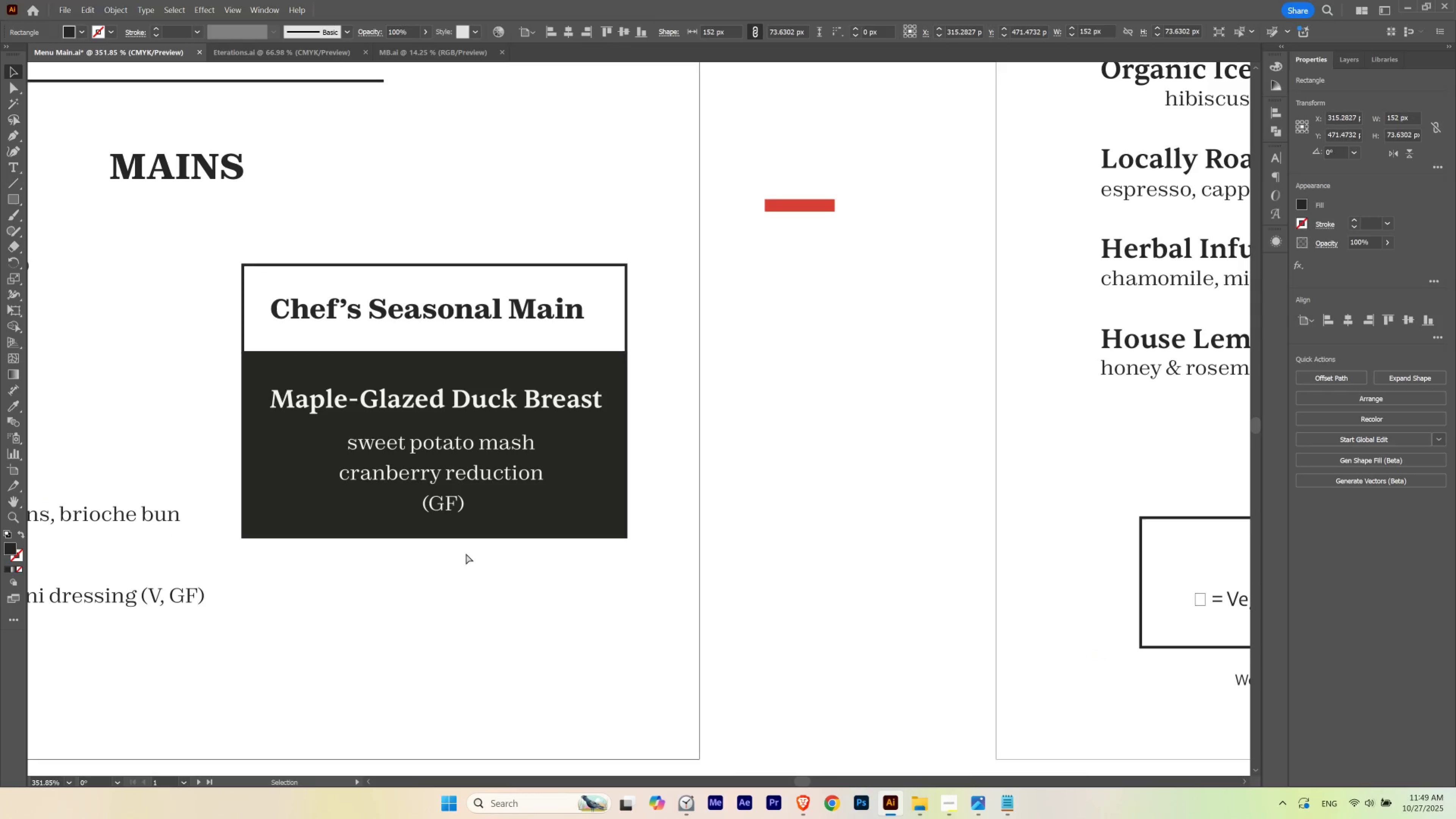 
key(Control+ControlLeft)
 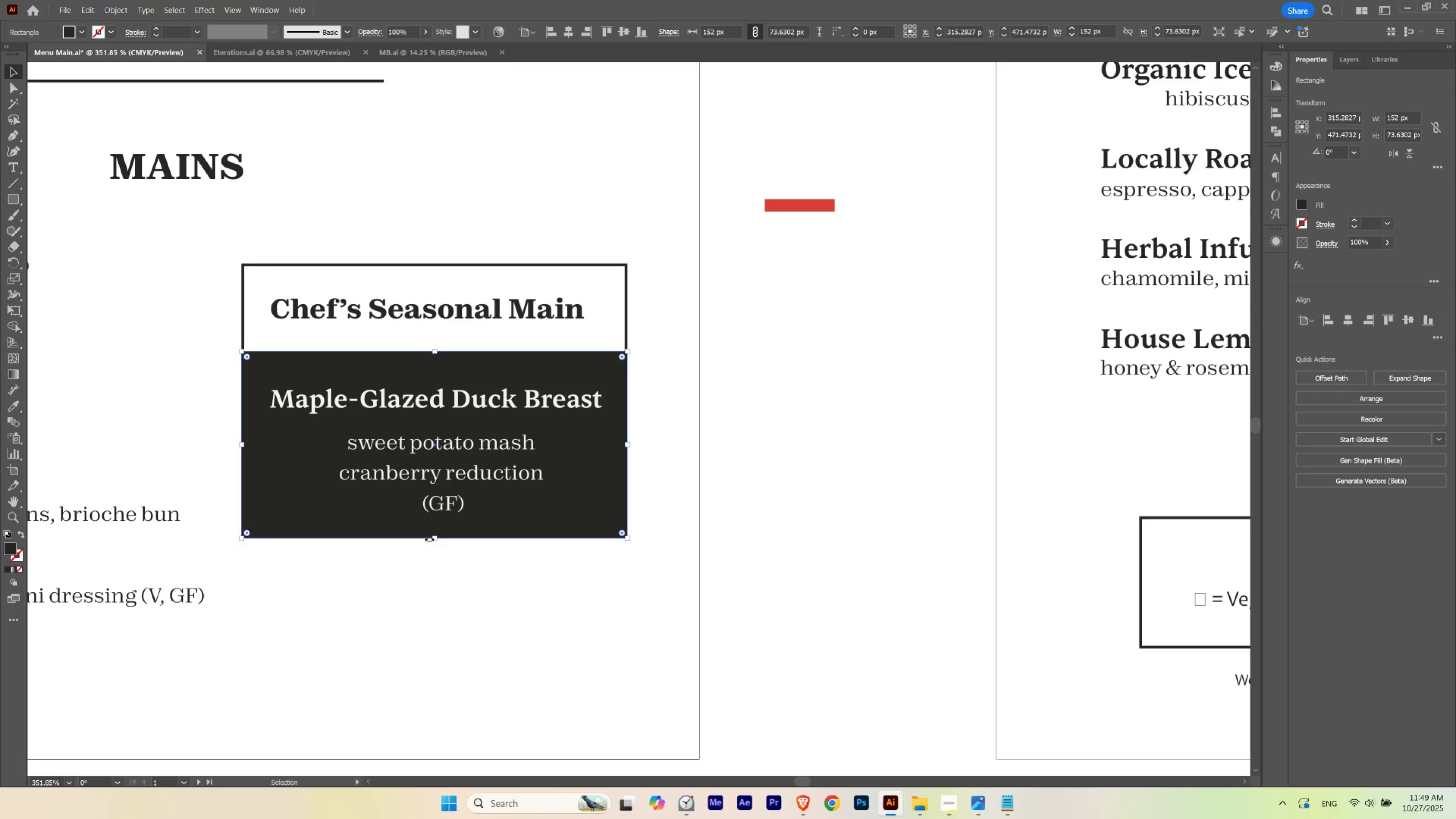 
key(Control+Shift+B)
 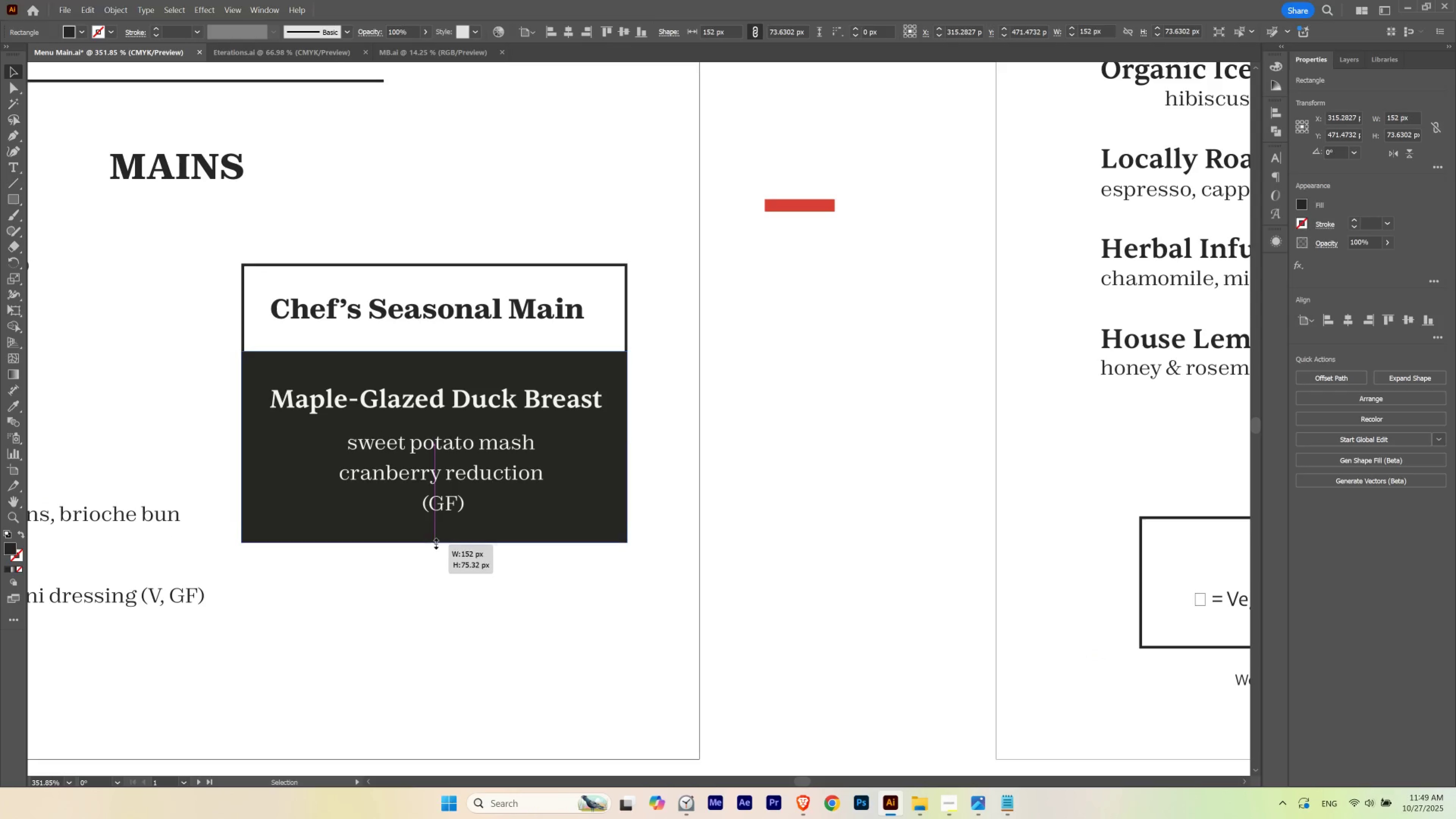 
left_click([477, 582])
 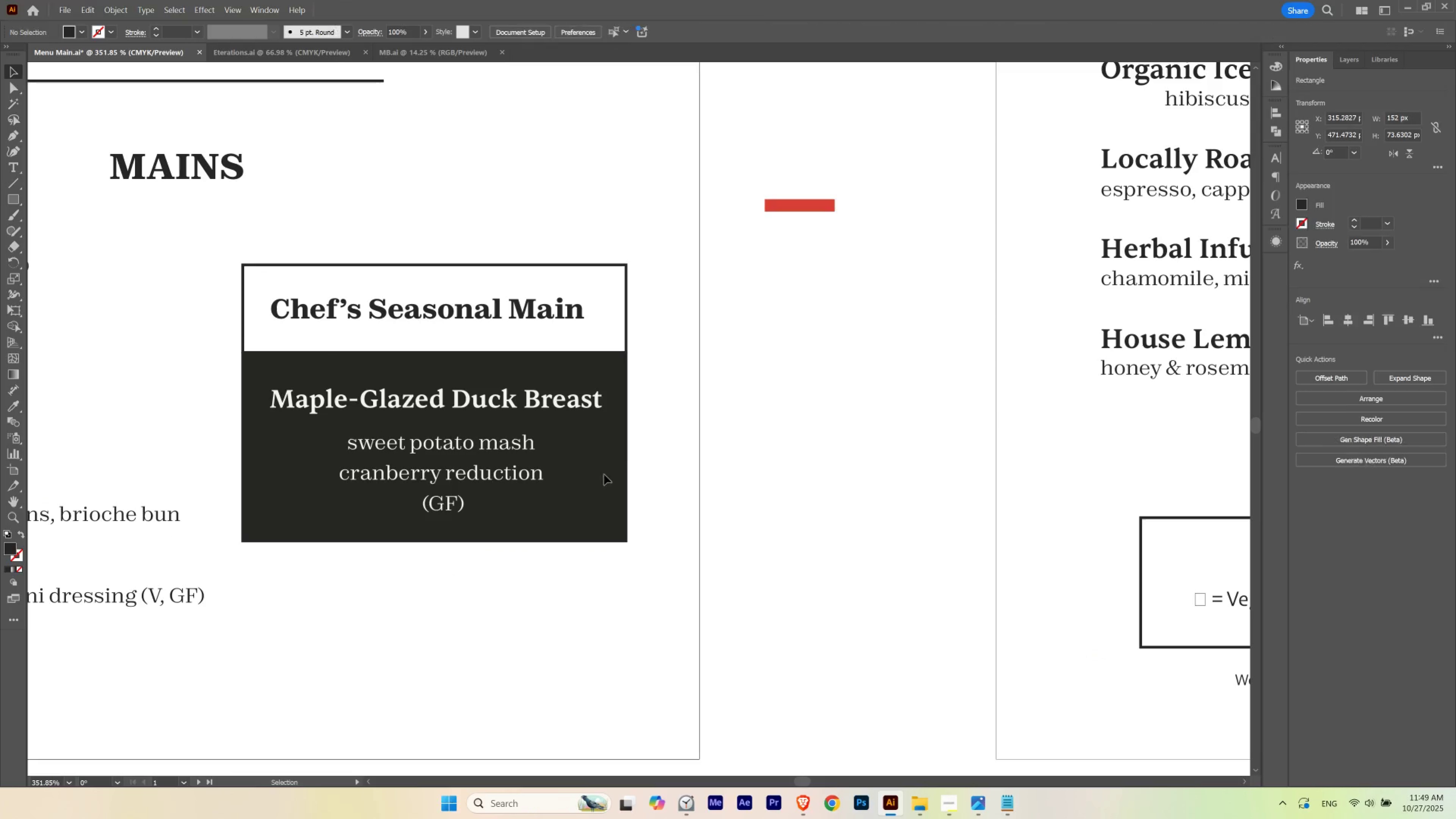 
hold_key(key=ControlLeft, duration=0.47)
 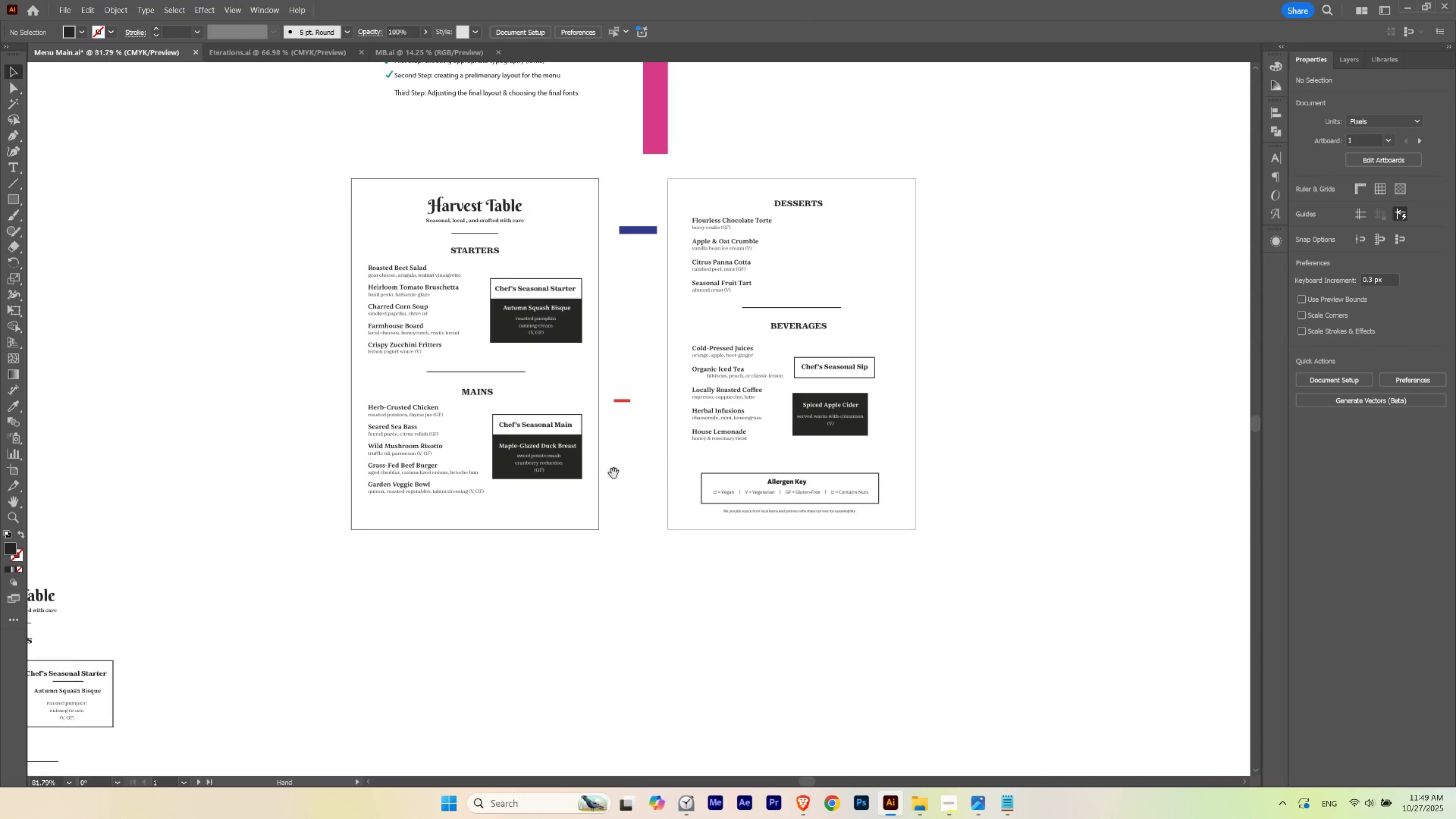 
hold_key(key=Space, duration=1.06)
 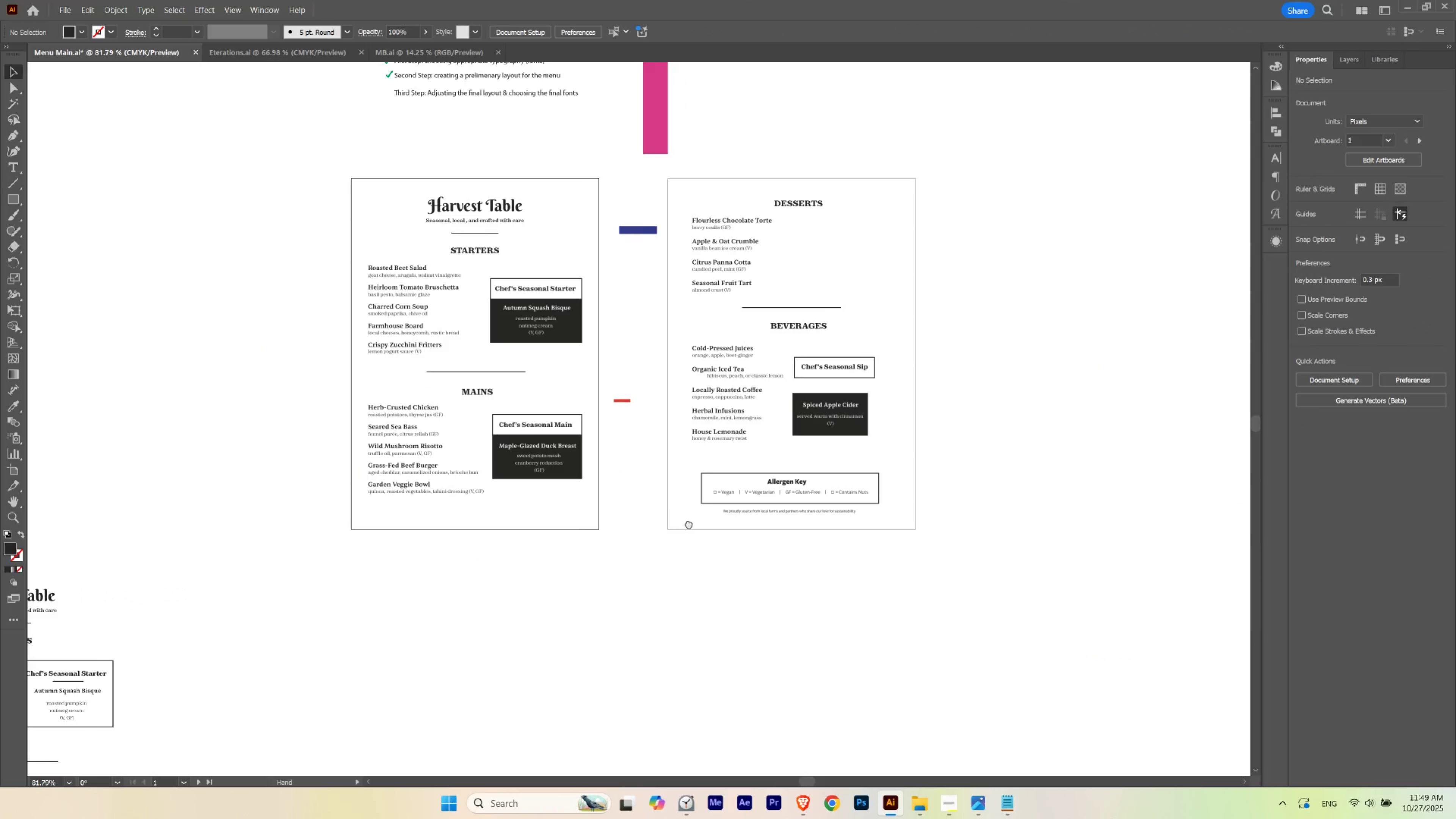 
left_click_drag(start_coordinate=[621, 454], to_coordinate=[461, 493])
 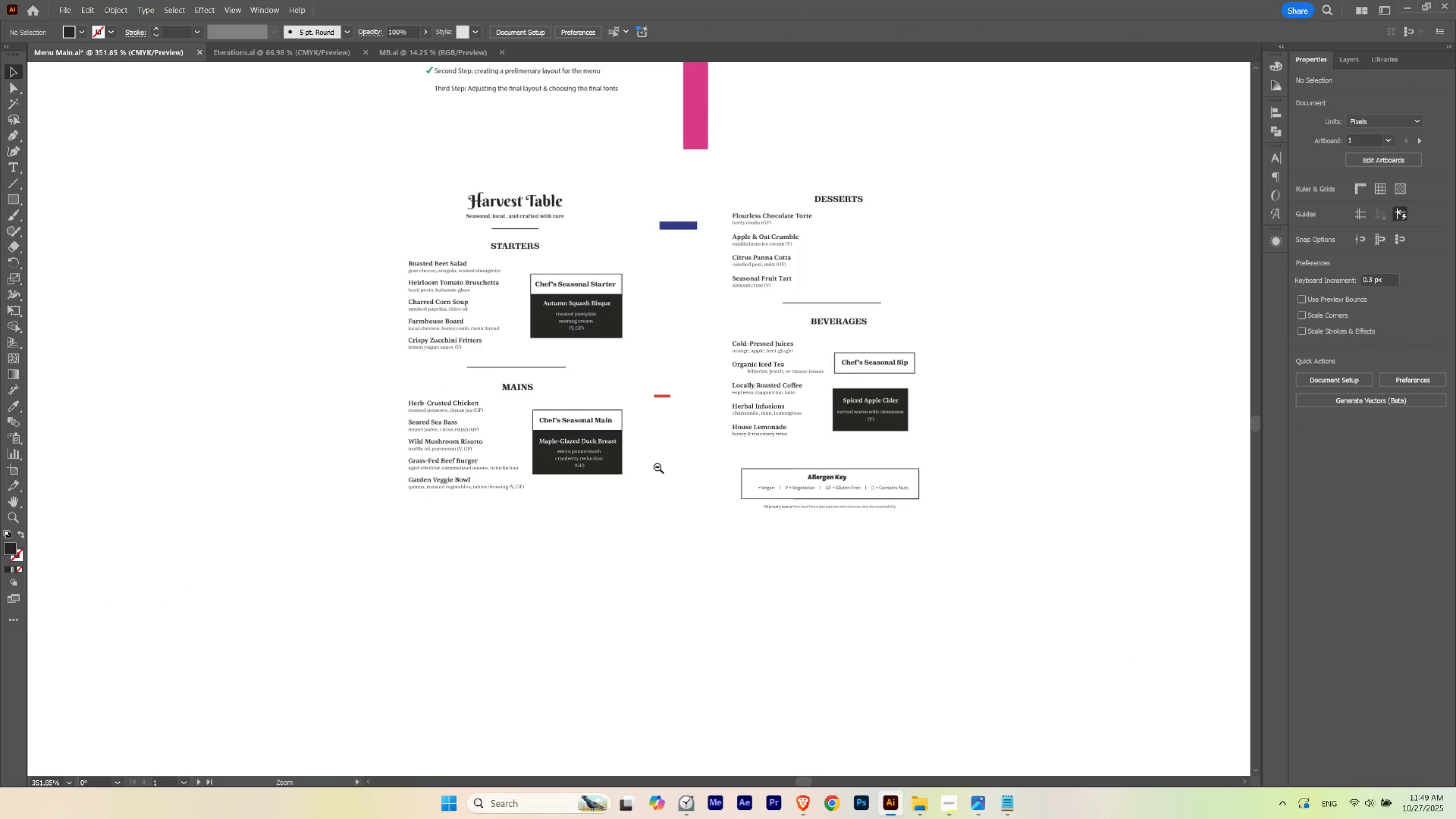 
left_click_drag(start_coordinate=[652, 467], to_coordinate=[611, 471])
 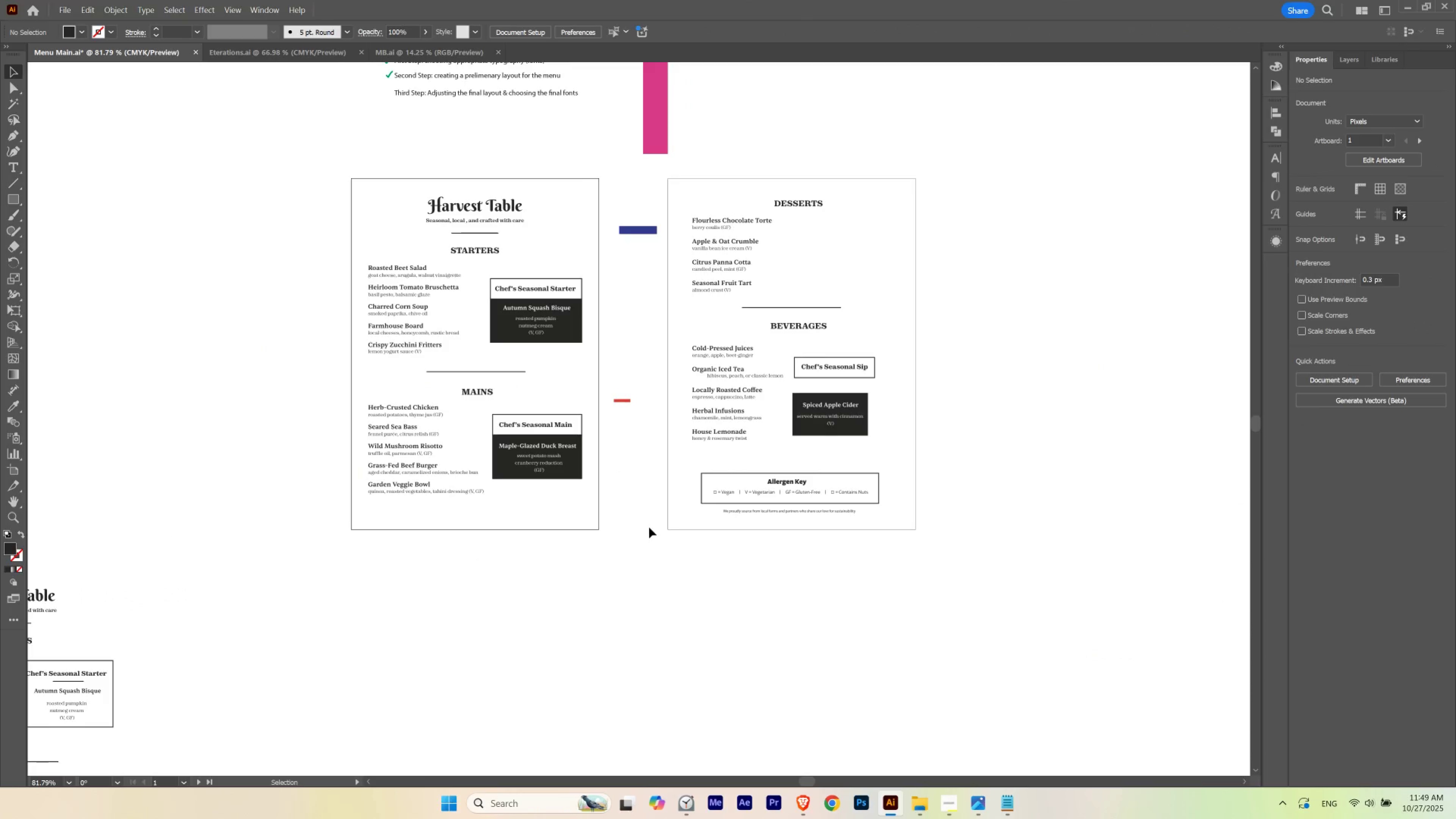 
hold_key(key=Space, duration=2.02)
 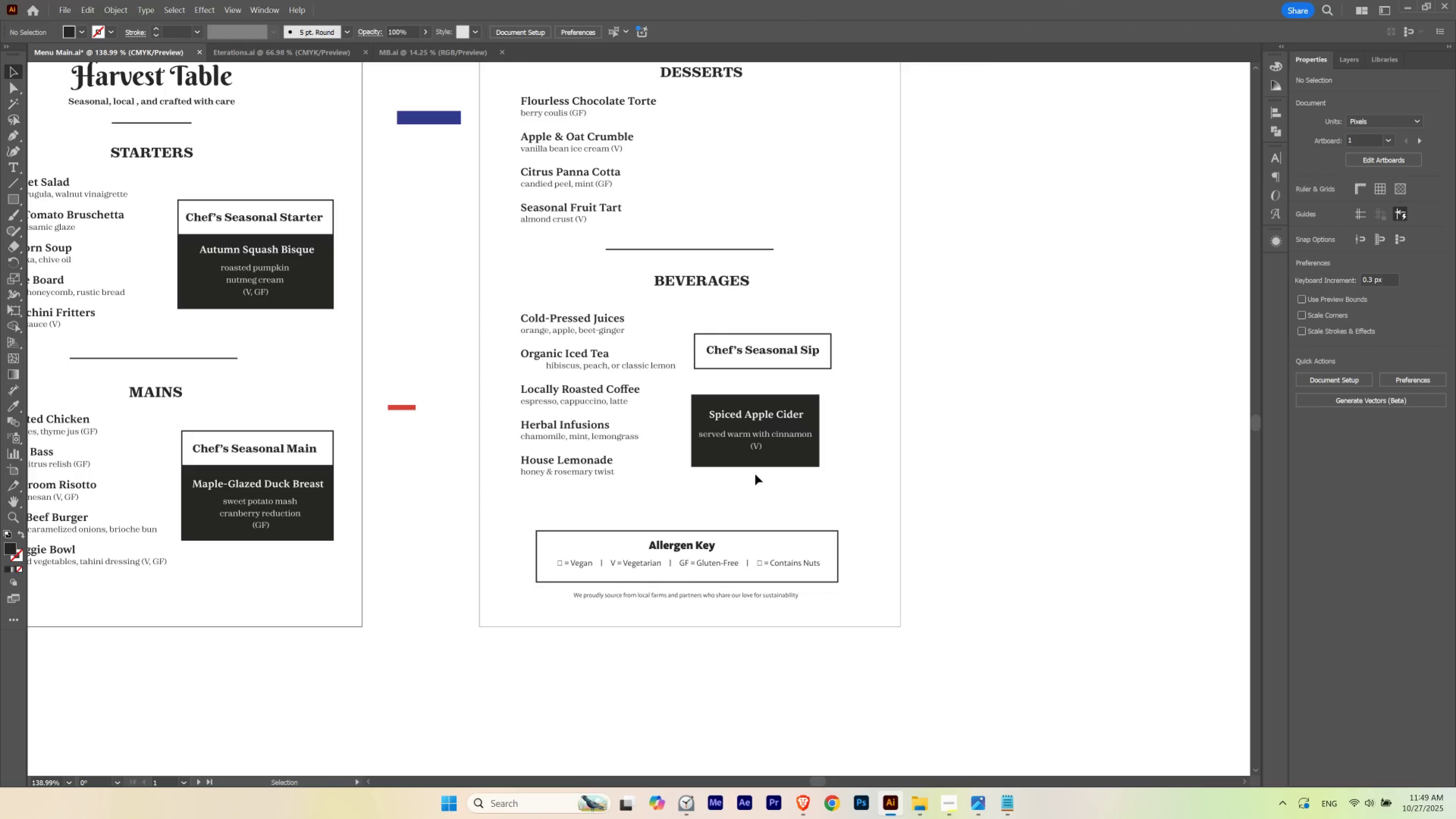 
left_click_drag(start_coordinate=[690, 523], to_coordinate=[575, 528])
 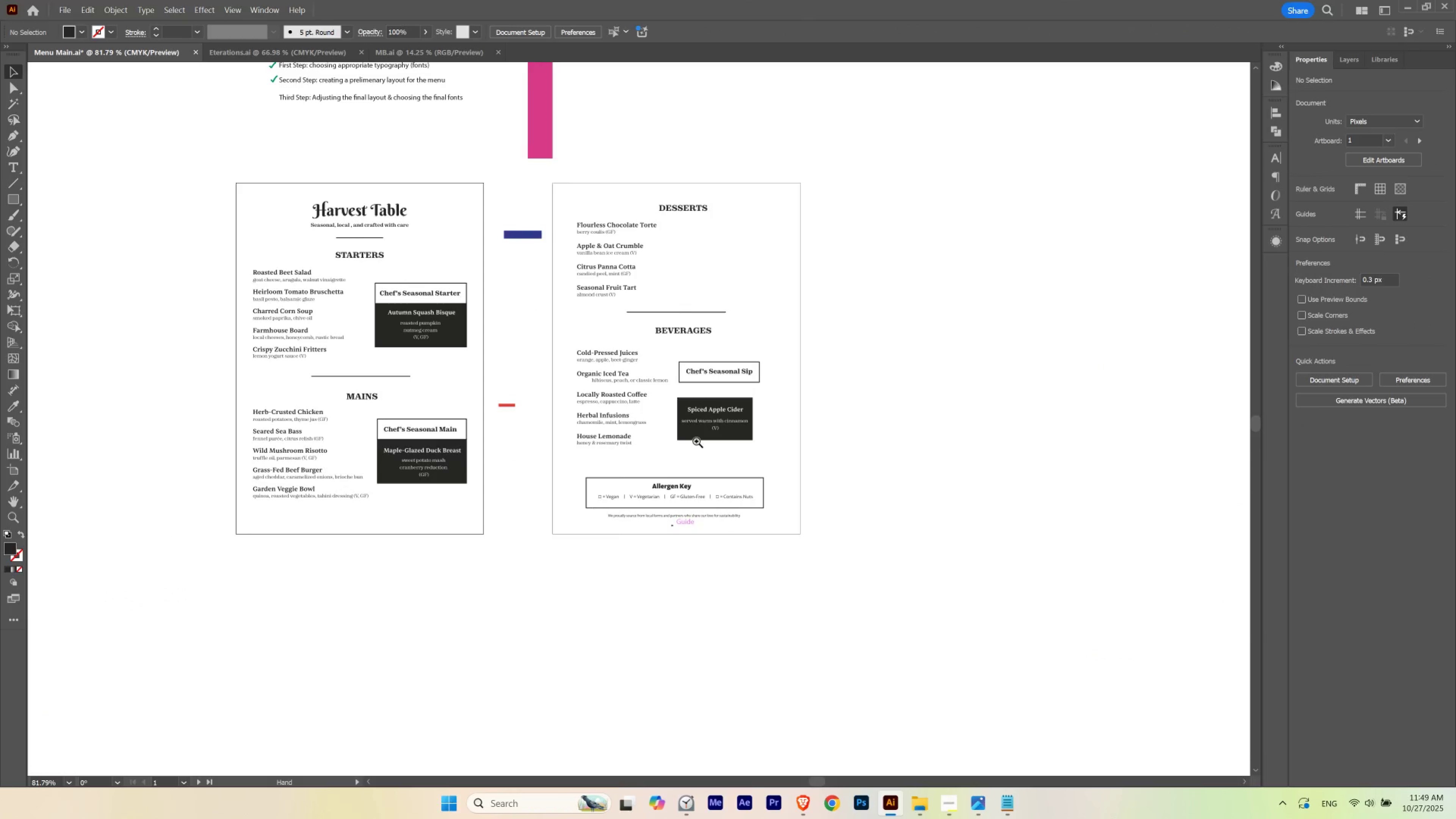 
hold_key(key=ControlLeft, duration=0.78)
left_click_drag(start_coordinate=[657, 402], to_coordinate=[715, 429])
 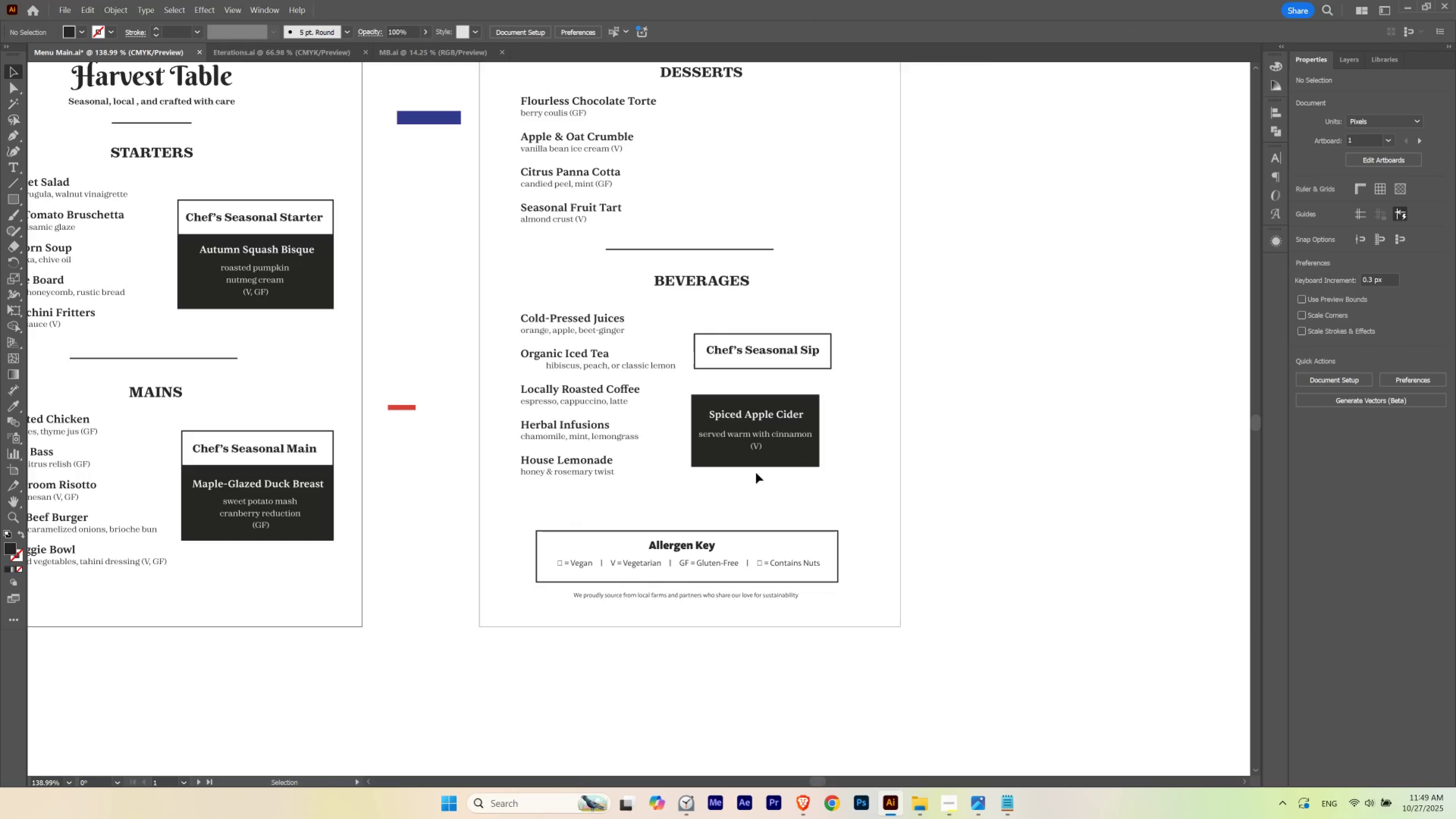 
left_click([758, 464])
 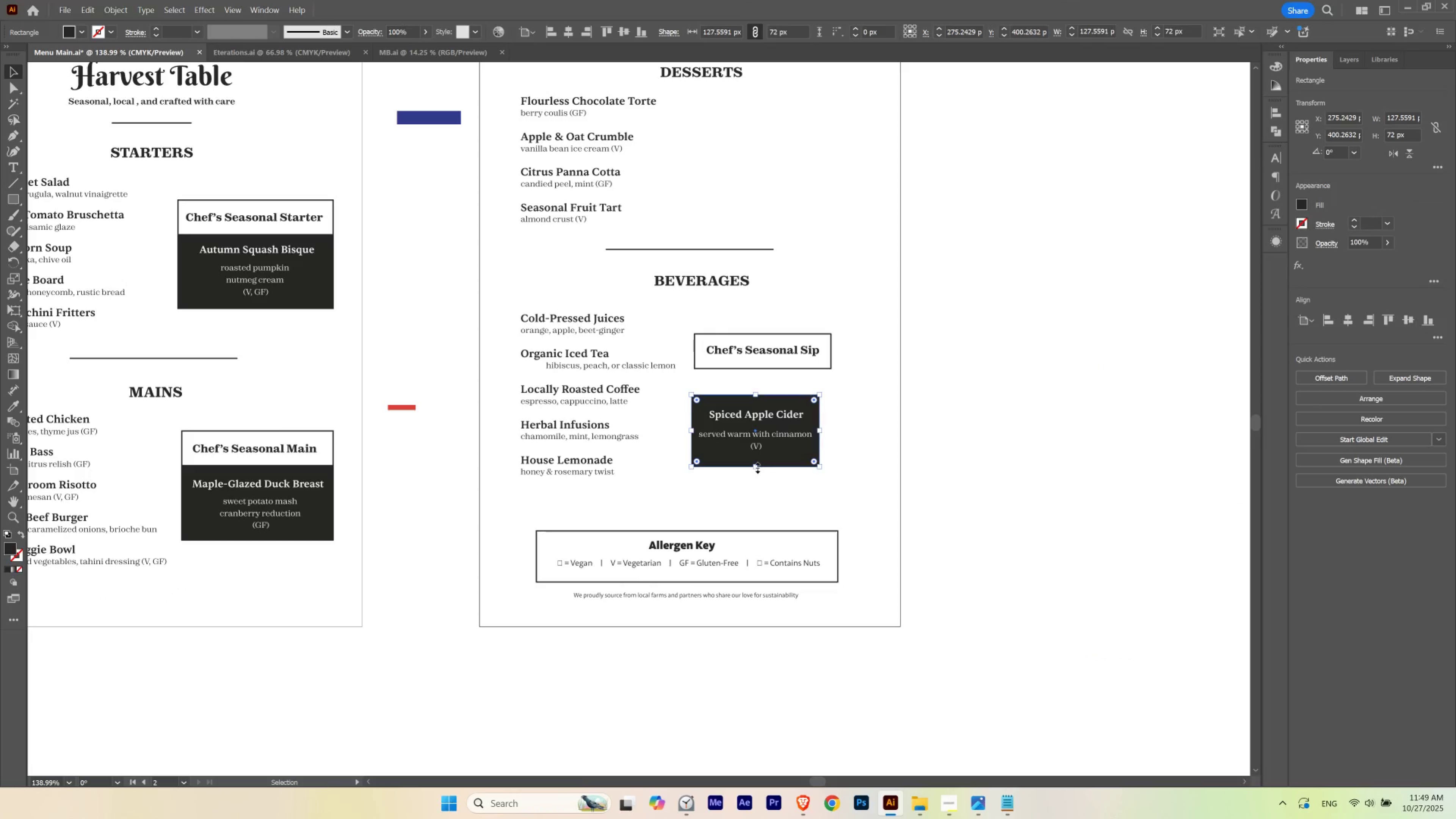 
left_click_drag(start_coordinate=[755, 466], to_coordinate=[755, 464])
 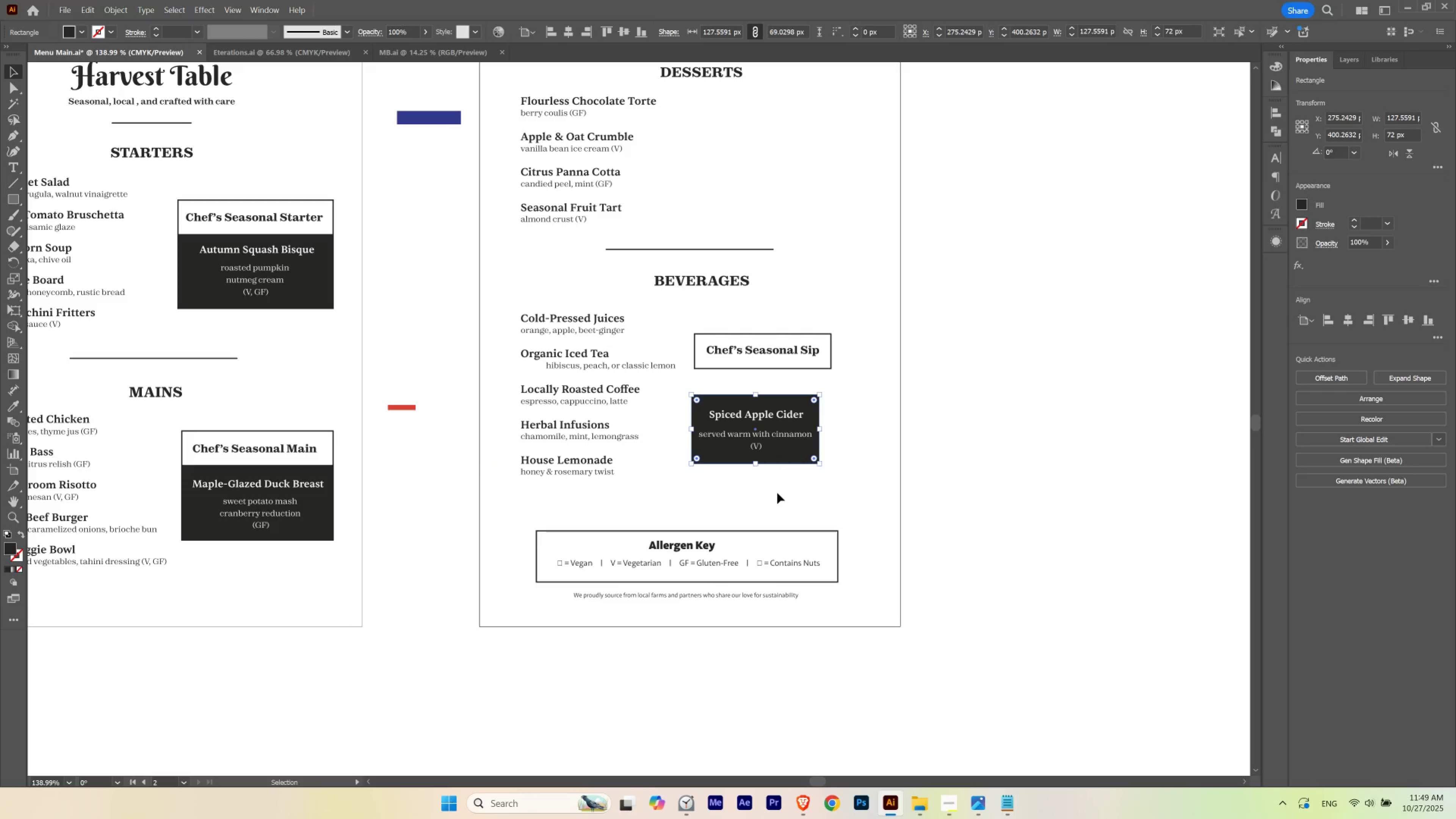 
left_click([777, 493])
 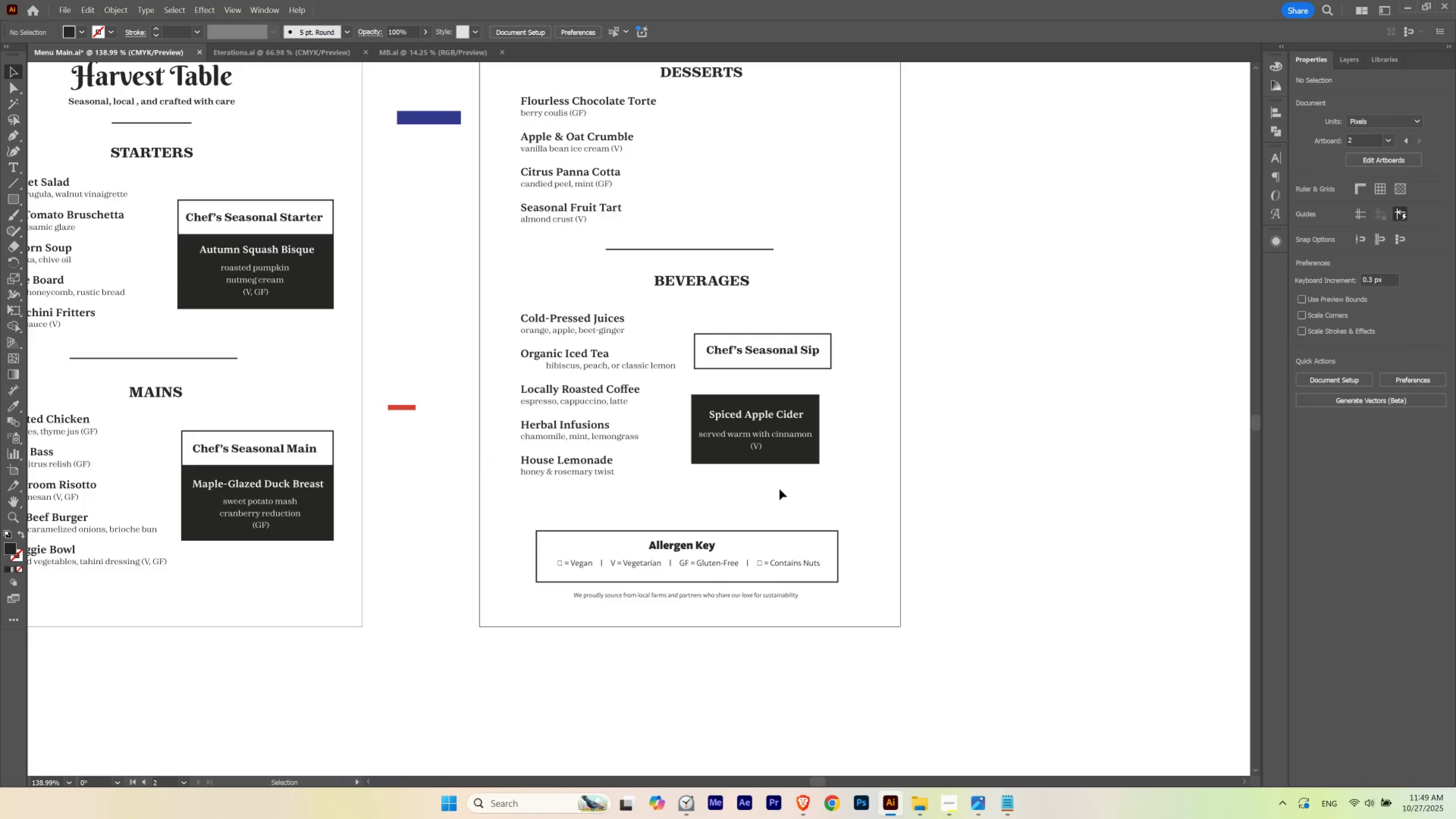 
left_click([795, 459])
 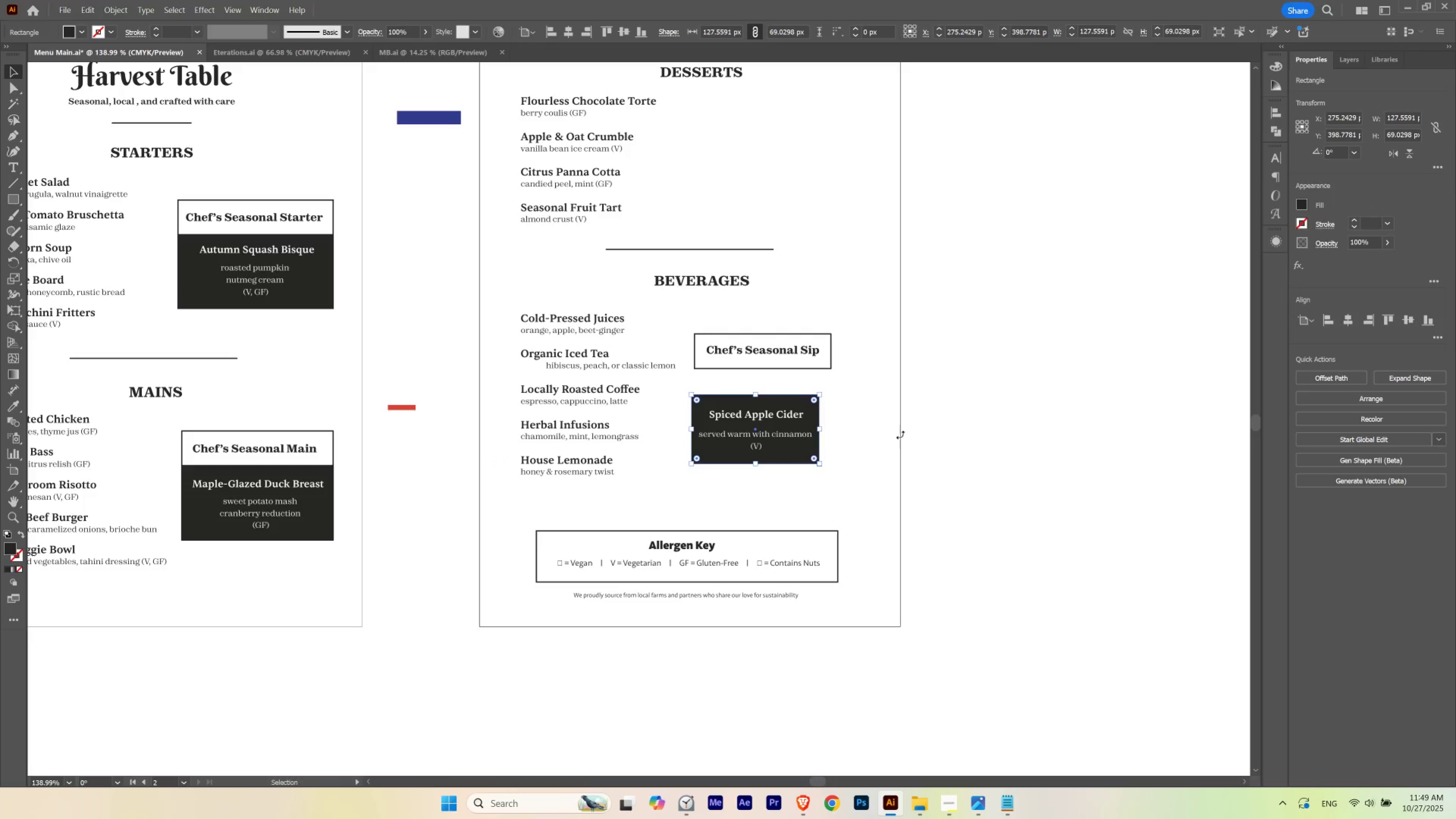 
hold_key(key=ControlLeft, duration=0.74)
 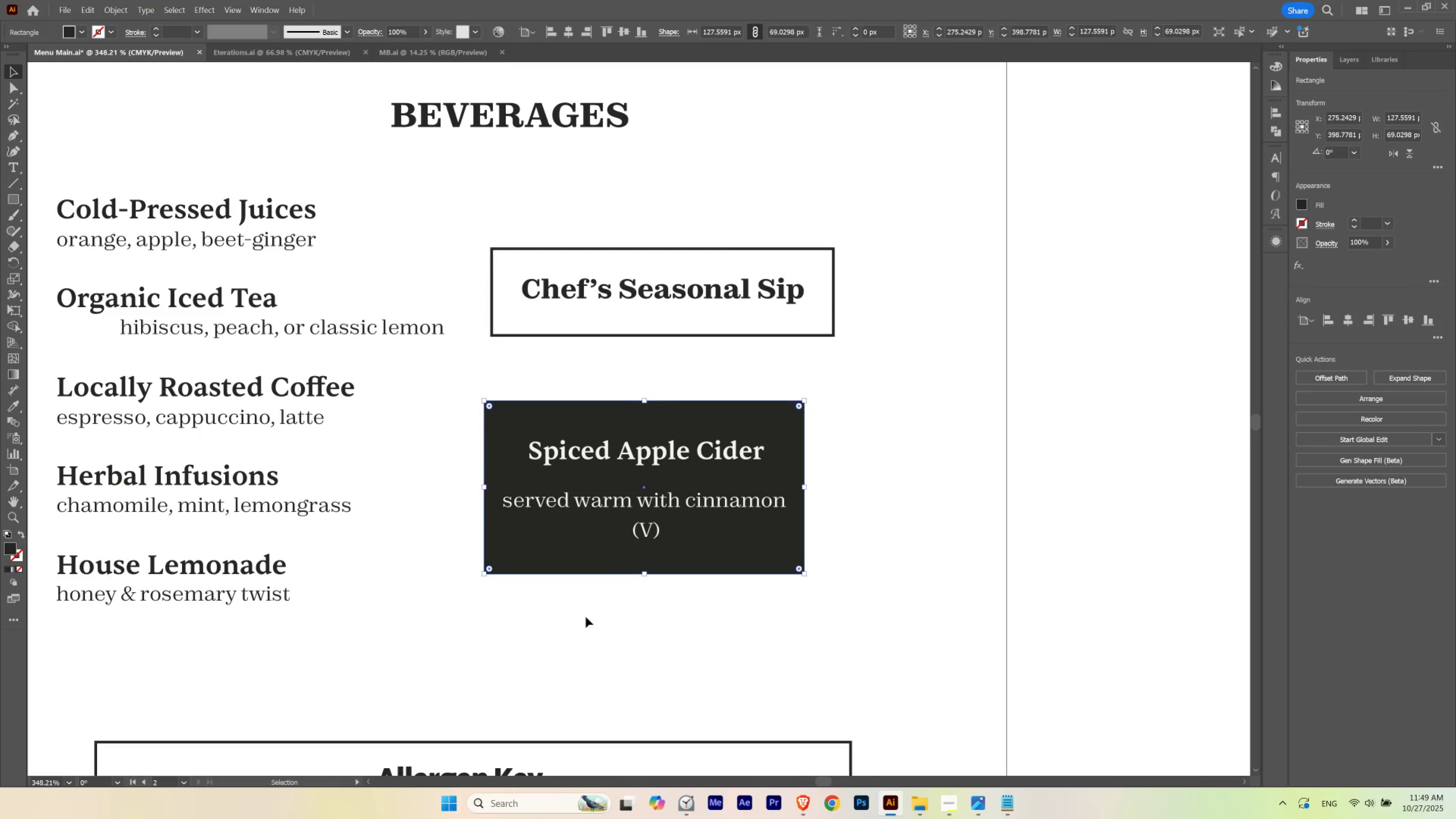 
hold_key(key=Space, duration=0.74)
 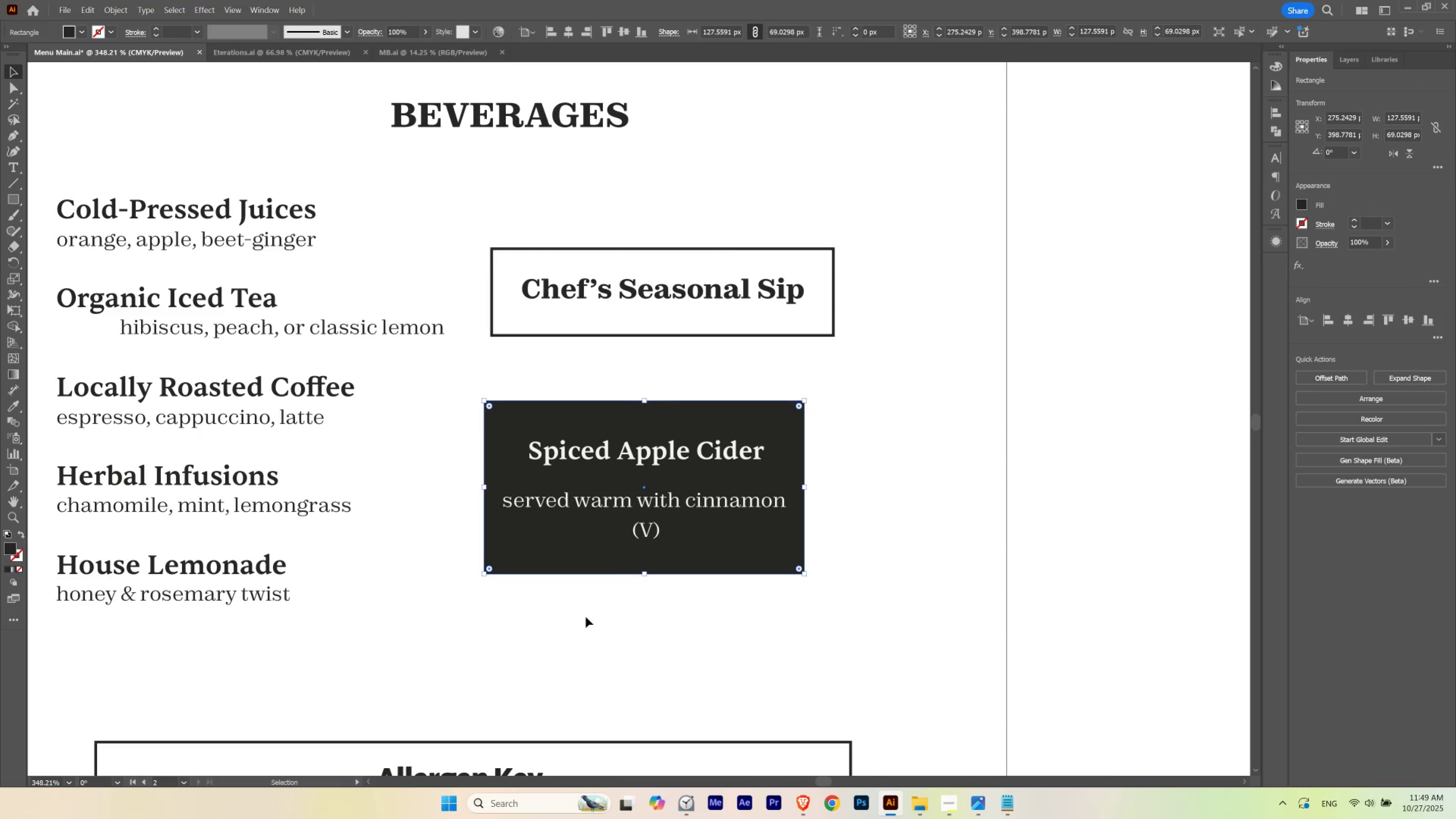 
left_click_drag(start_coordinate=[829, 390], to_coordinate=[930, 423])
 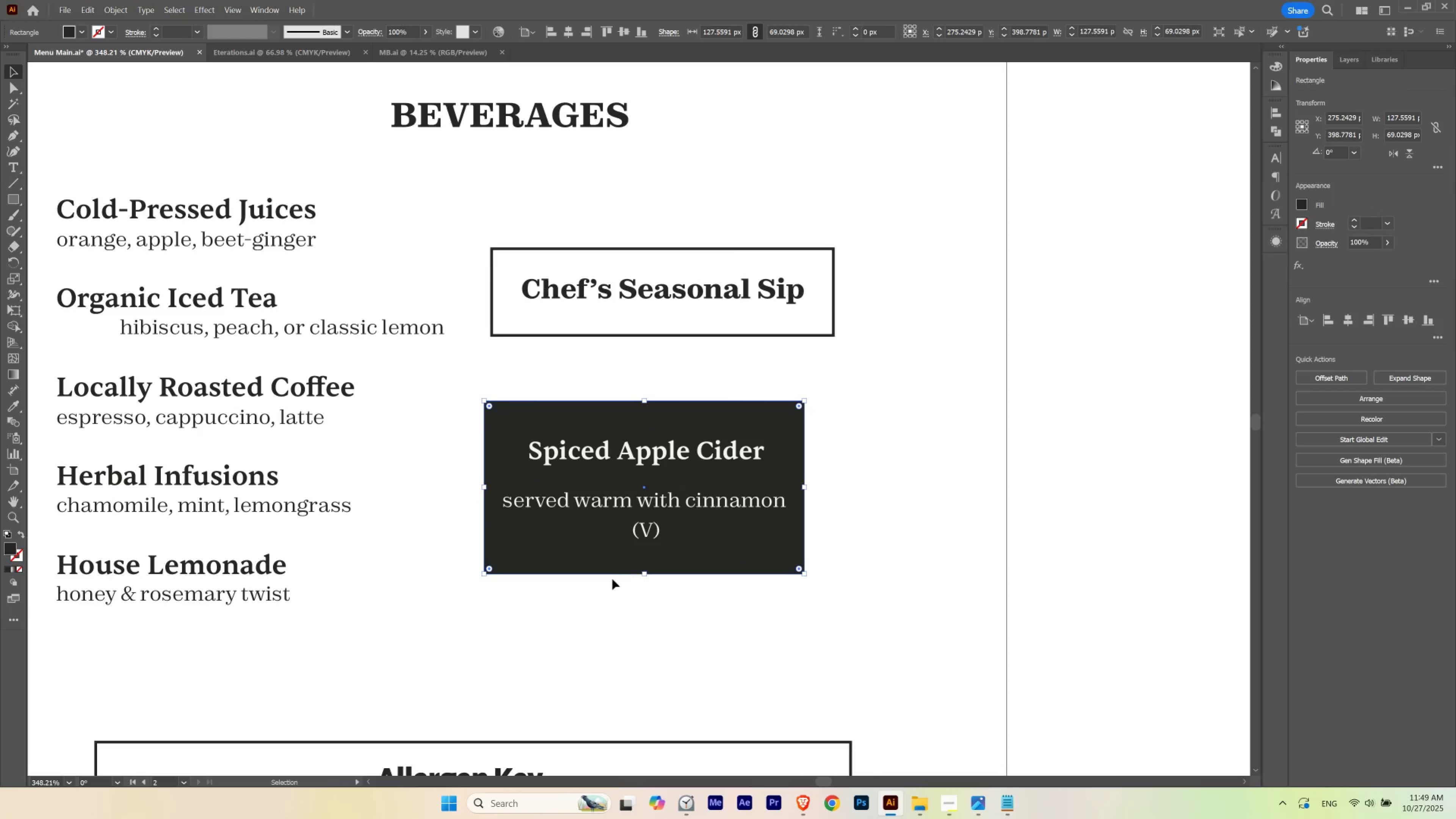 
left_click_drag(start_coordinate=[586, 617], to_coordinate=[737, 419])
 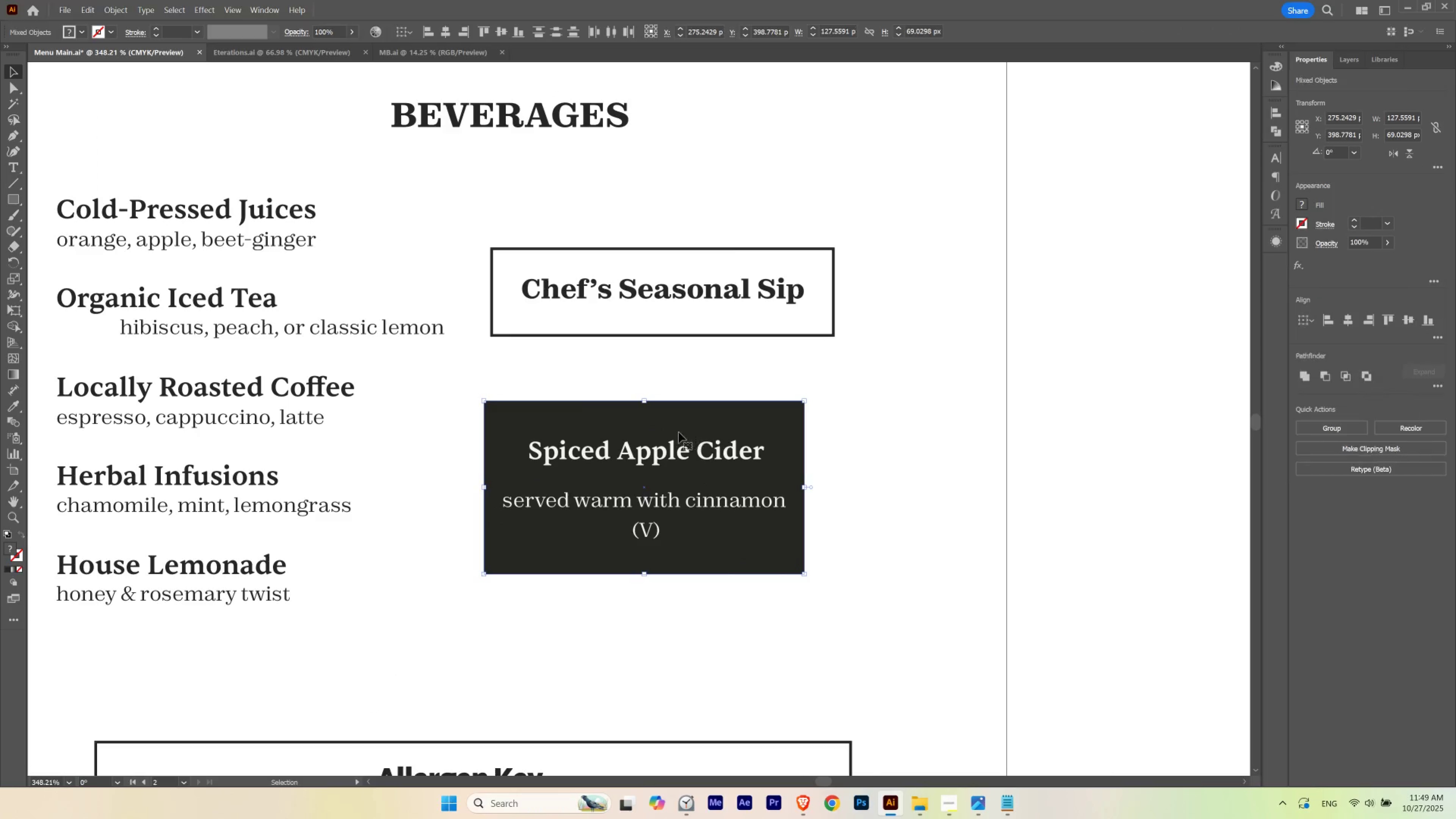 
left_click_drag(start_coordinate=[672, 432], to_coordinate=[685, 404])
 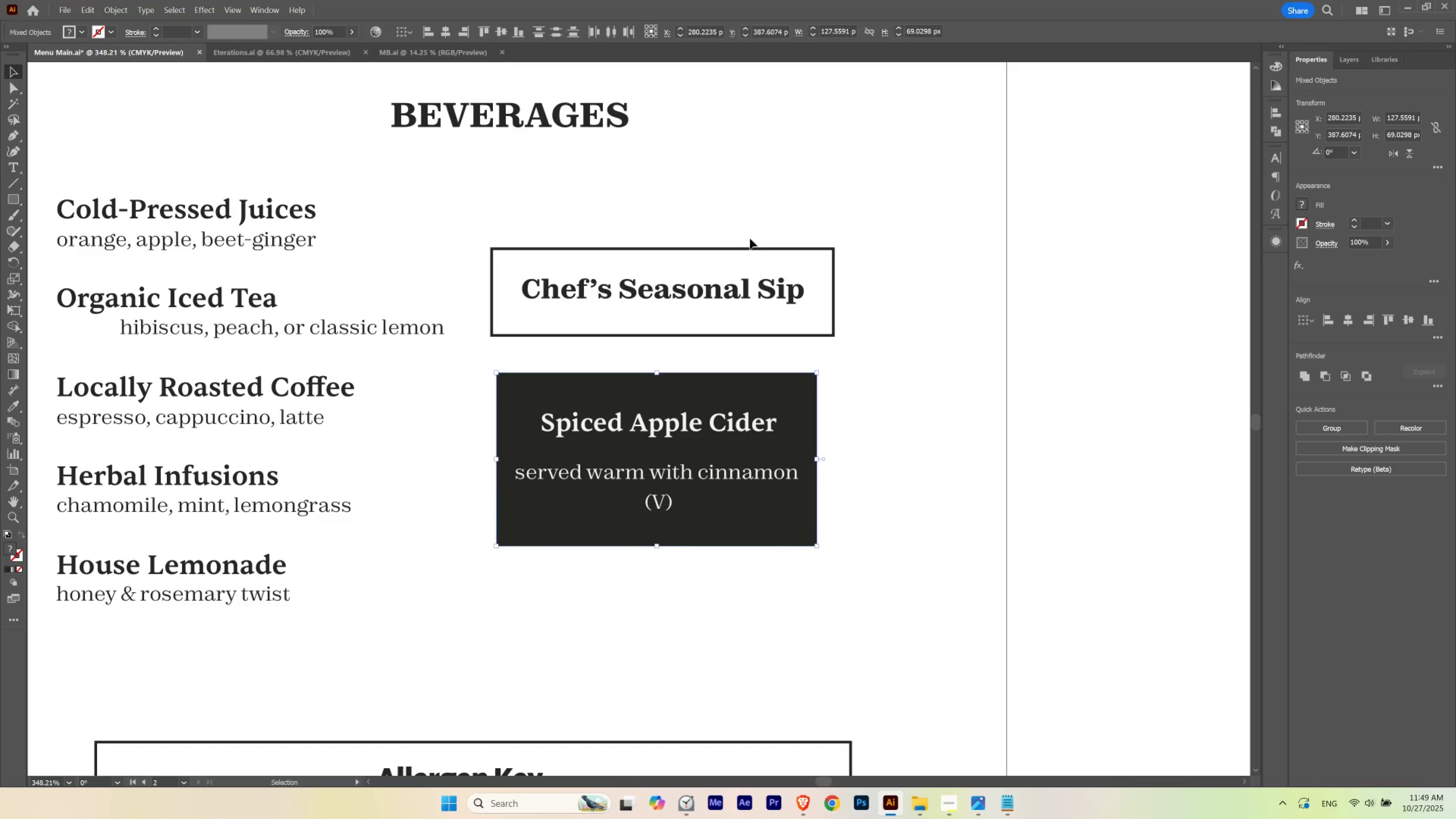 
left_click_drag(start_coordinate=[750, 238], to_coordinate=[755, 249])
 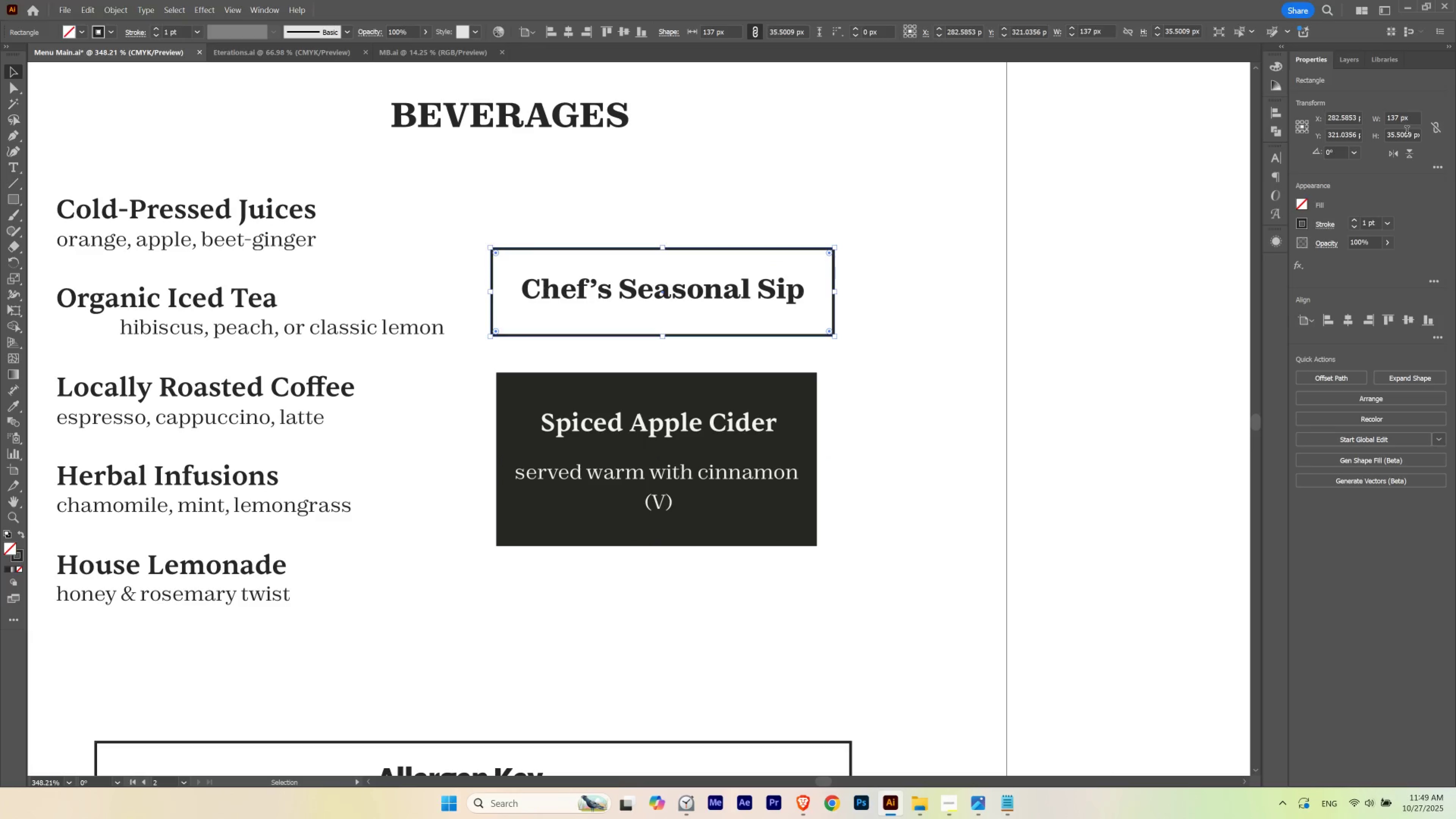 
left_click_drag(start_coordinate=[1413, 118], to_coordinate=[1279, 129])
 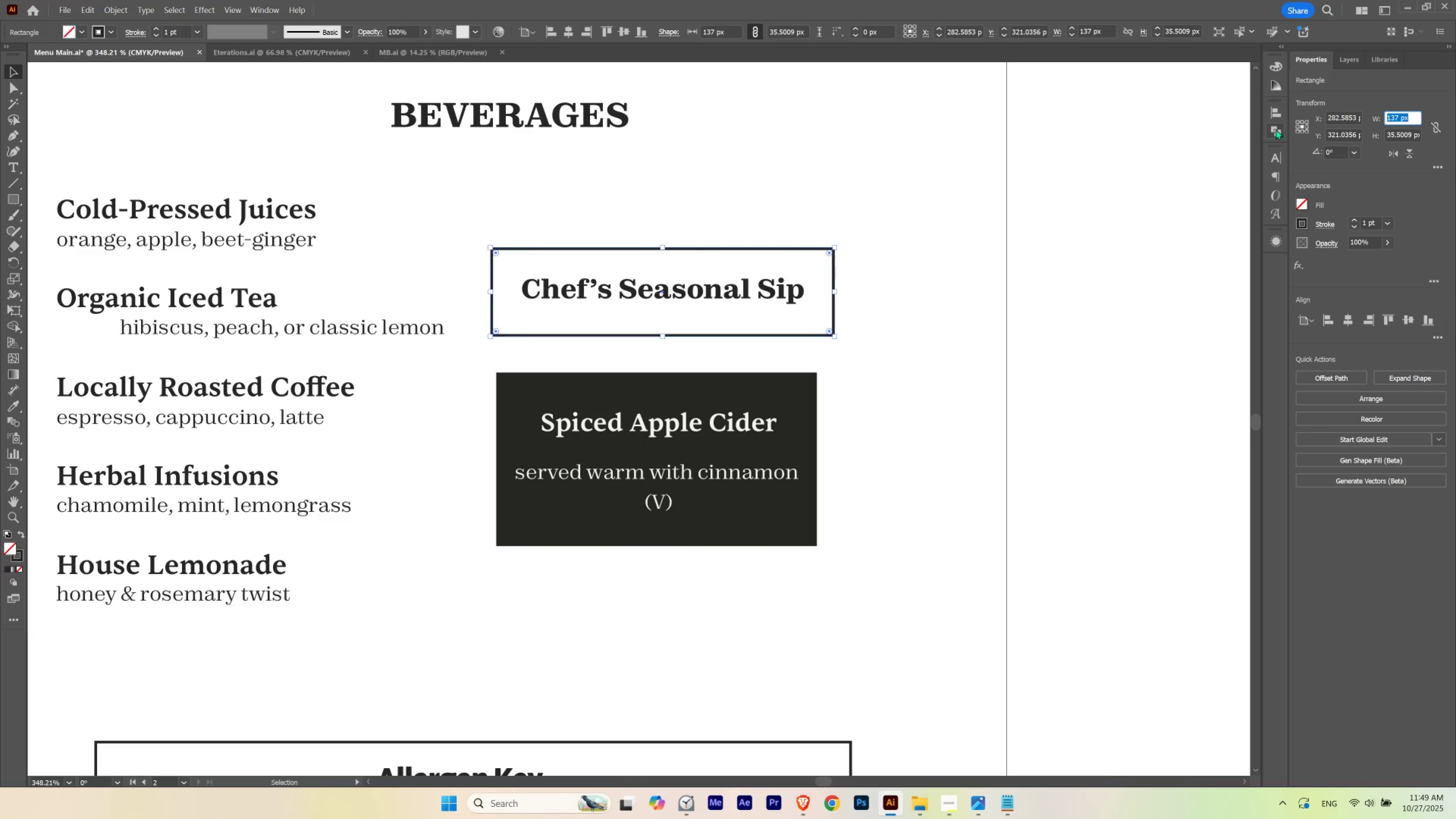 
key(Control+C)
 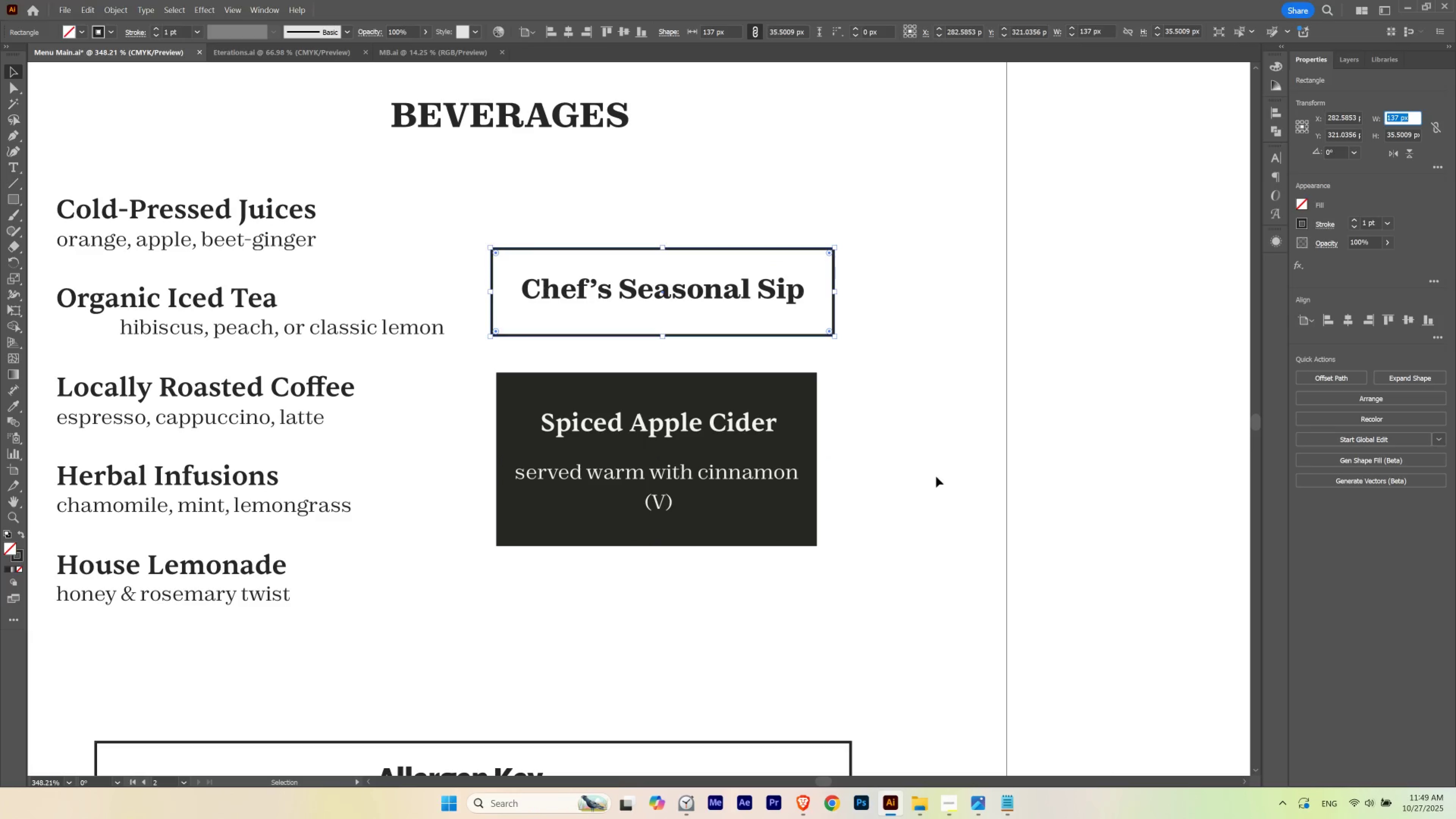 
left_click([936, 476])
 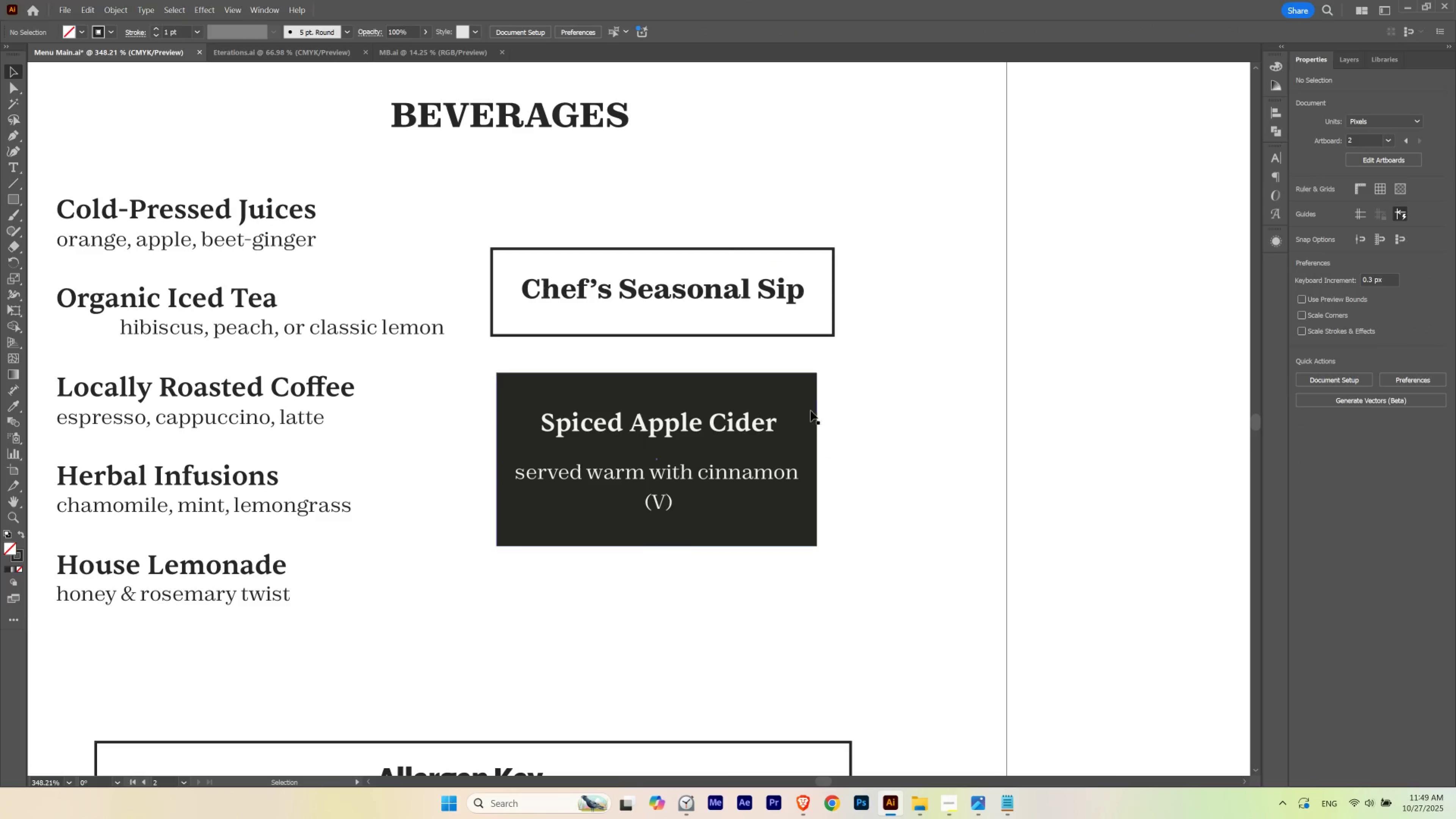 
left_click([810, 410])
 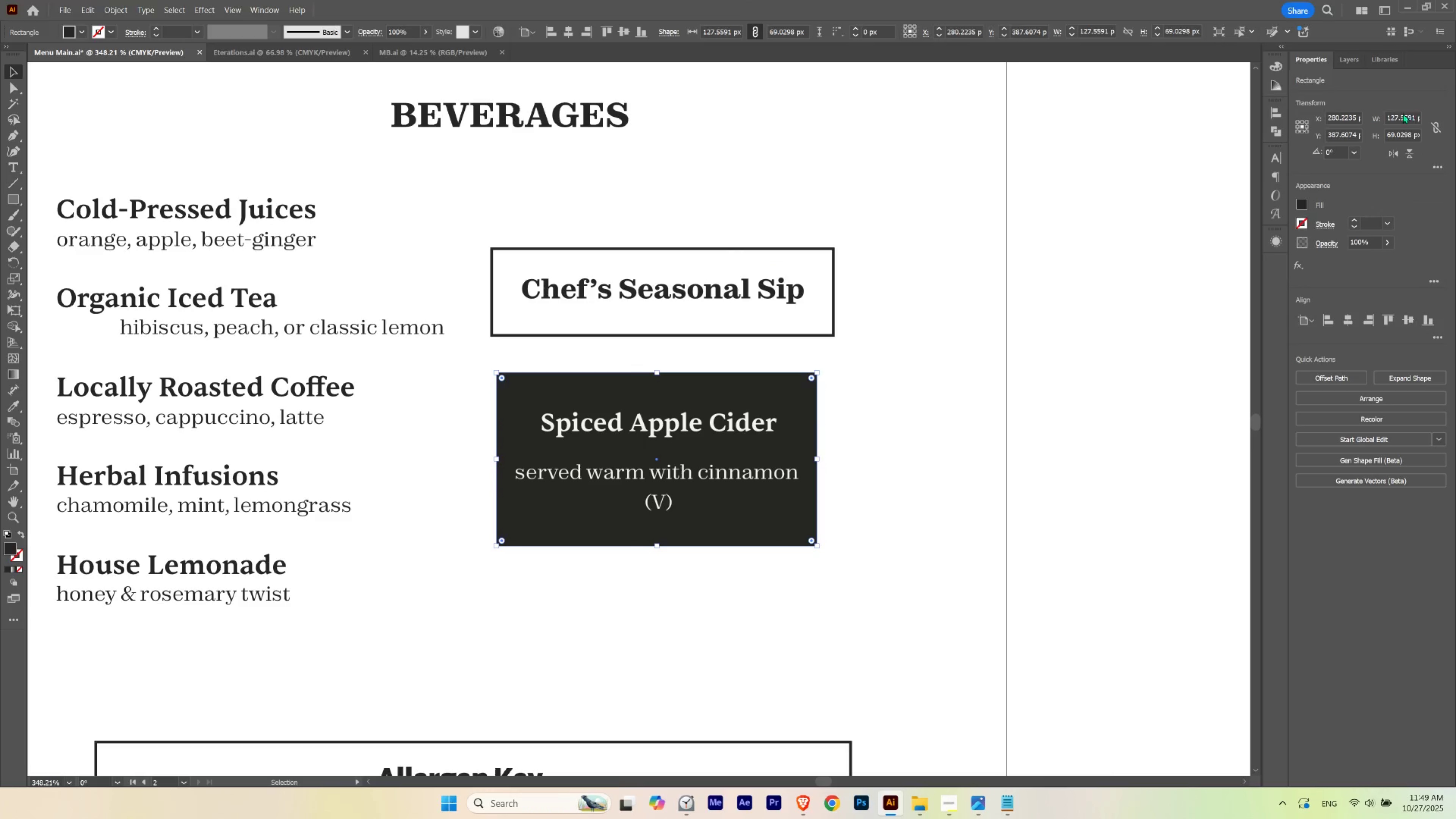 
left_click([1397, 115])
 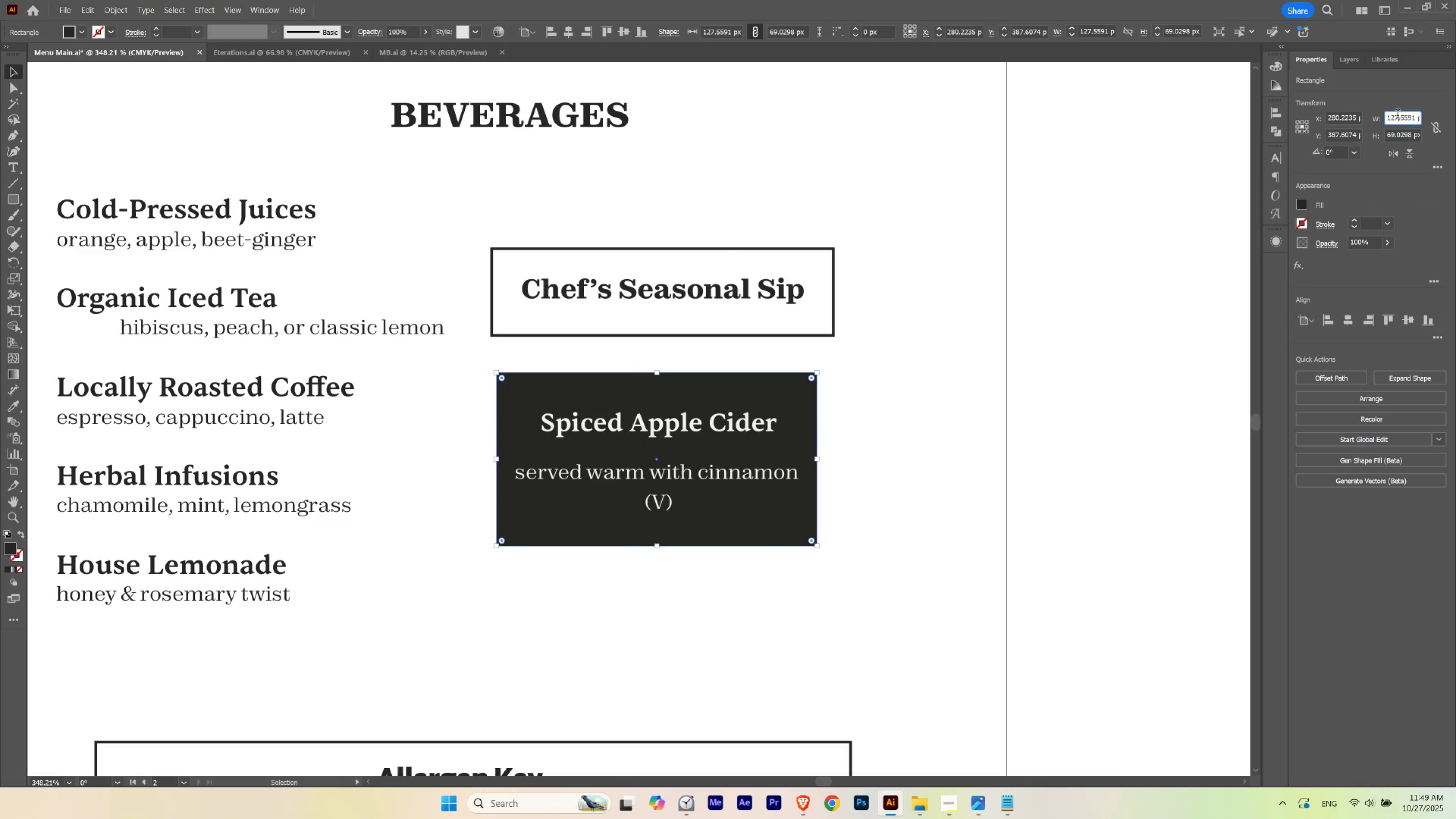 
key(Control+A)
 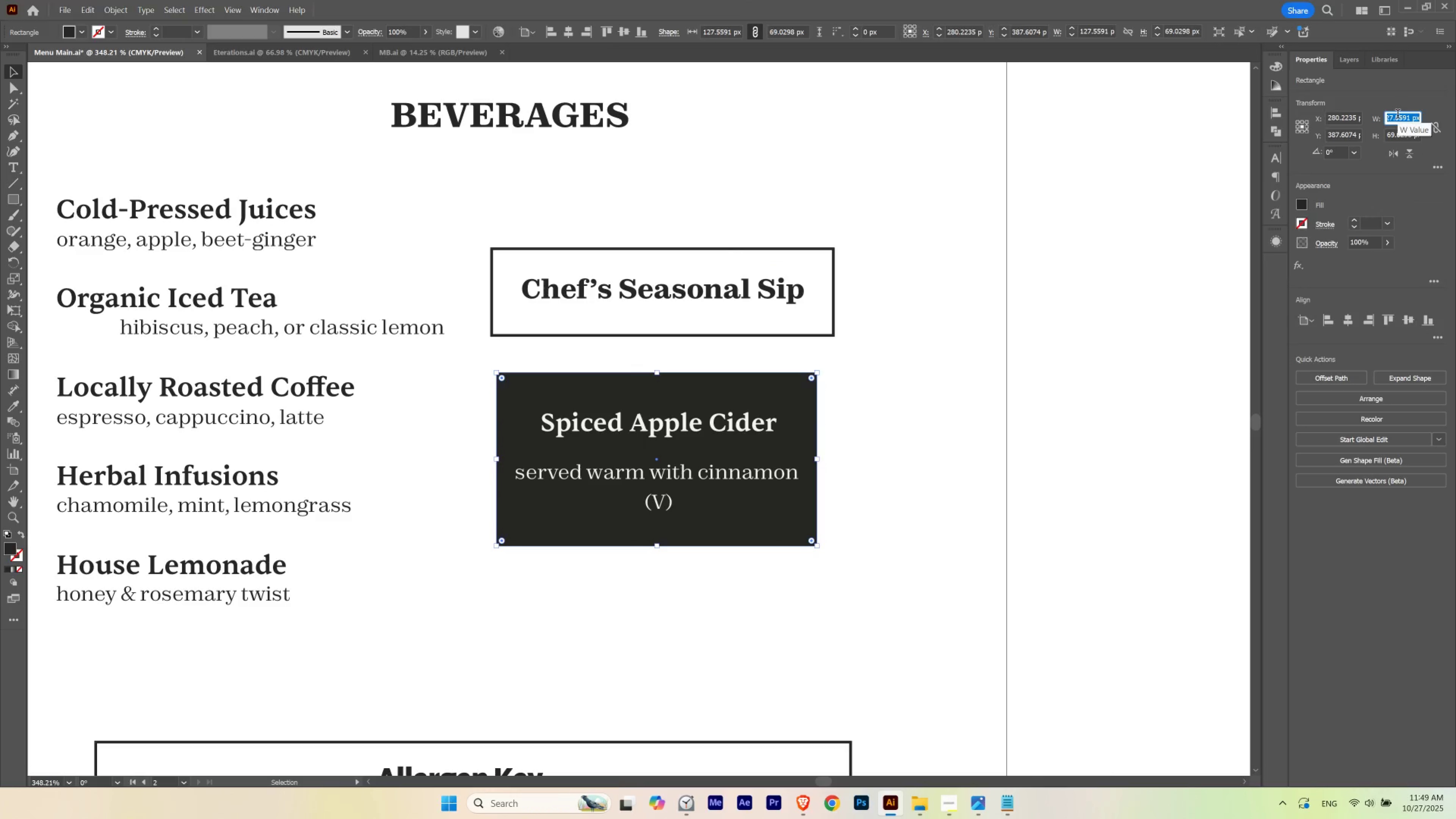 
key(Control+V)
 